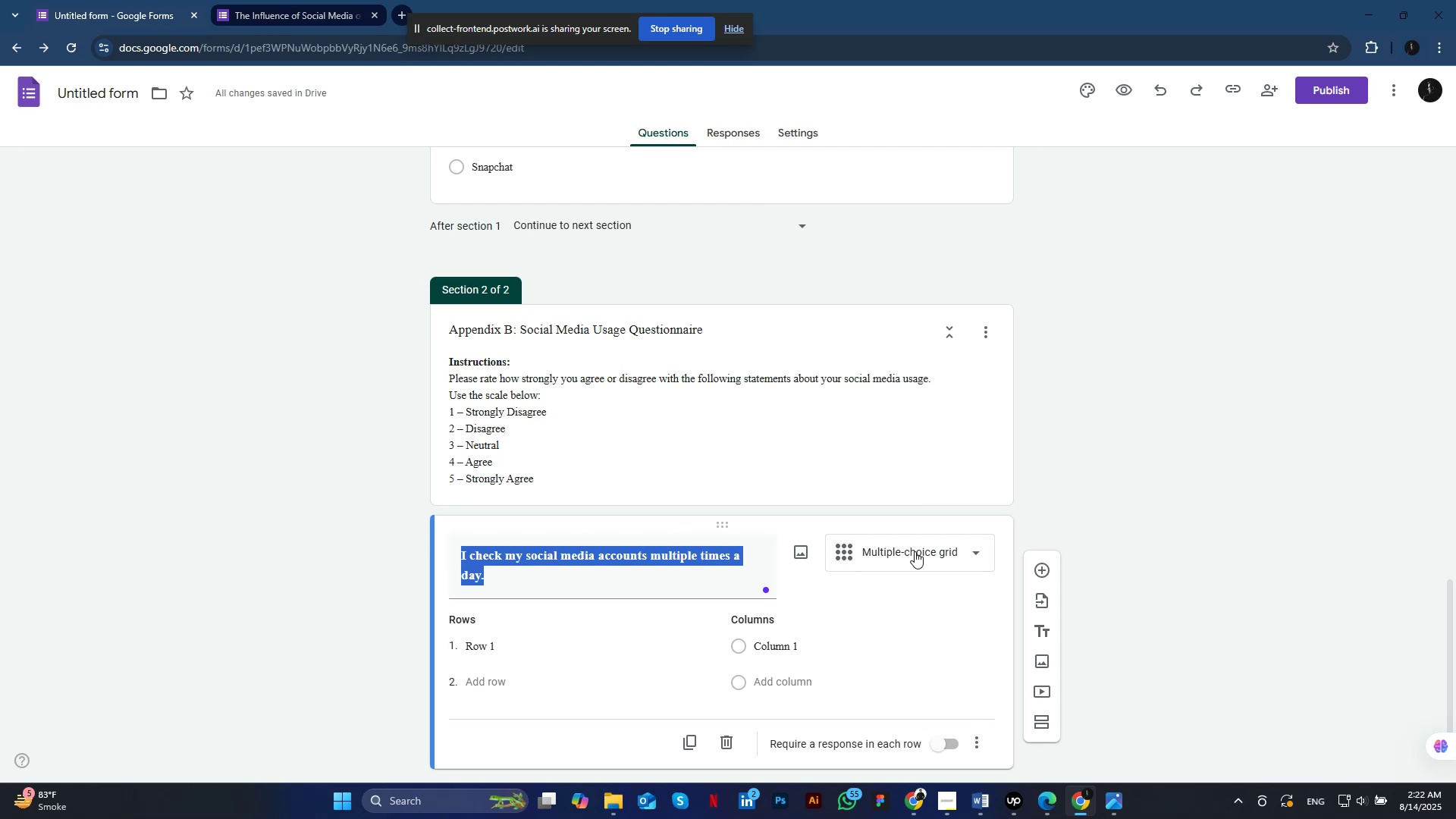 
left_click([781, 642])
 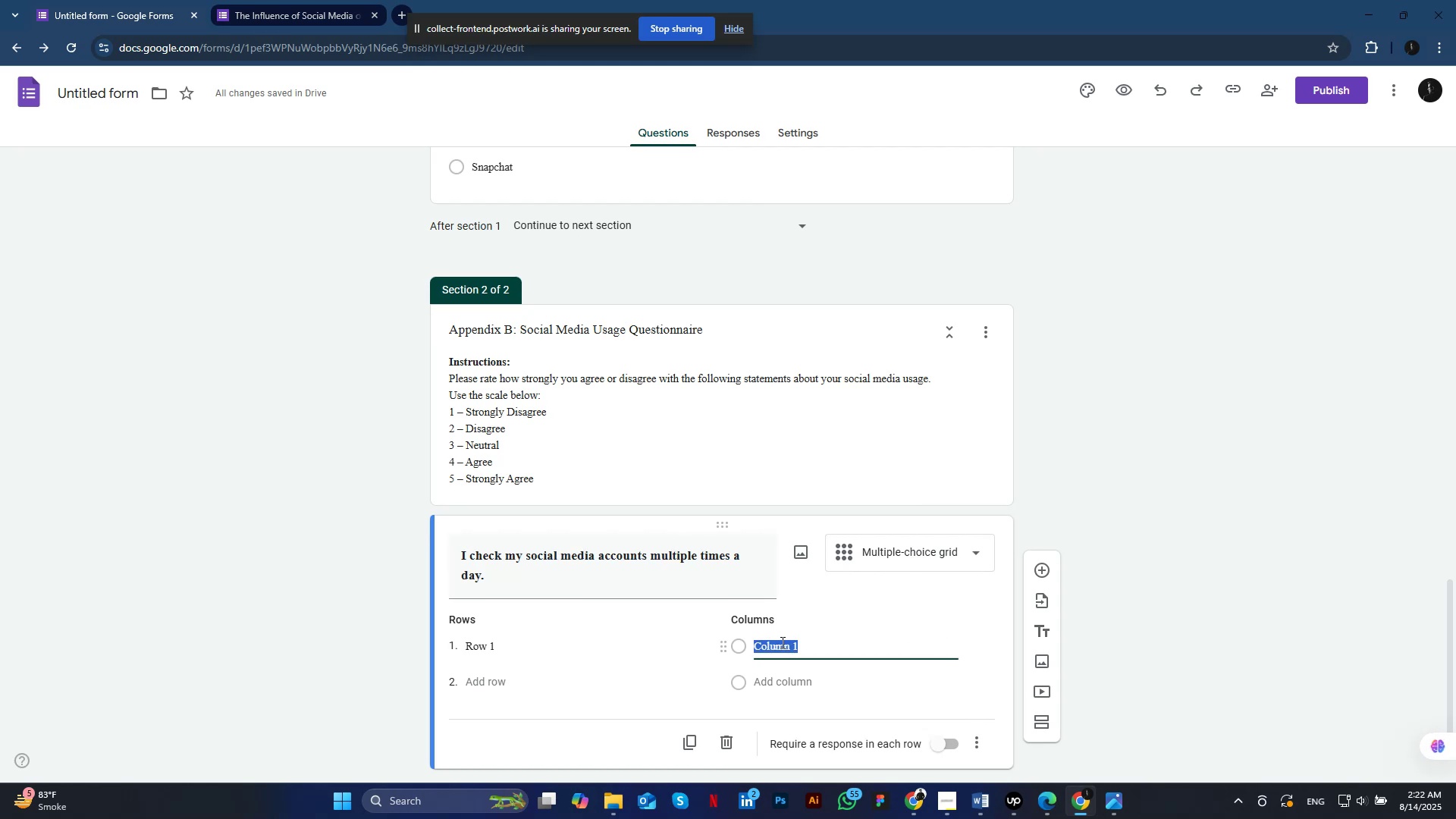 
left_click([927, 550])
 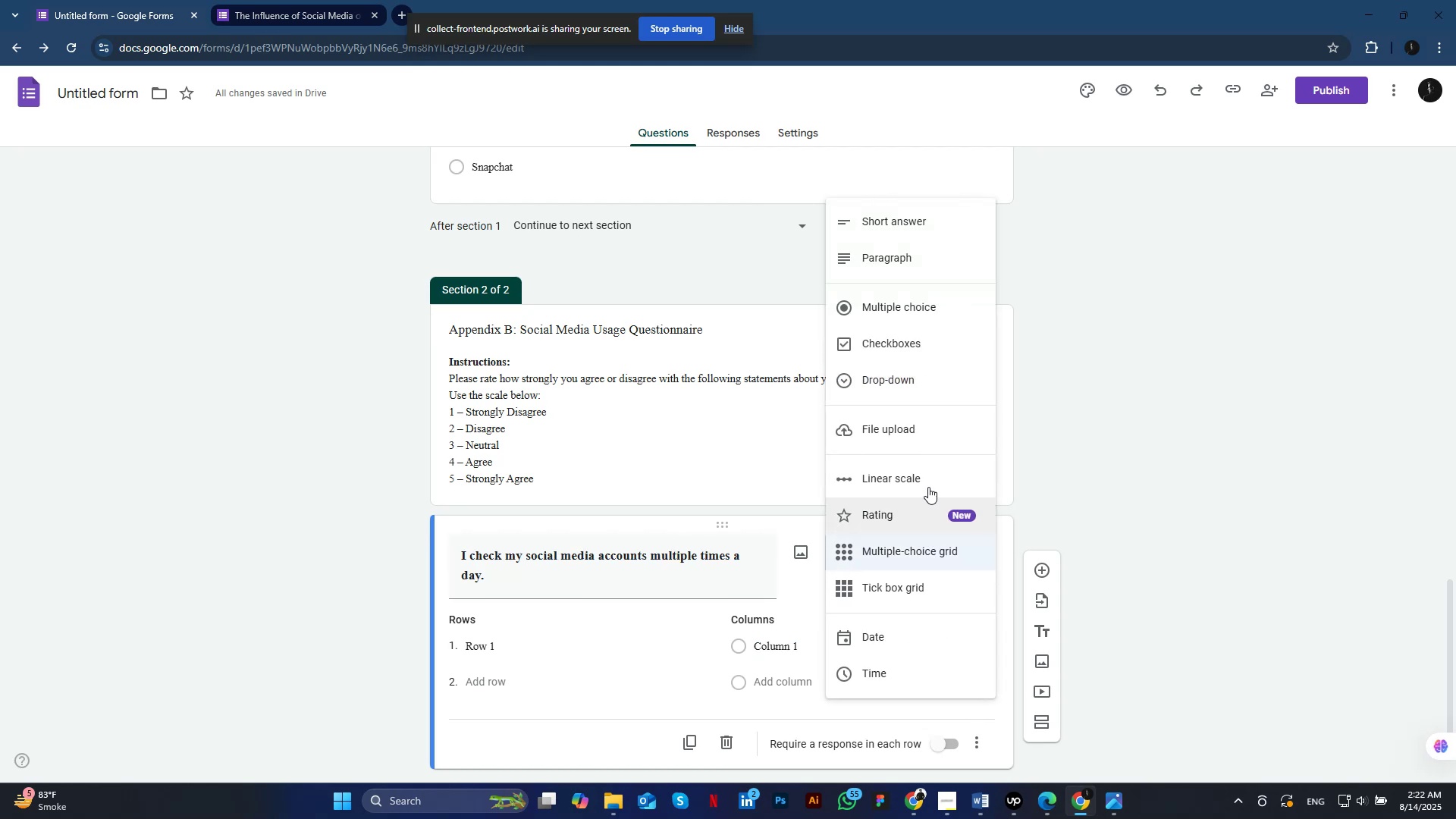 
left_click([879, 490])
 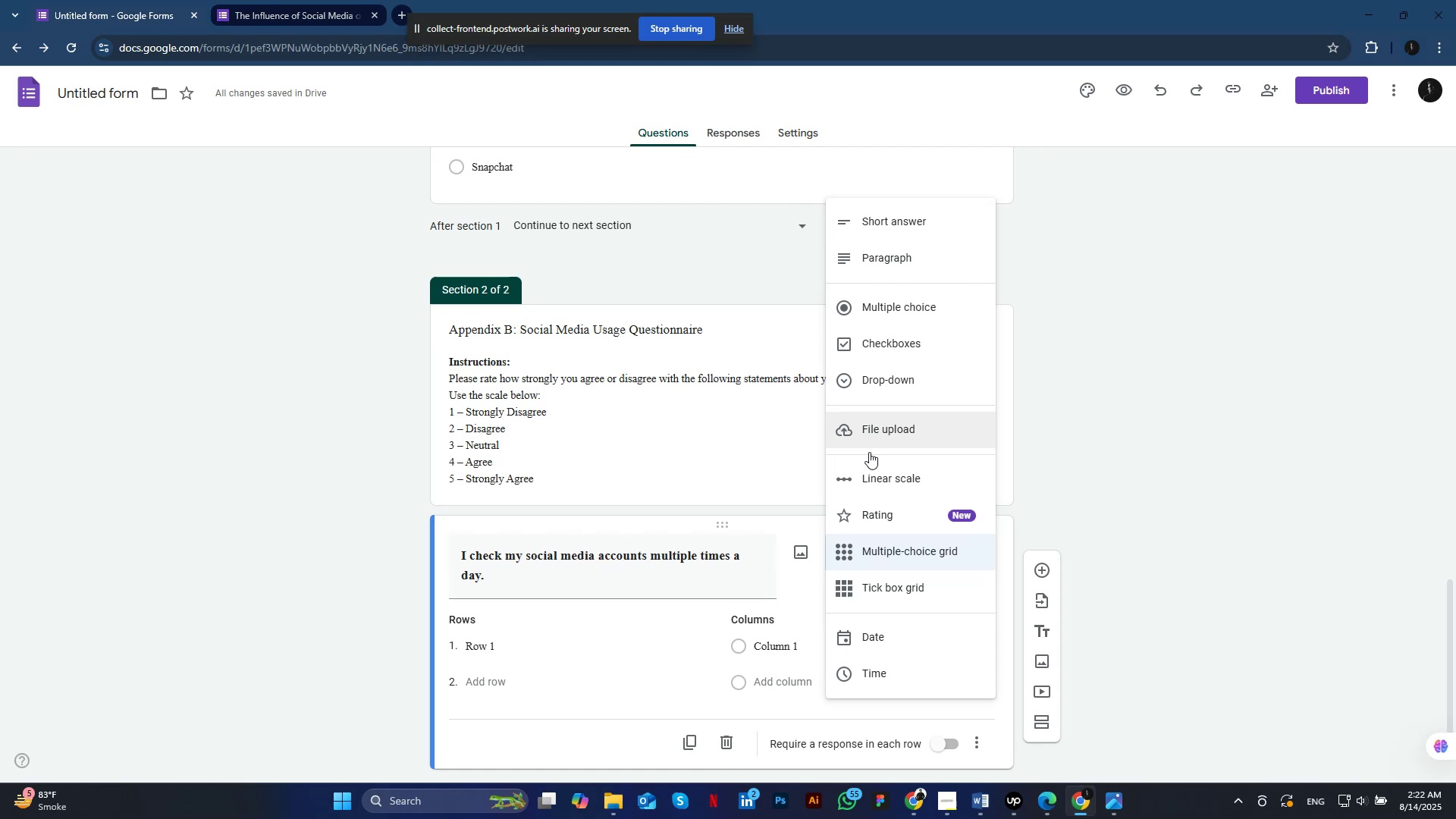 
scroll: coordinate [522, 676], scroll_direction: down, amount: 2.0
 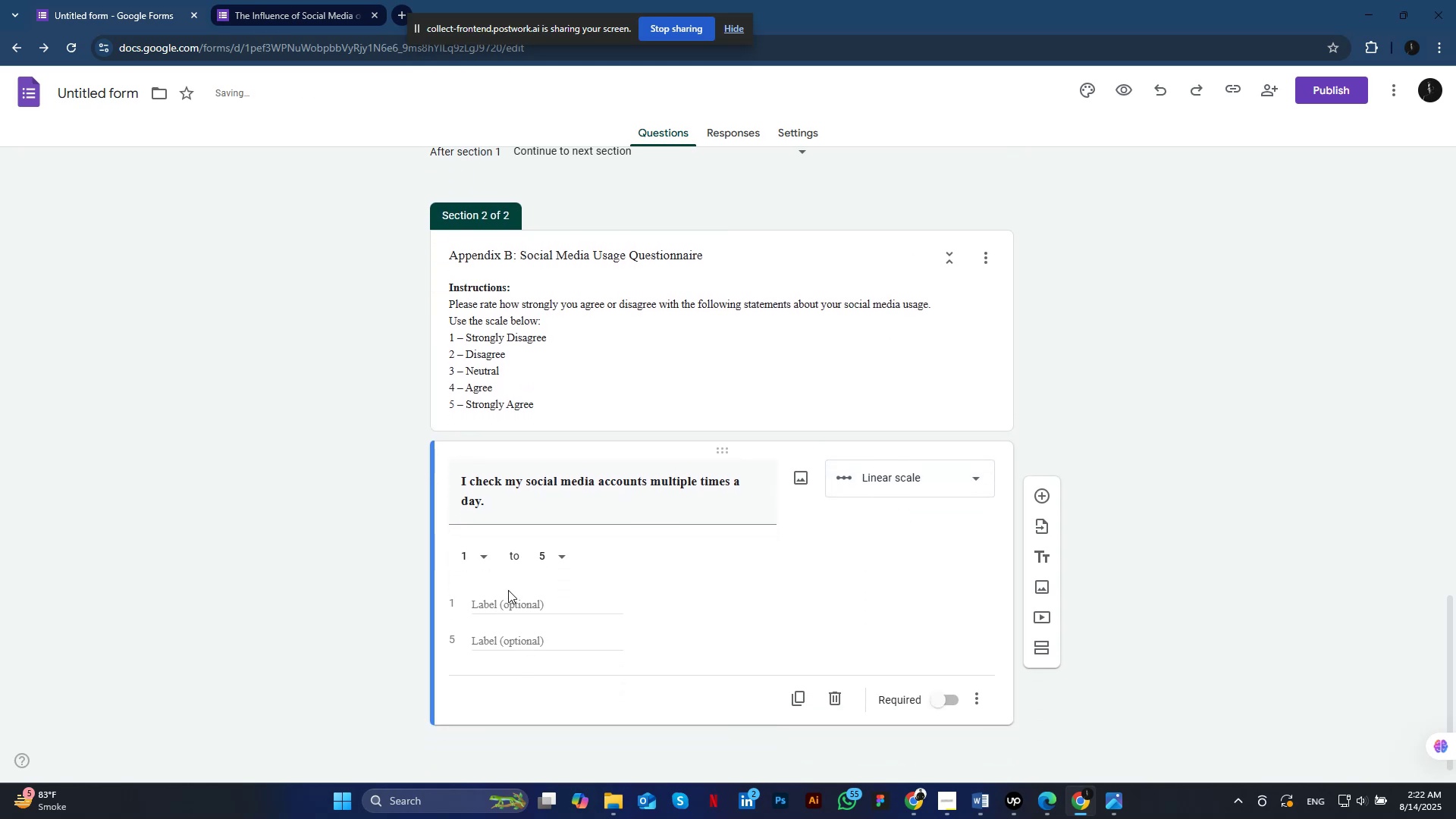 
left_click([508, 609])
 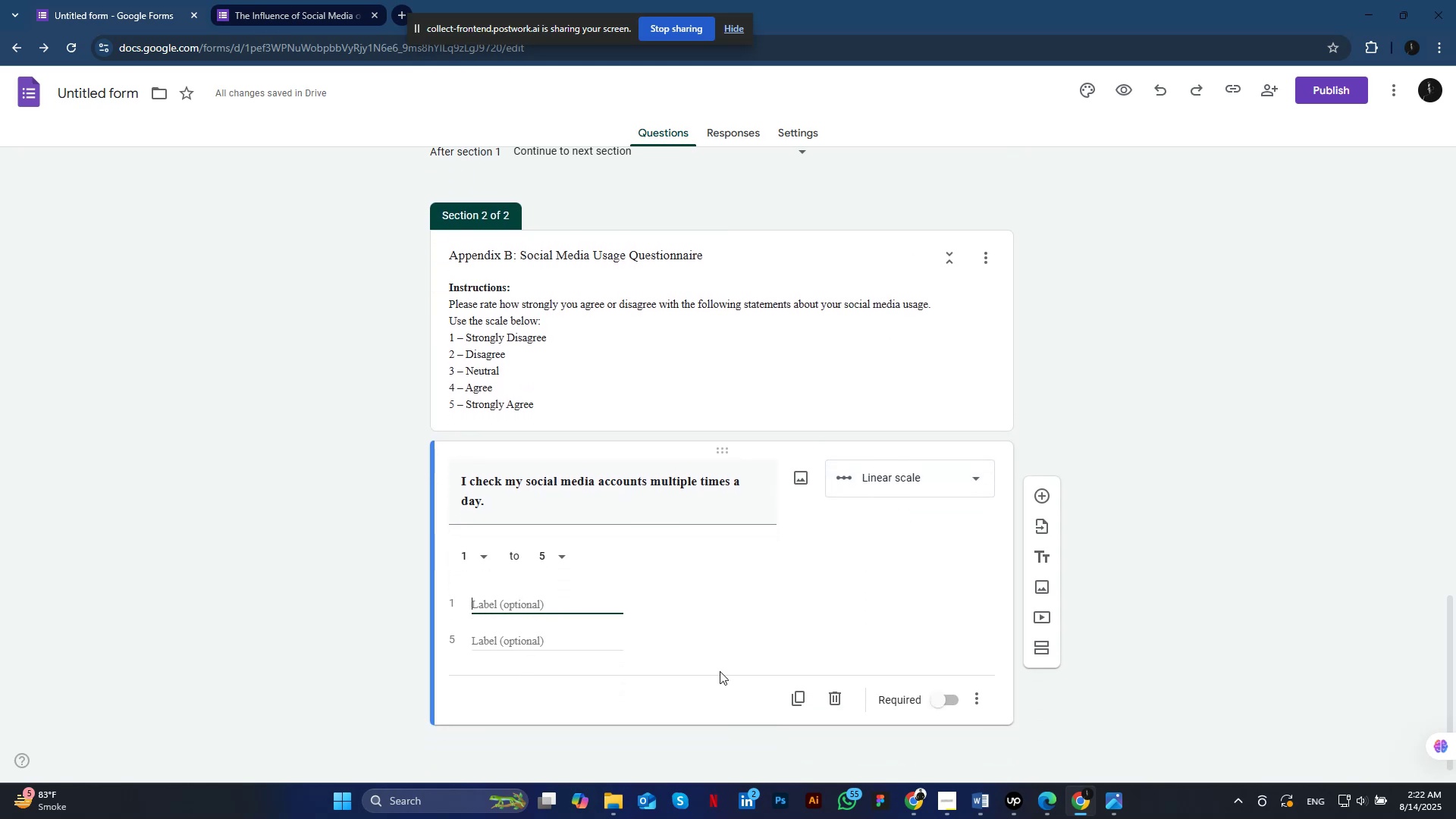 
left_click([947, 738])
 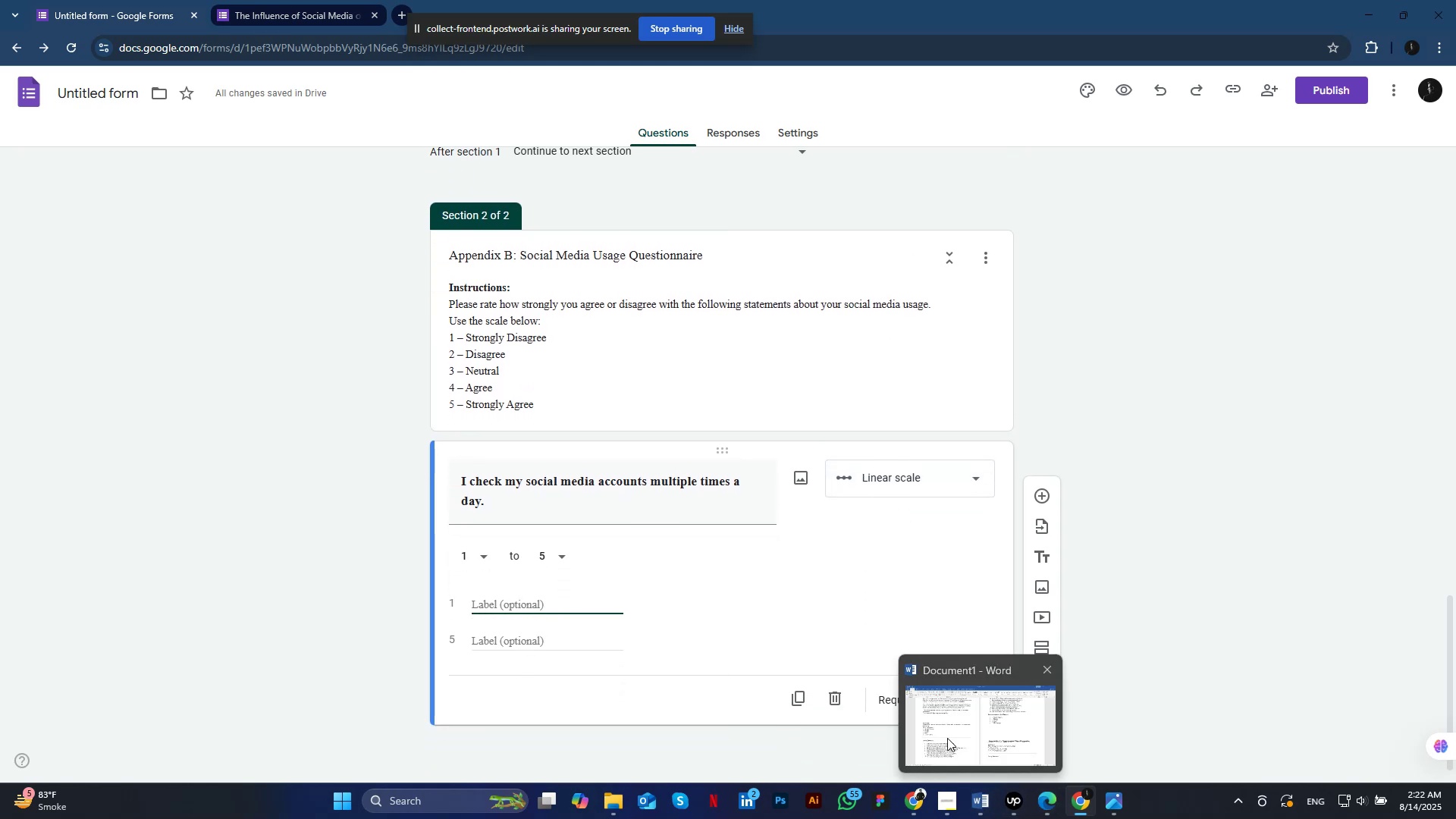 
left_click_drag(start_coordinate=[275, 422], to_coordinate=[190, 423])
 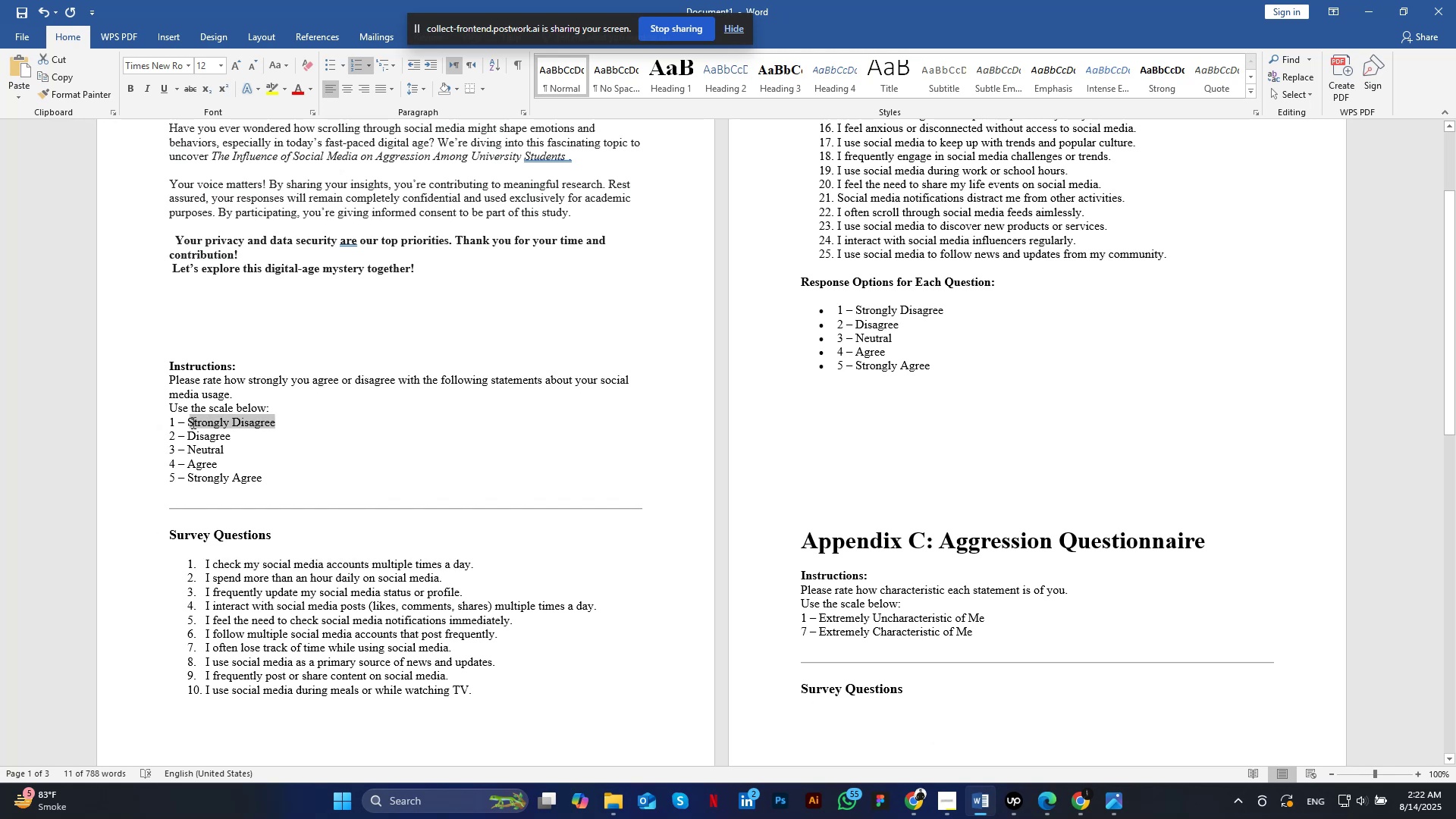 
key(Control+C)
 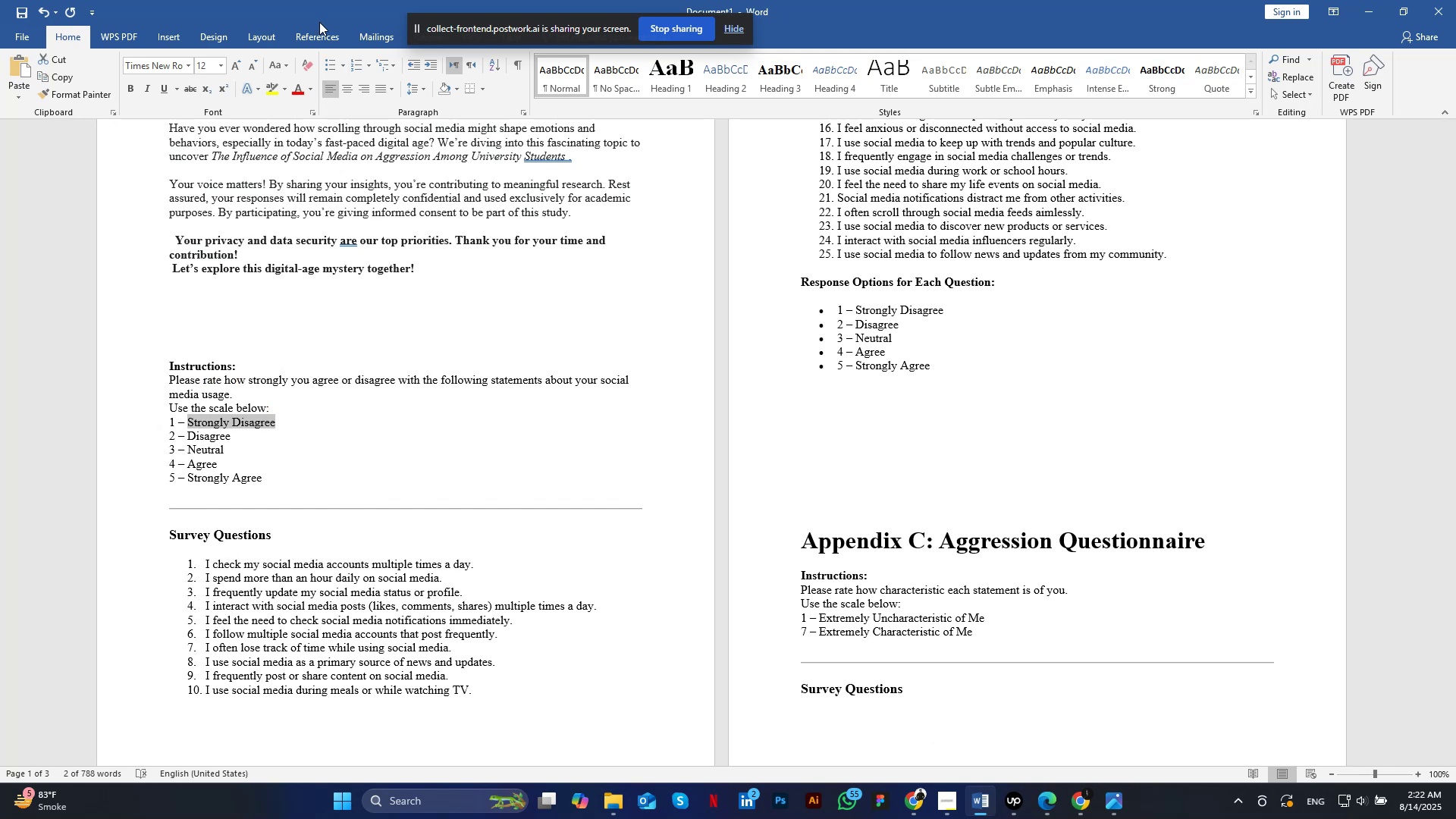 
left_click([1081, 804])
 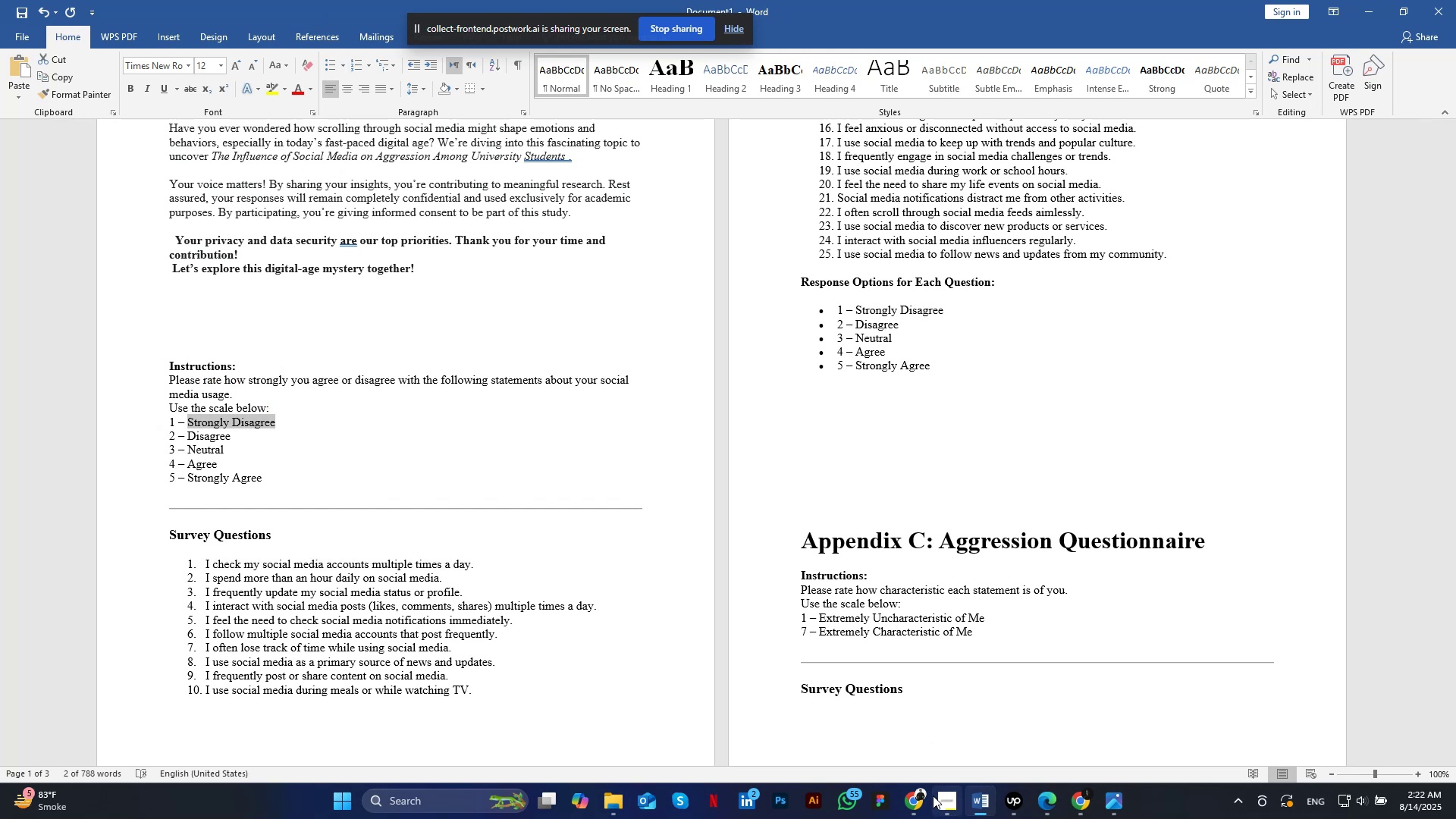 
key(Control+V)
 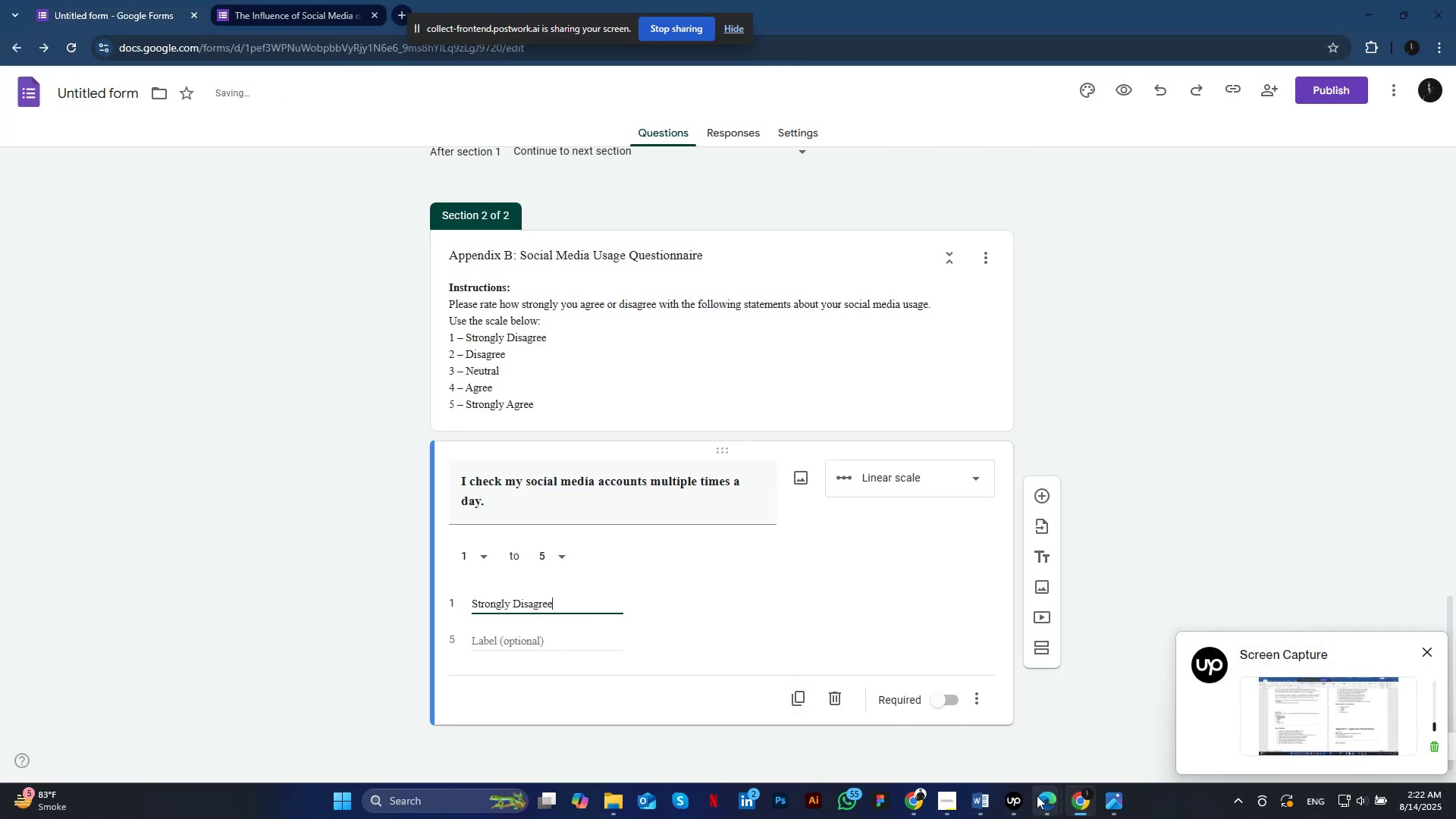 
left_click([939, 723])
 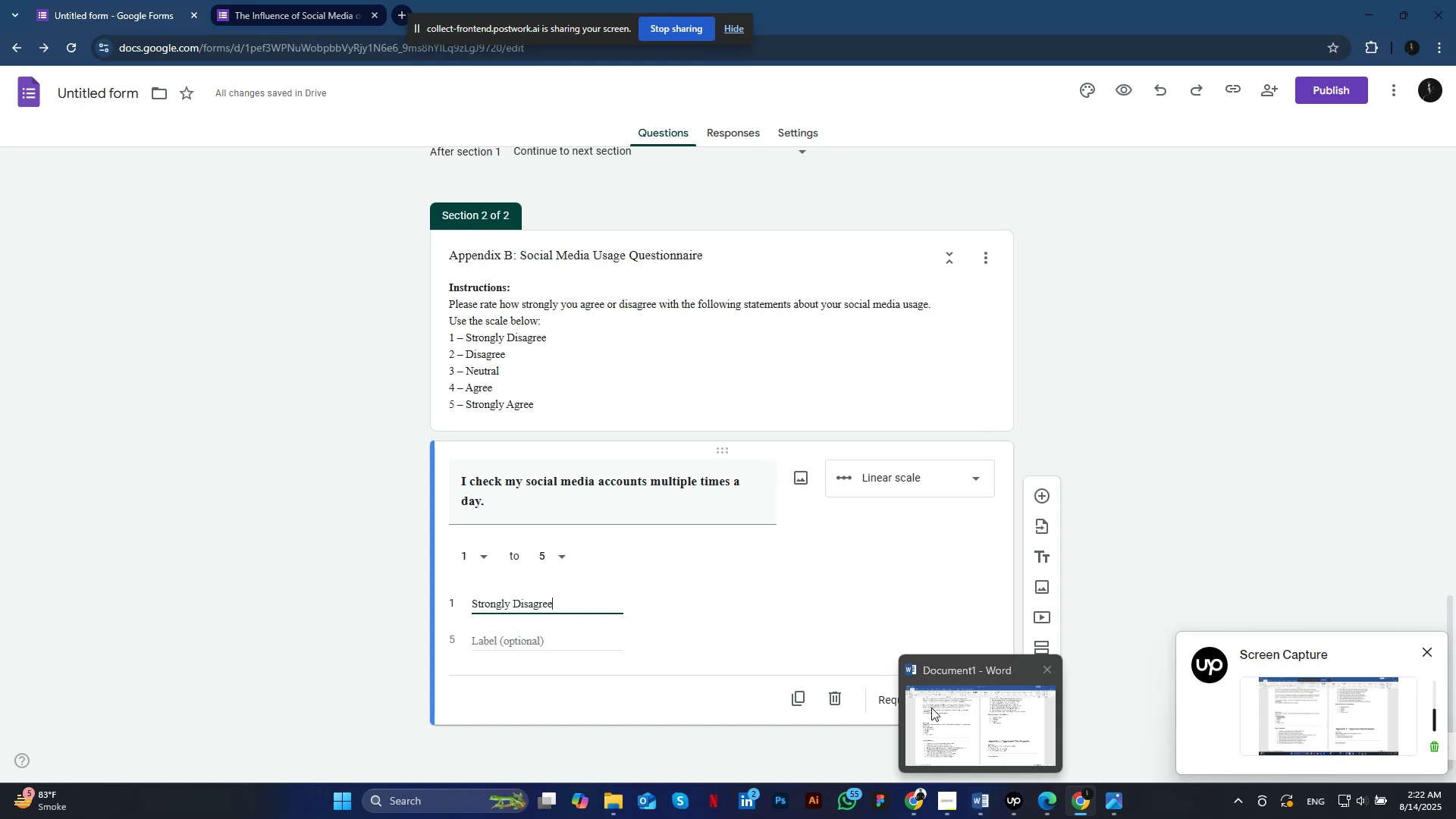 
left_click_drag(start_coordinate=[270, 480], to_coordinate=[188, 485])
 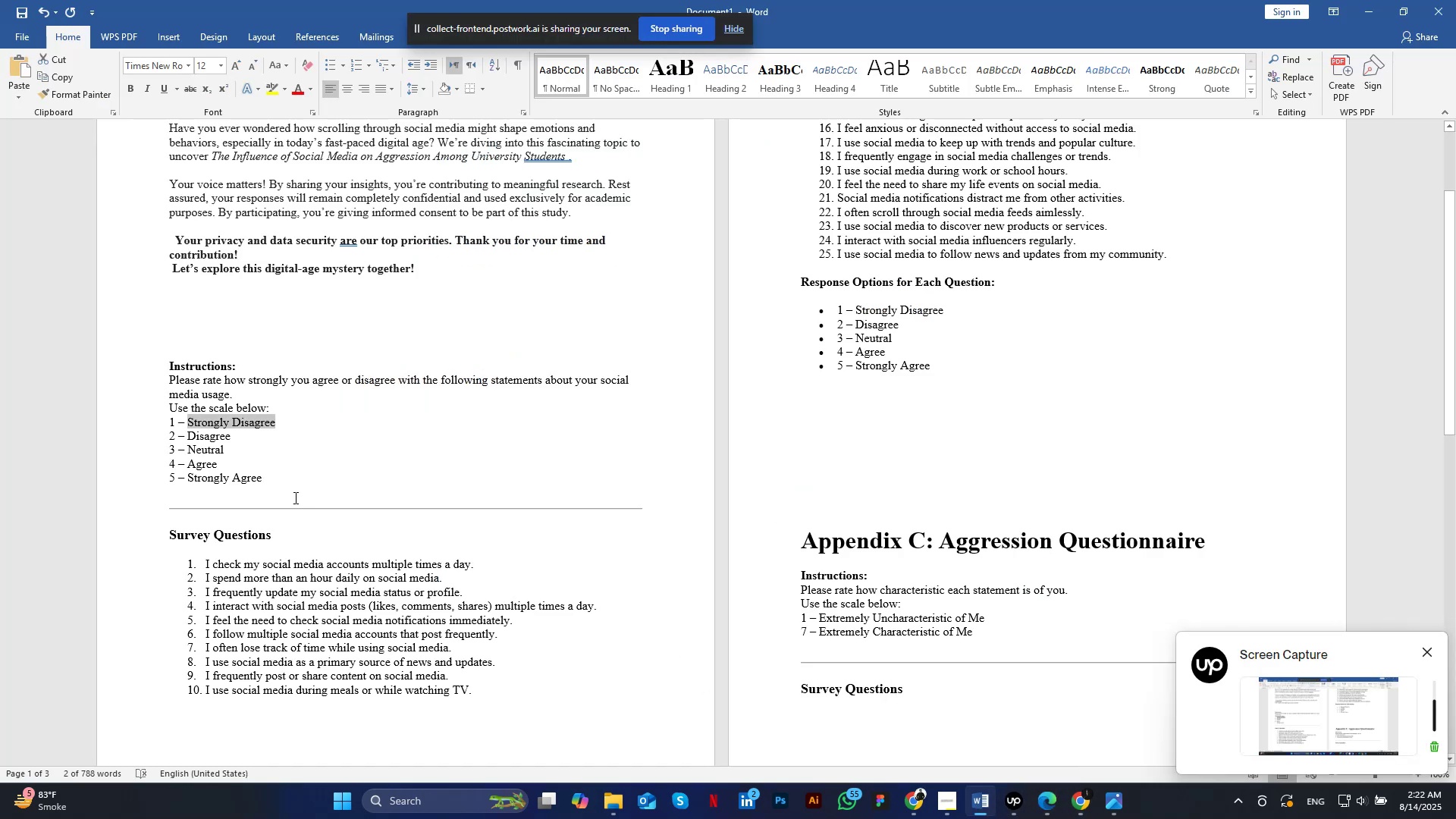 
key(Control+C)
 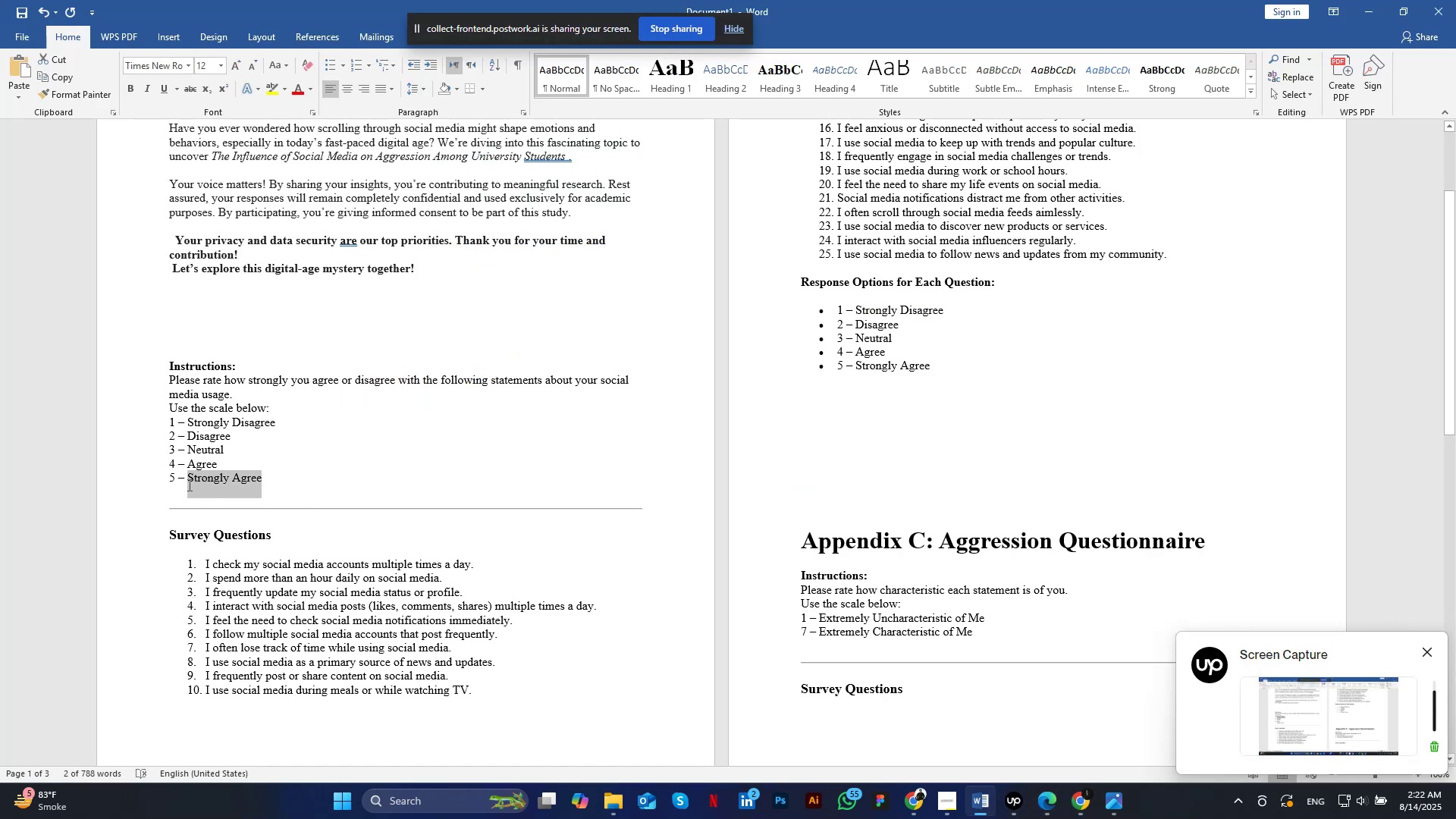 
left_click([910, 794])
 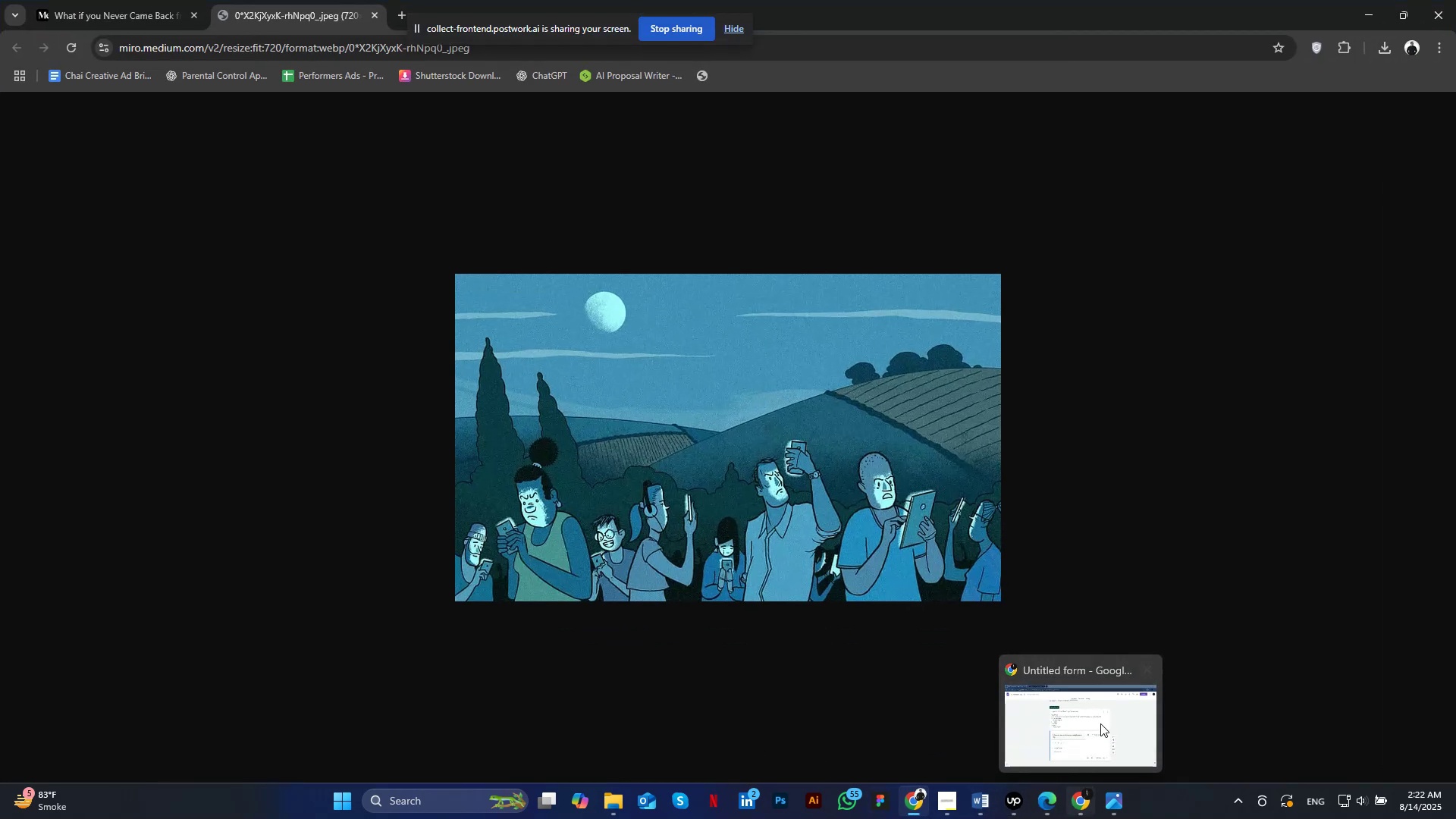 
left_click([1369, 11])
 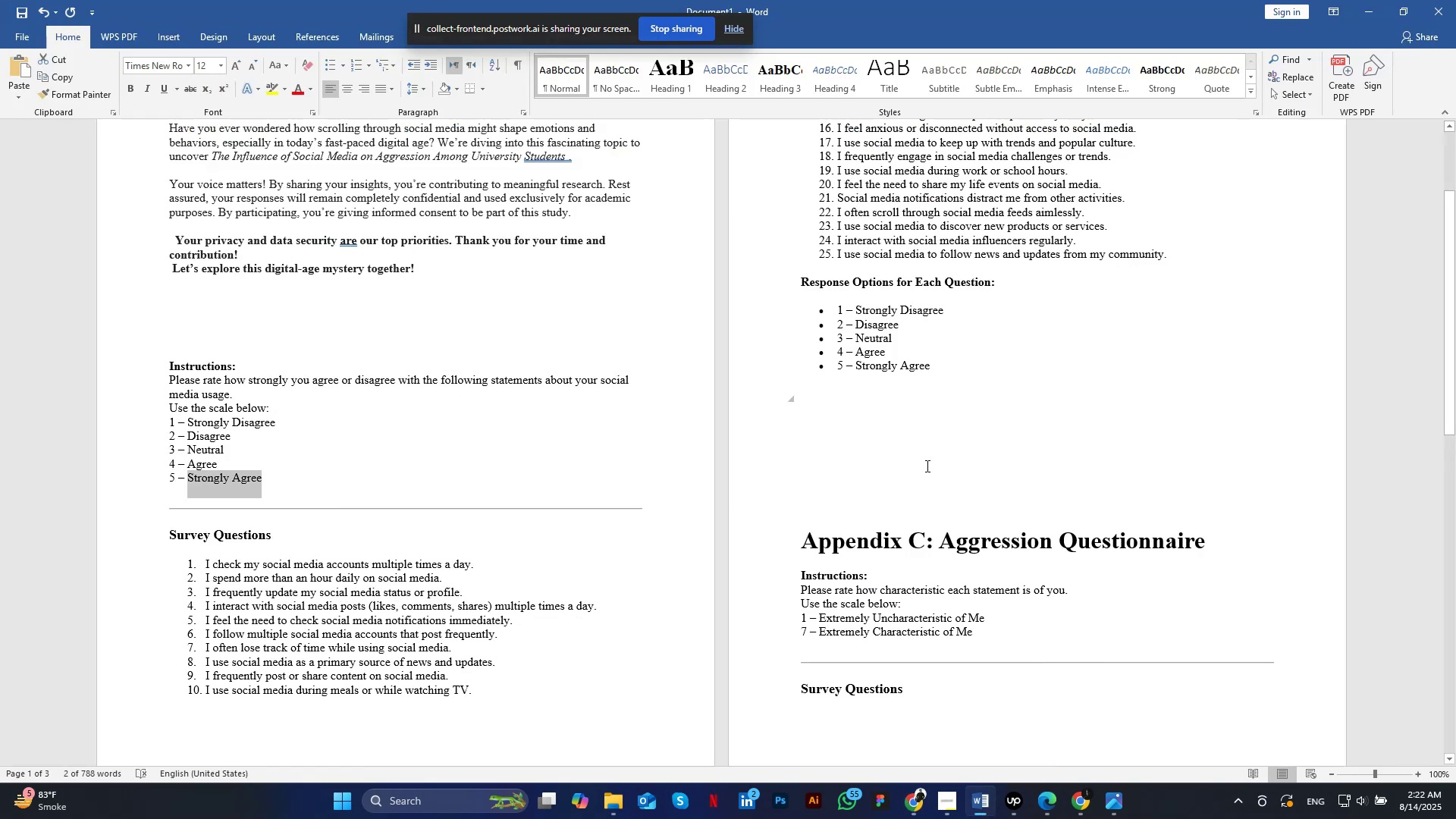 
left_click([1083, 802])
 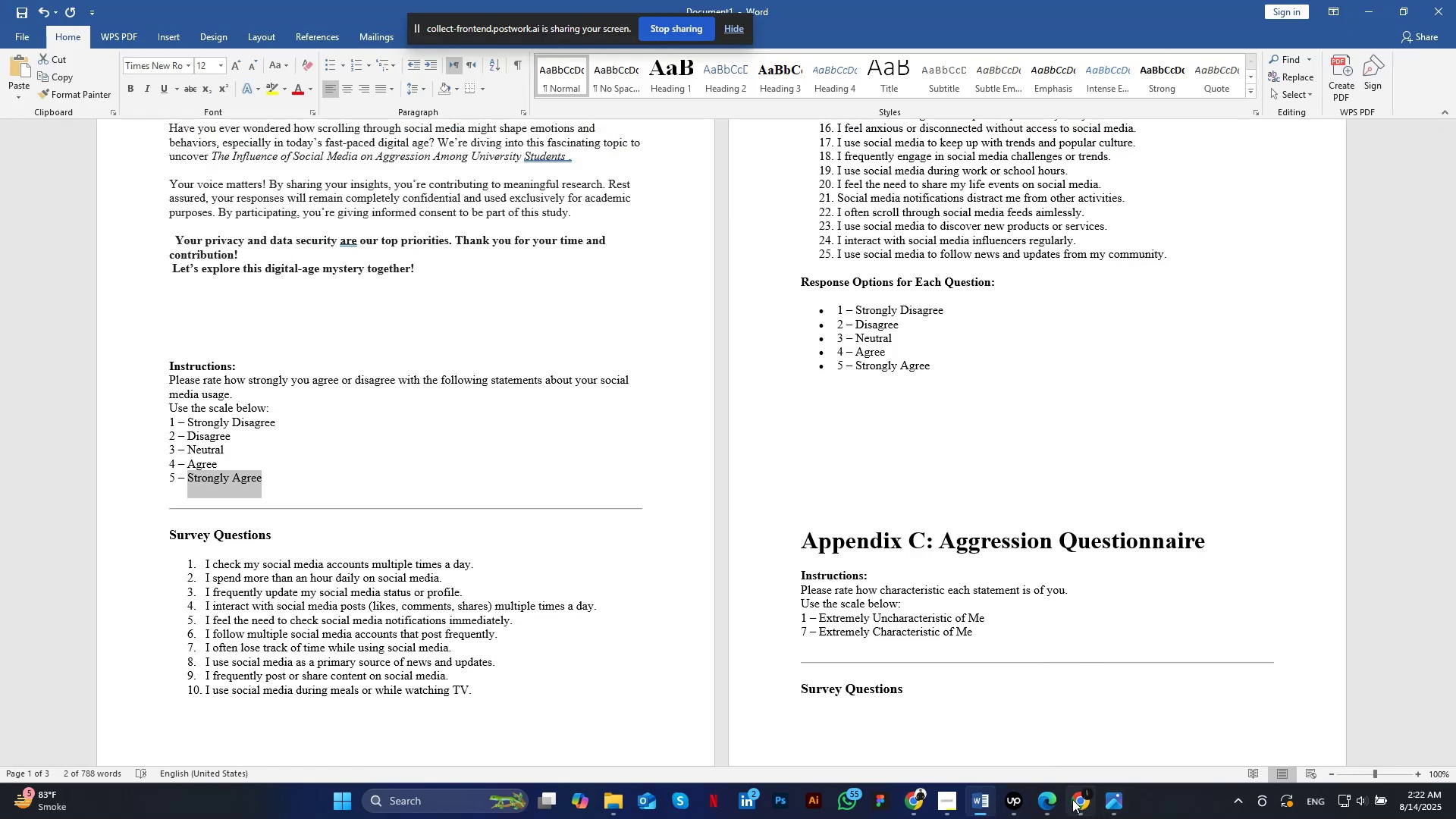 
left_click([512, 635])
 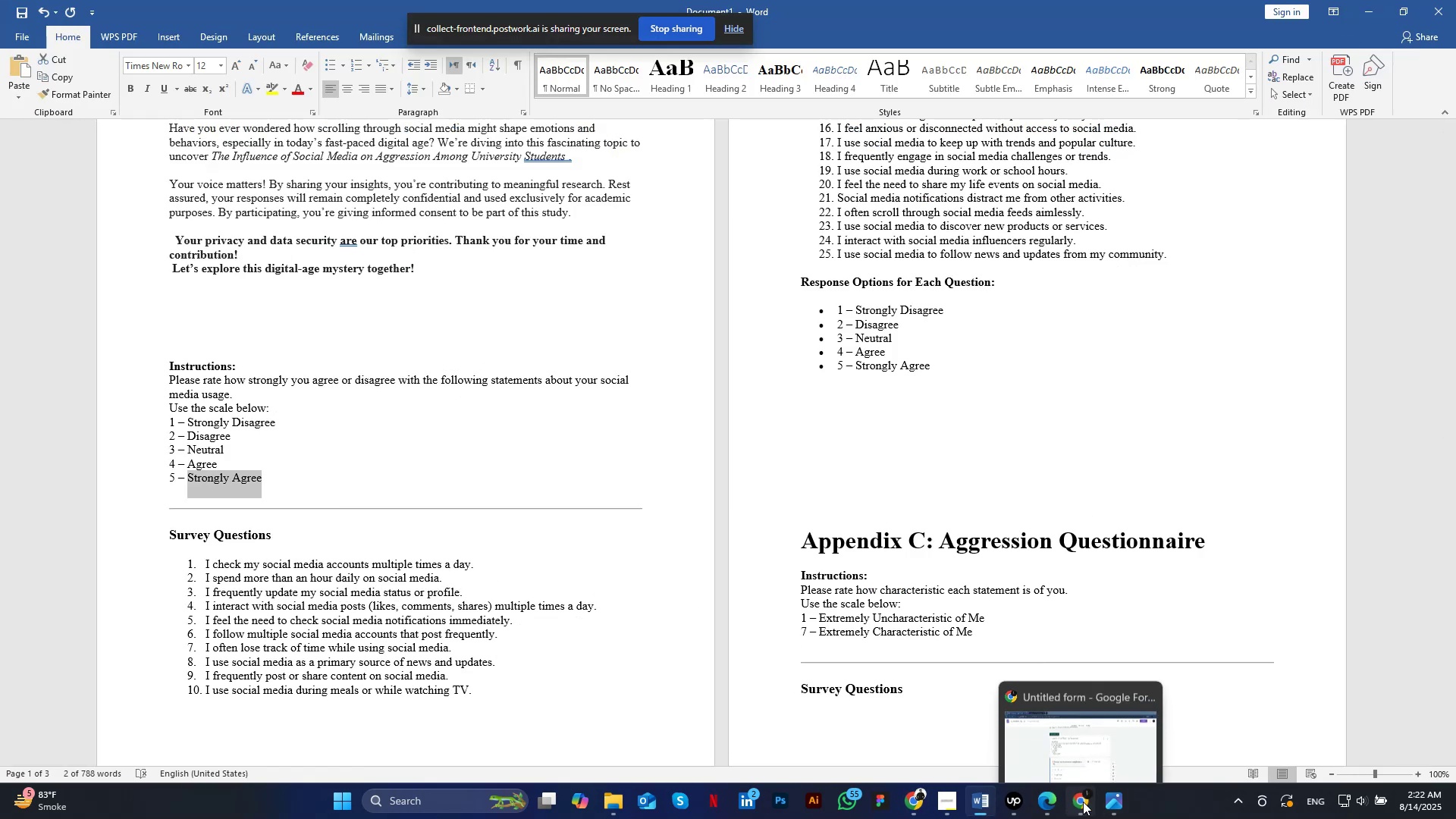 
key(Control+V)
 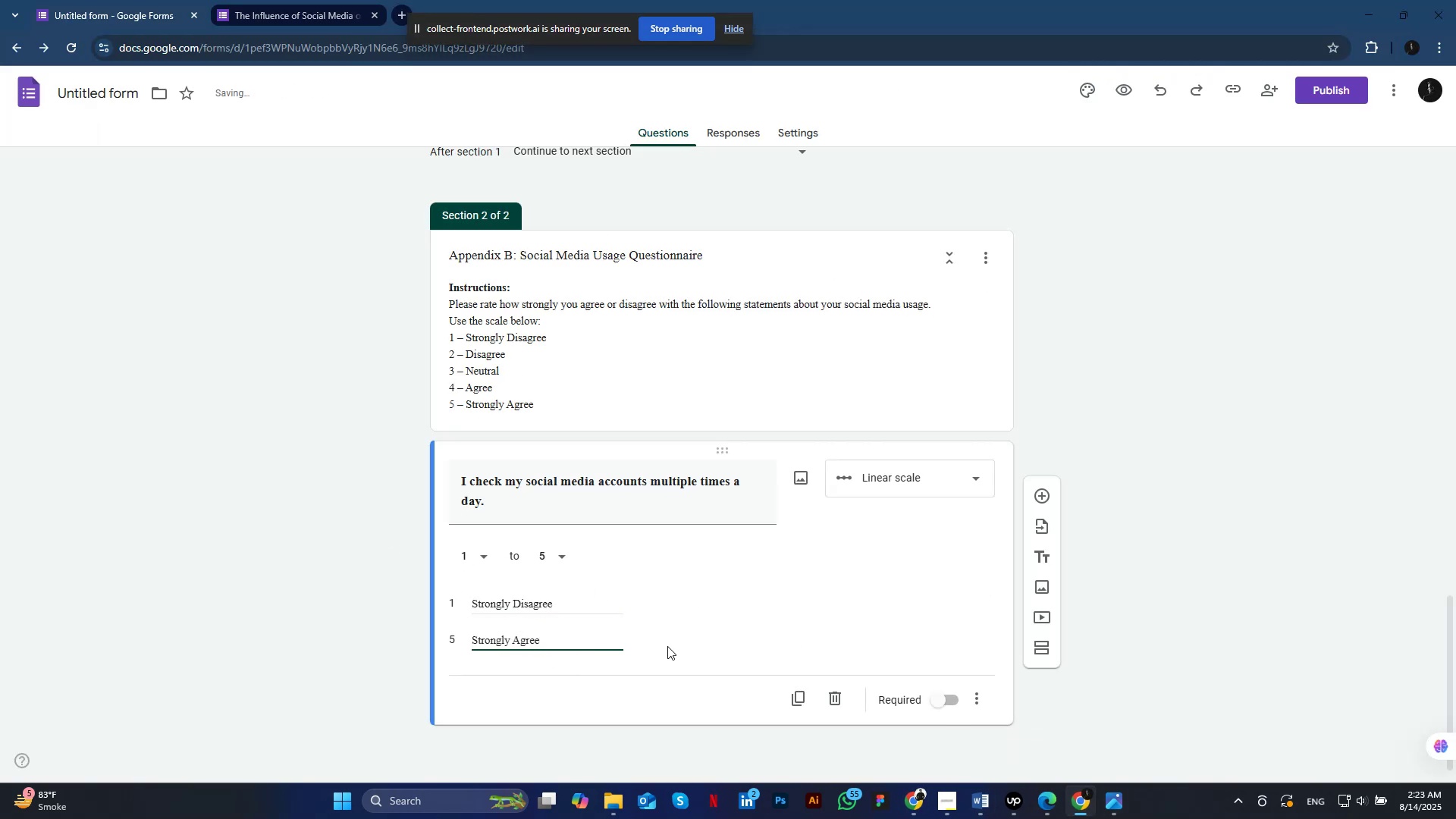 
left_click([942, 696])
 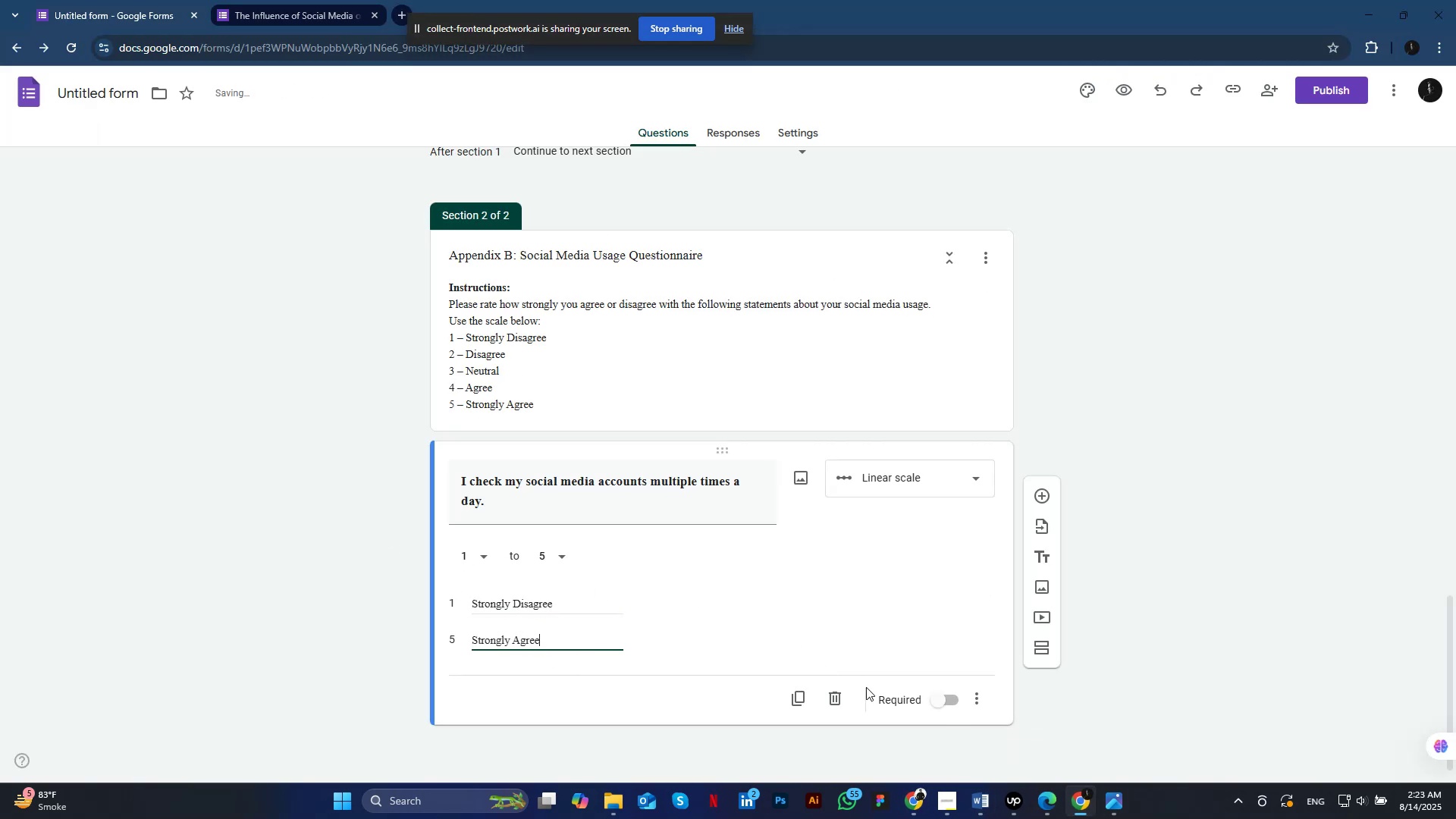 
scroll: coordinate [662, 619], scroll_direction: down, amount: 2.0
 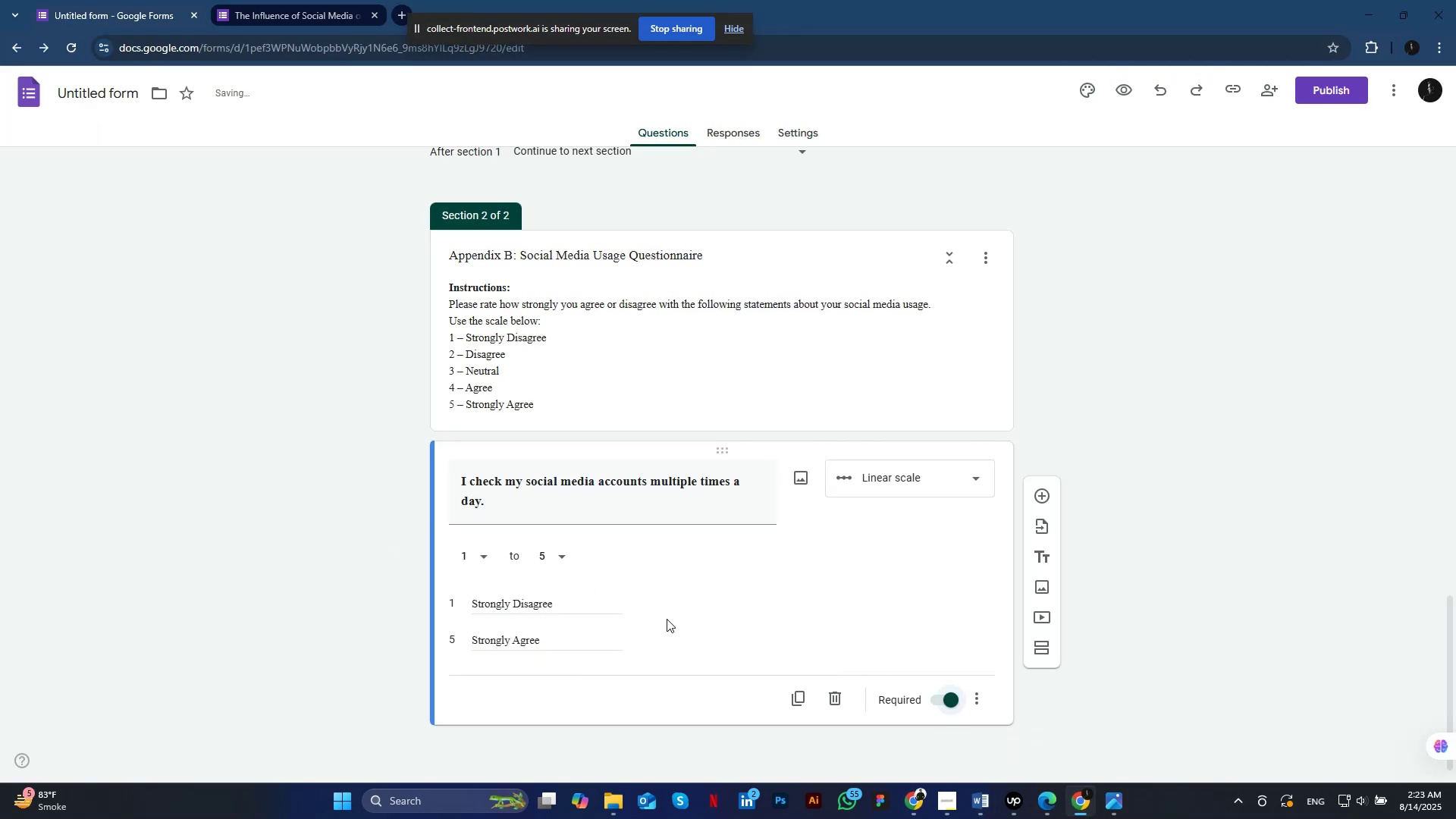 
left_click([272, 16])
 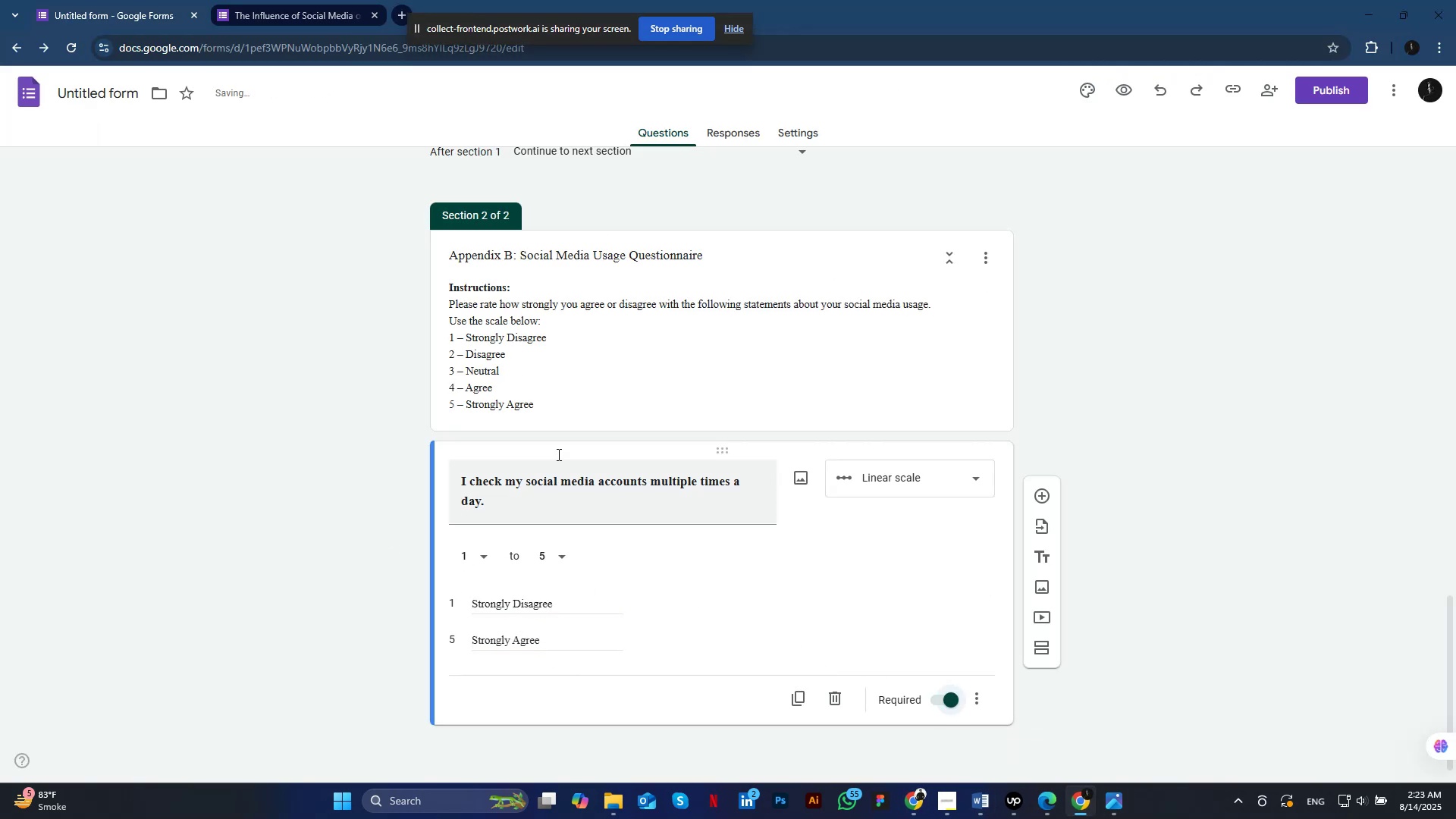 
scroll: coordinate [613, 554], scroll_direction: down, amount: 3.0
 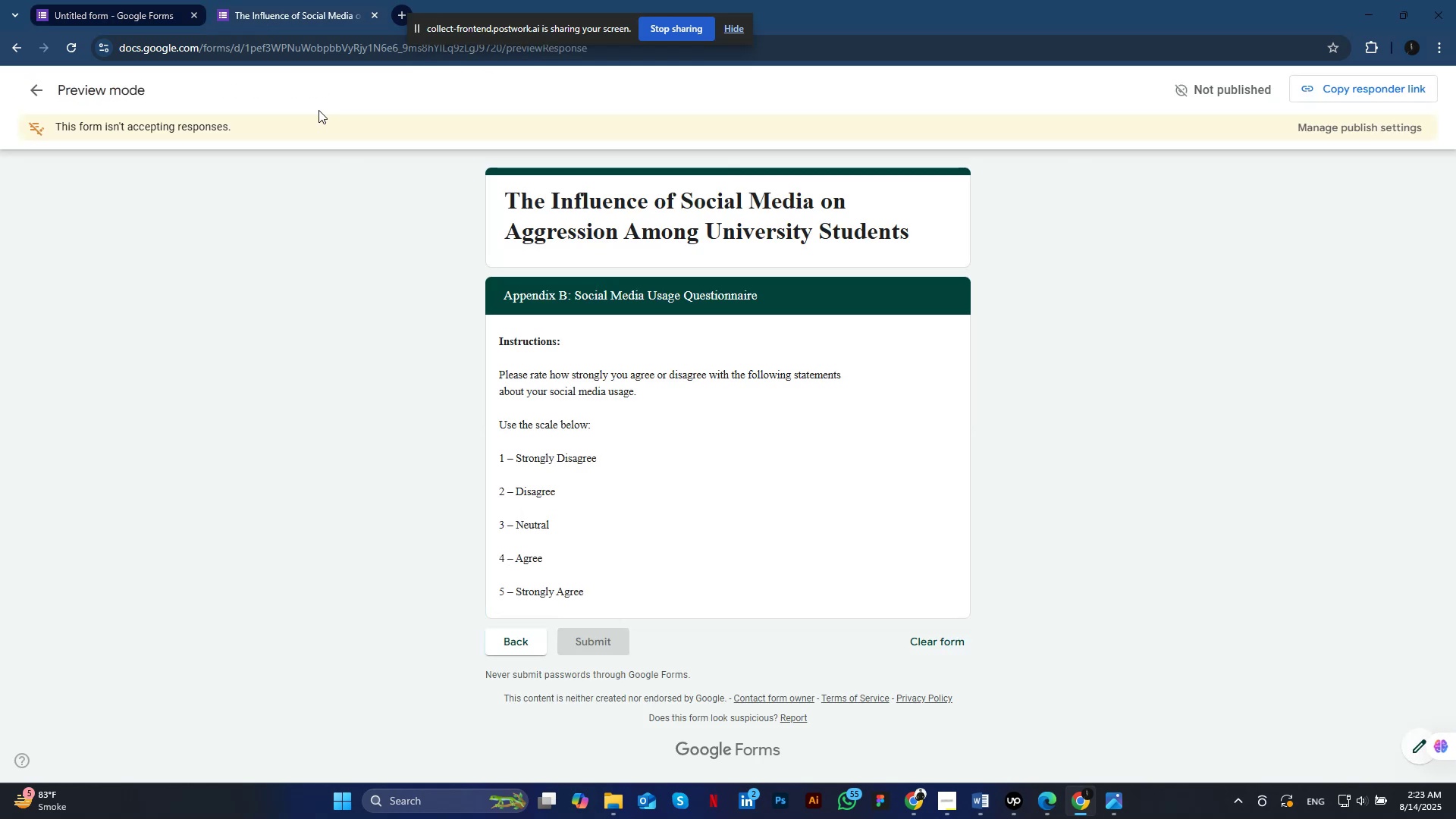 
left_click([71, 46])
 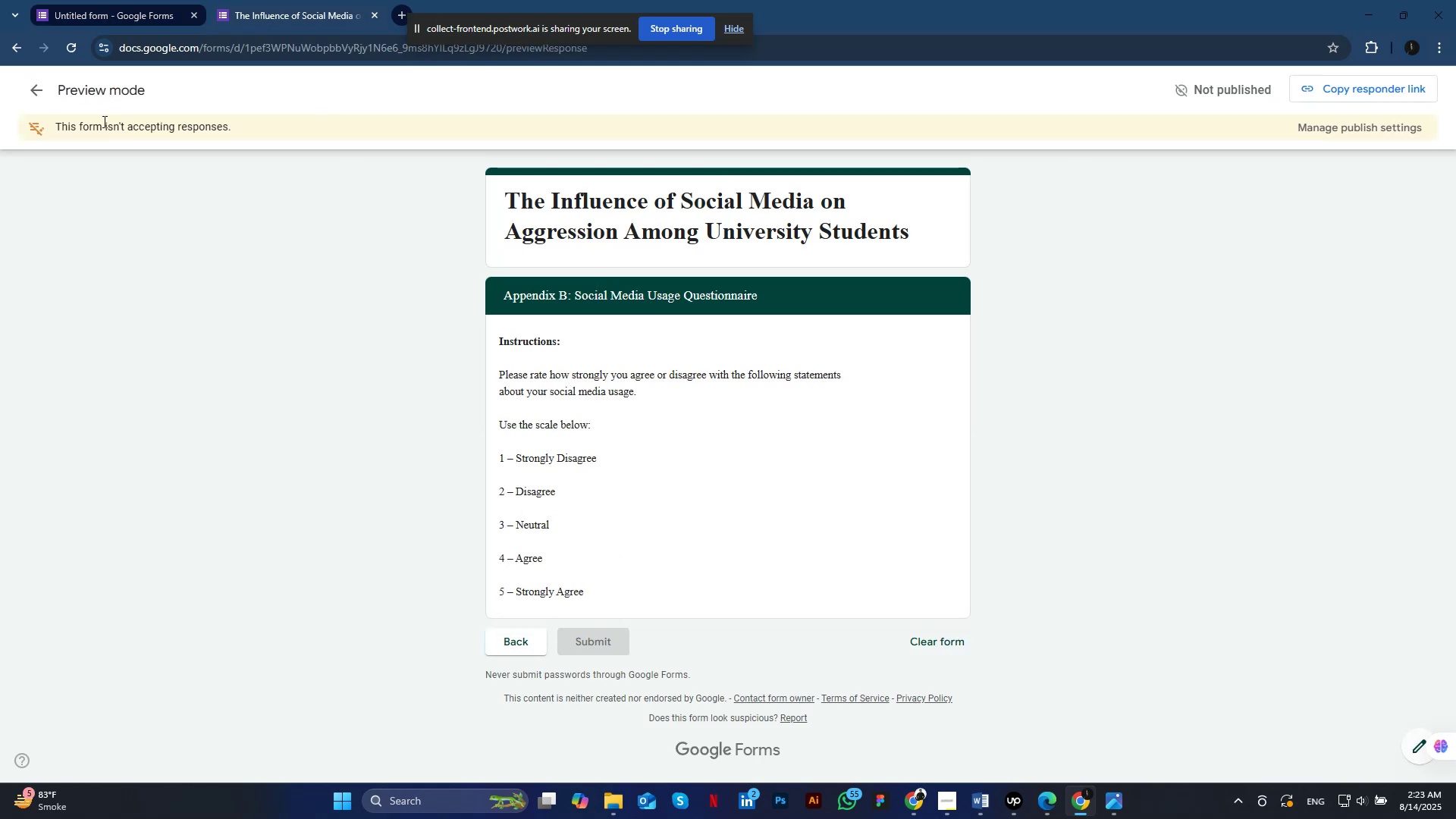 
left_click([802, 141])
 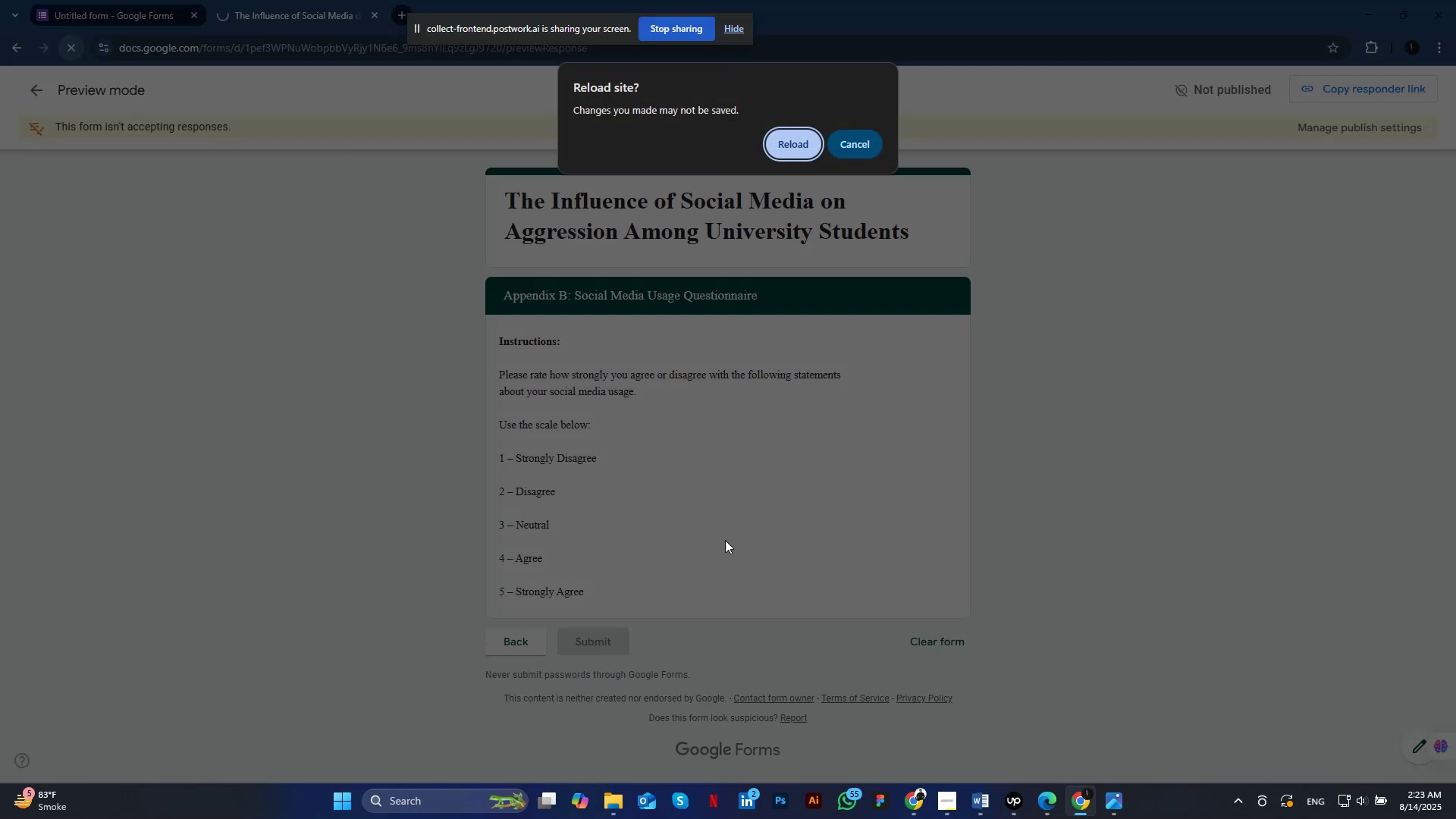 
scroll: coordinate [673, 428], scroll_direction: down, amount: 4.0
 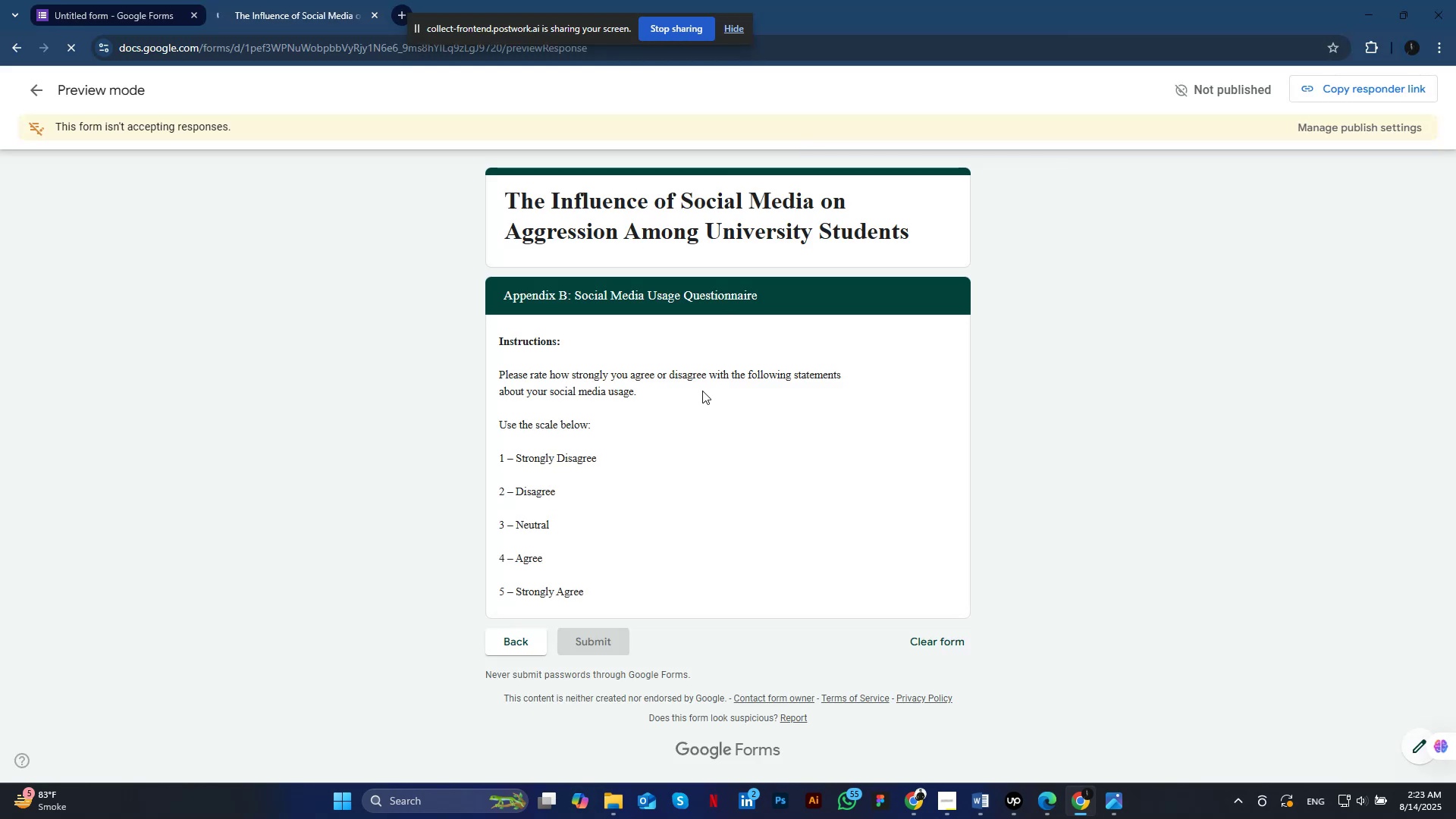 
left_click([548, 327])
 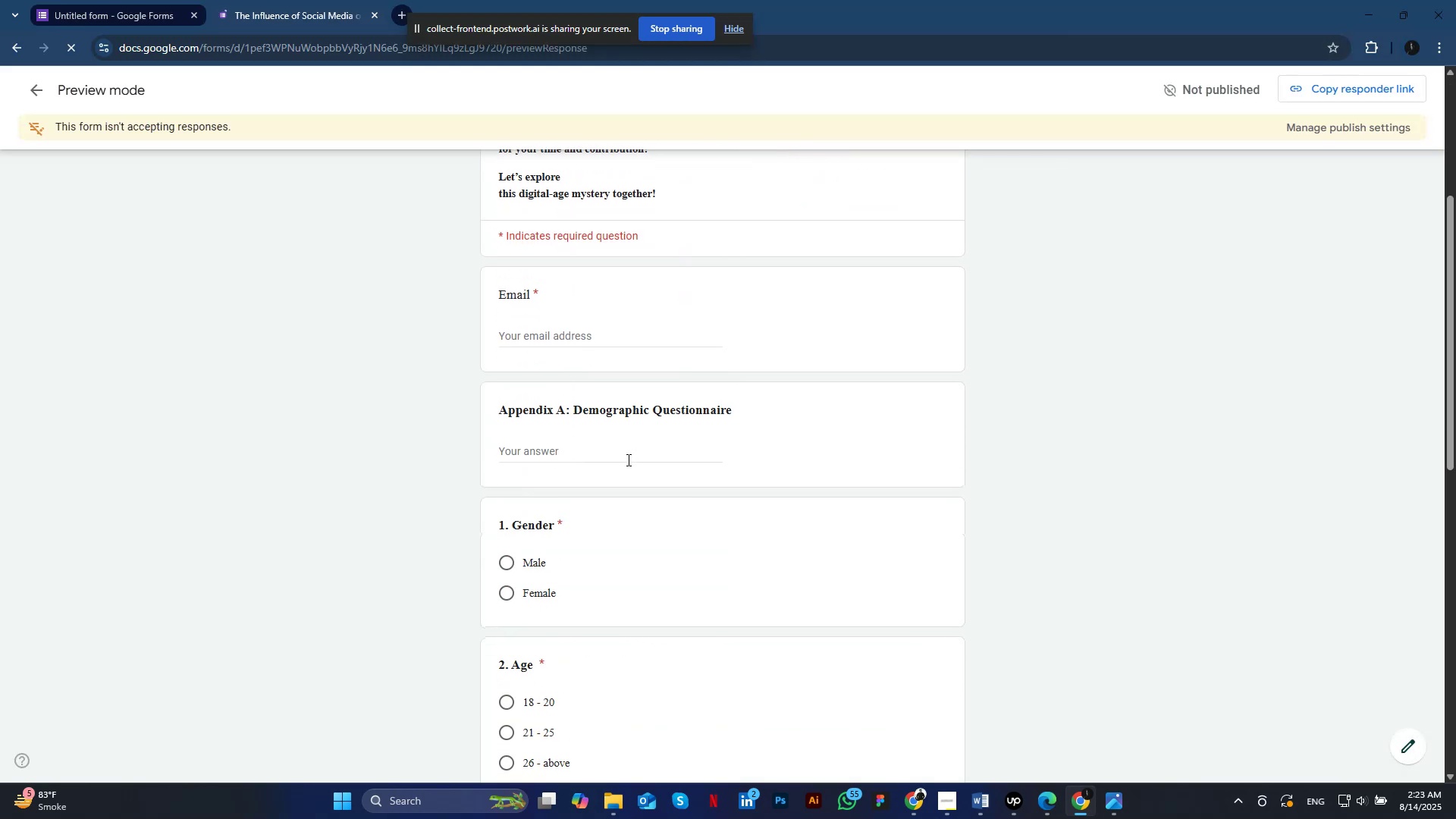 
type(a@gmail.com)
 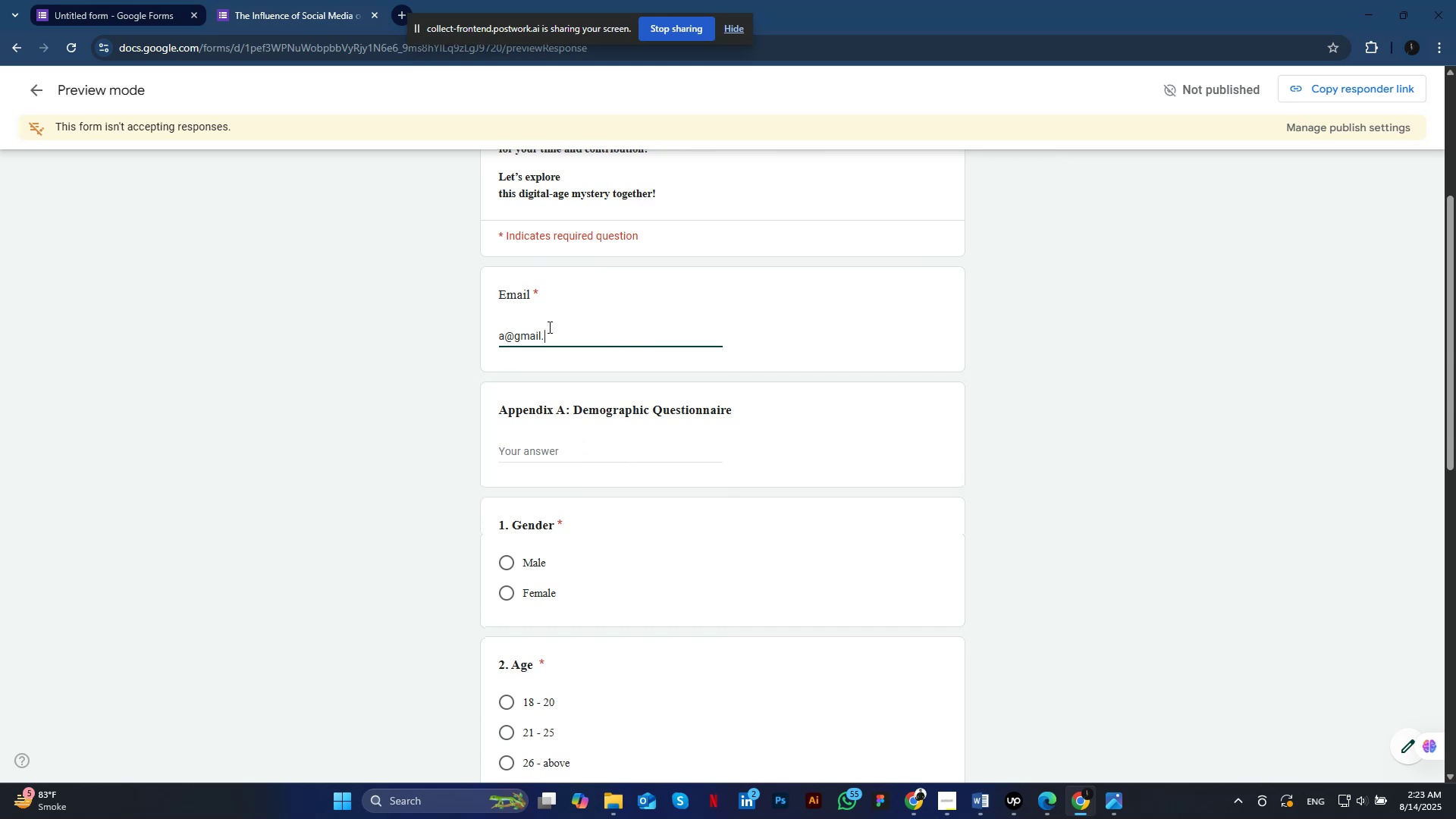 
left_click([527, 447])
 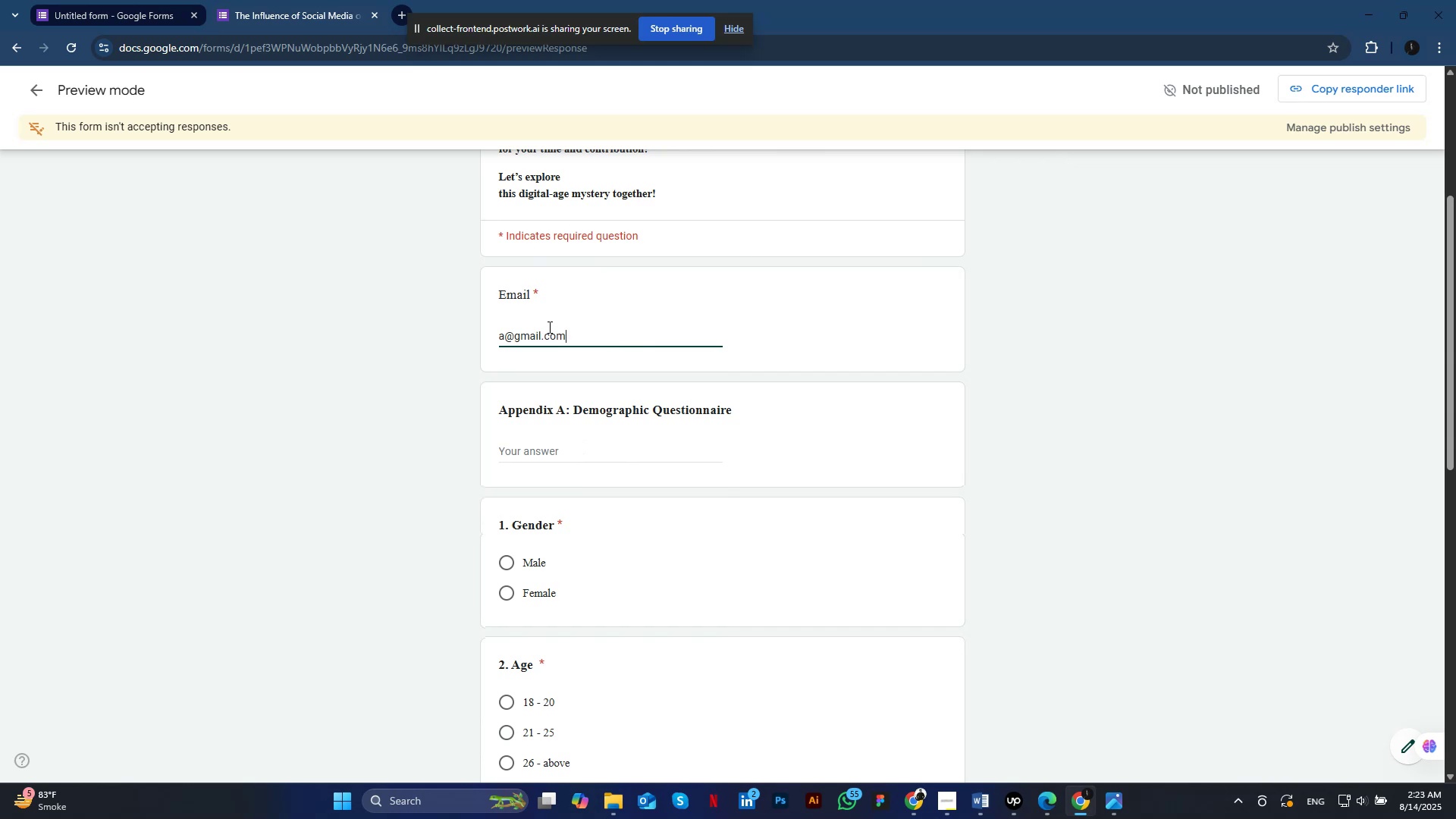 
type(as)
 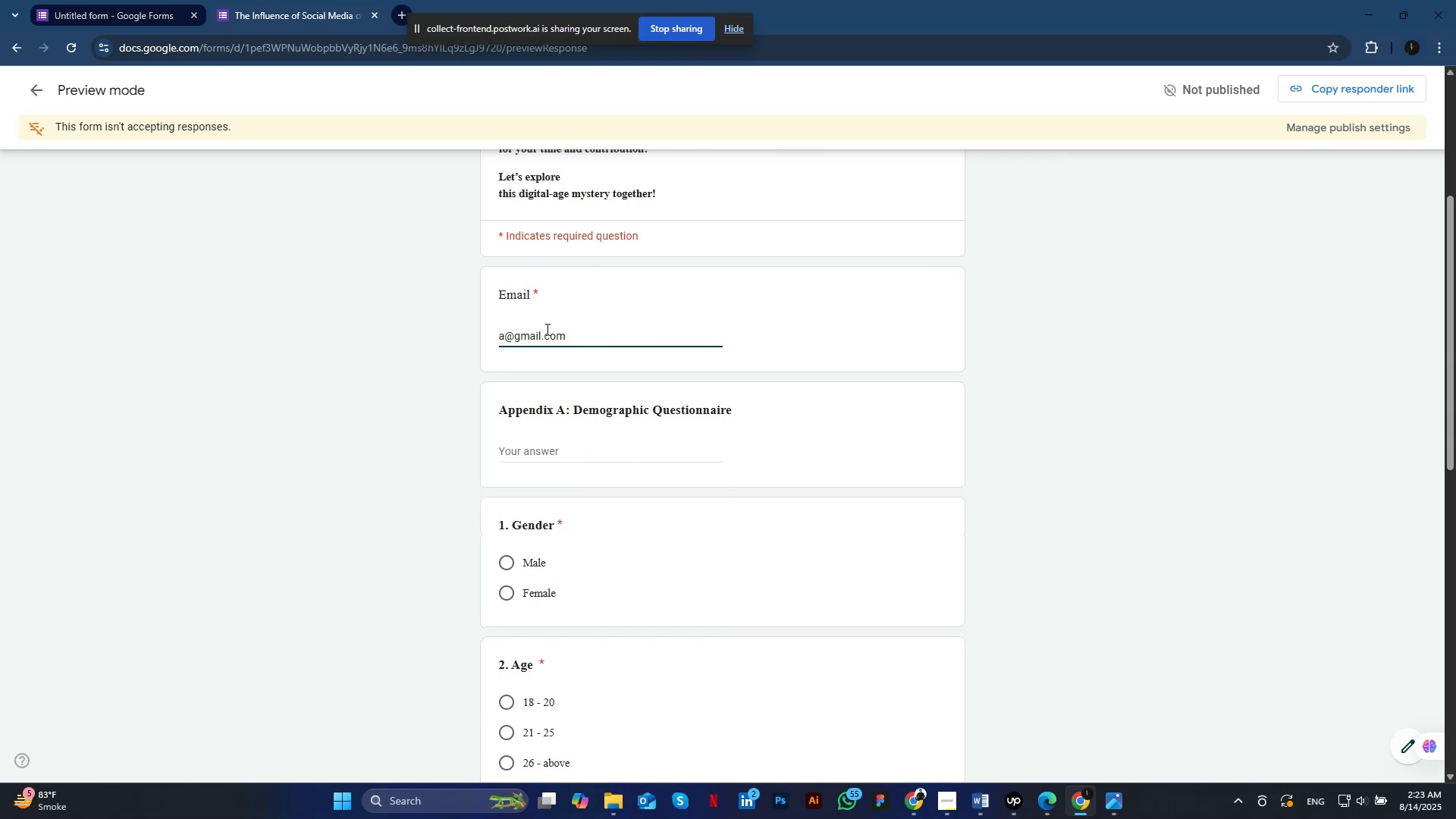 
left_click([510, 557])
 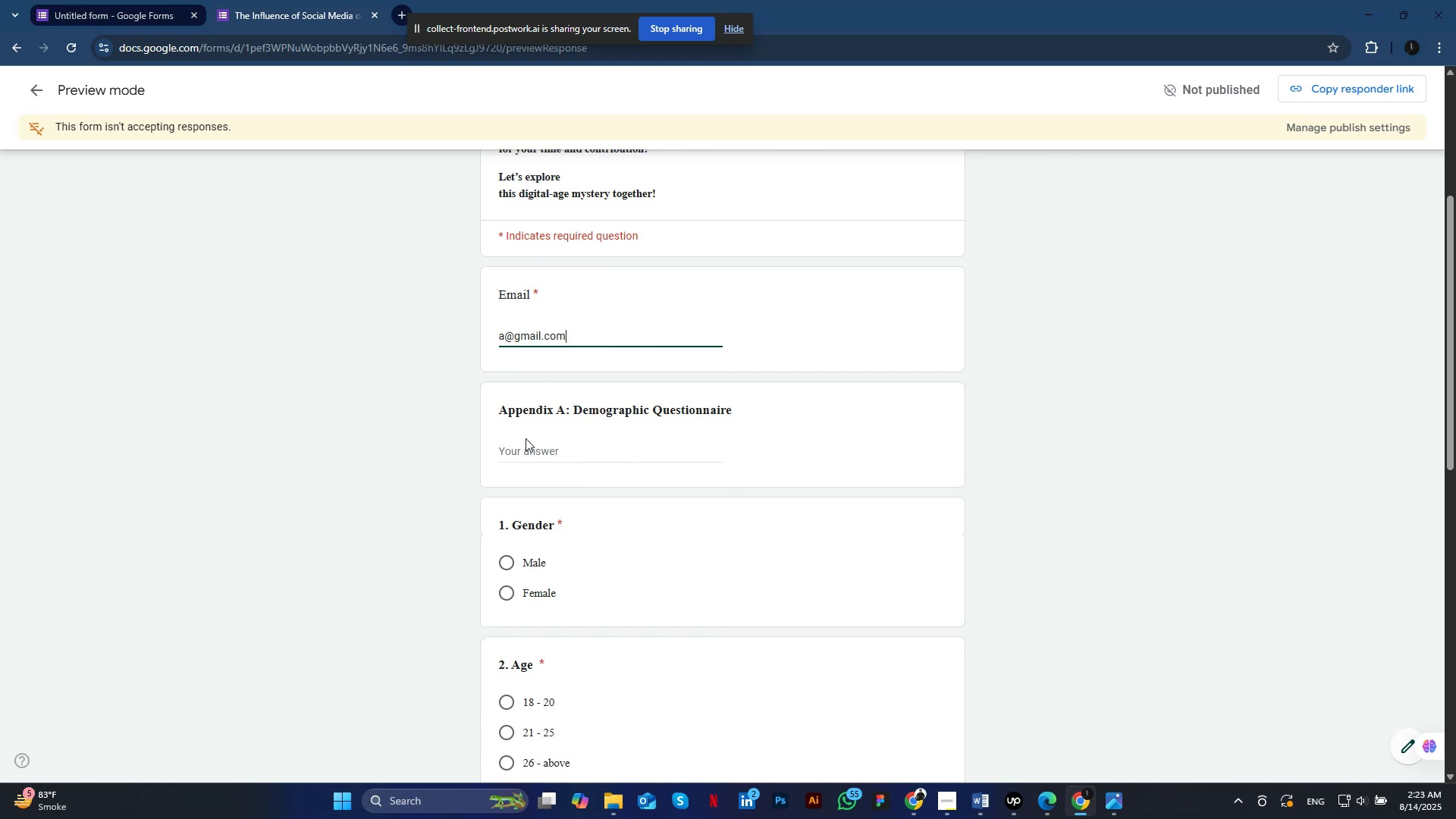 
scroll: coordinate [548, 631], scroll_direction: down, amount: 4.0
 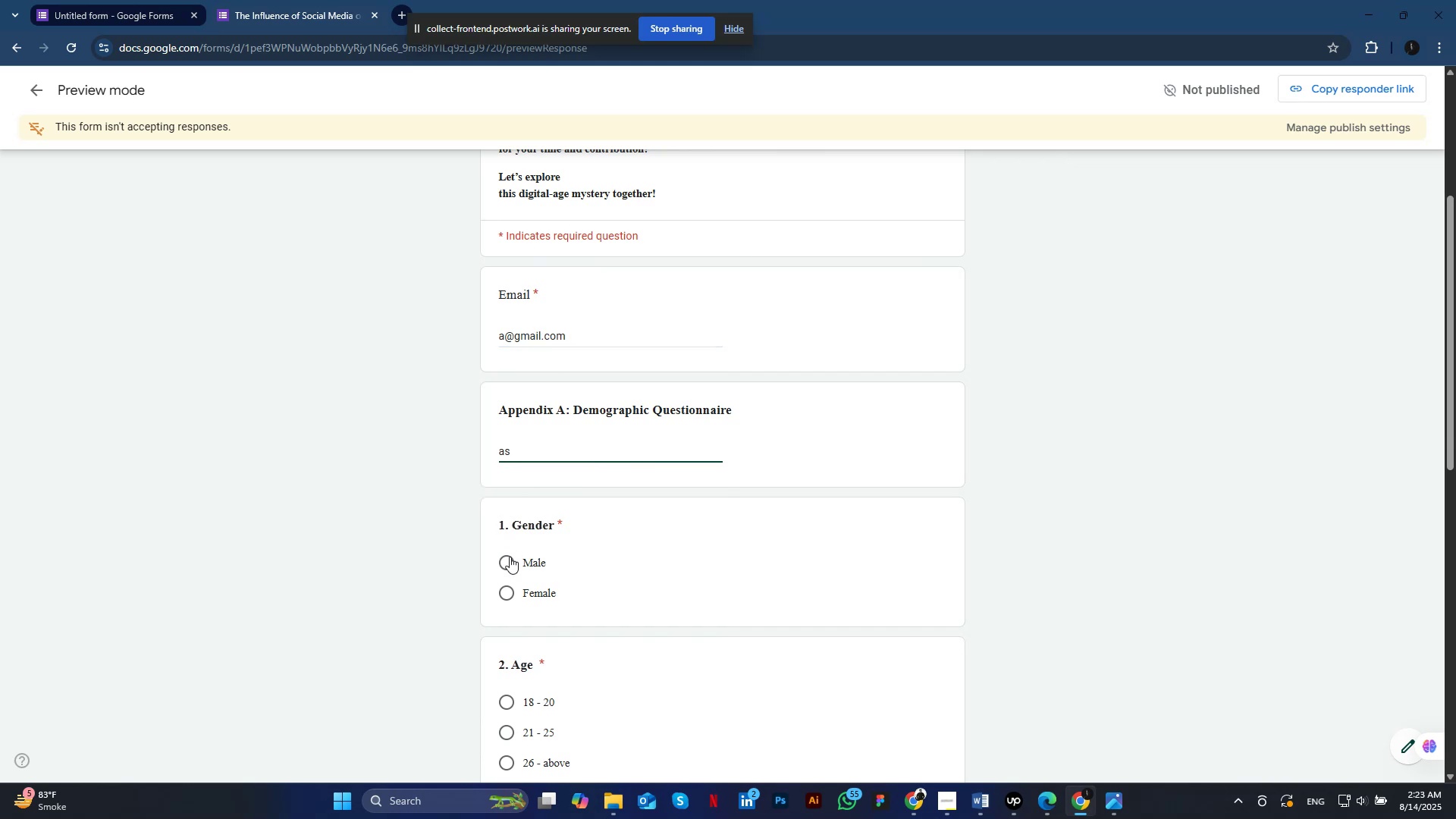 
left_click([510, 432])
 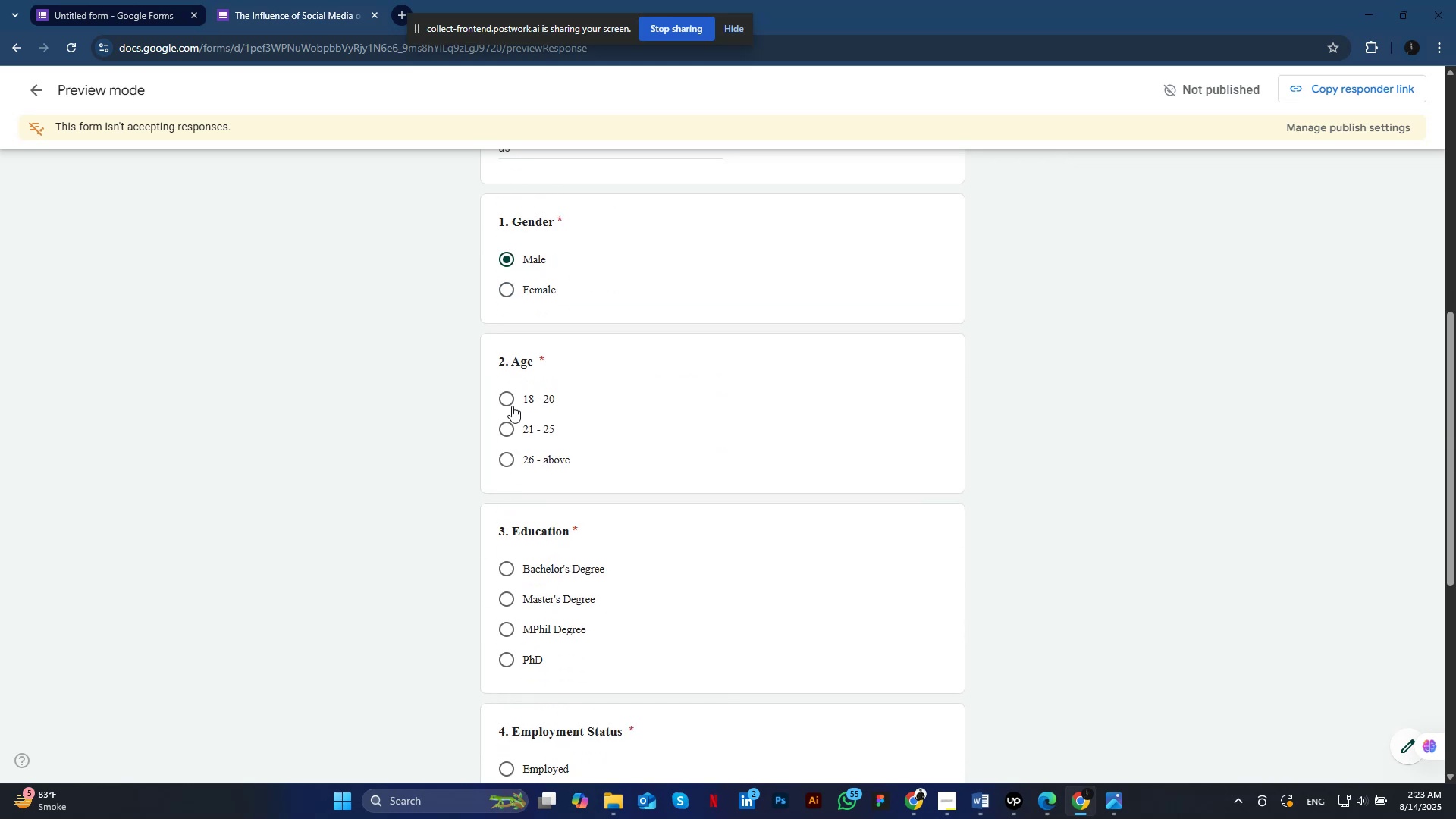 
left_click([507, 572])
 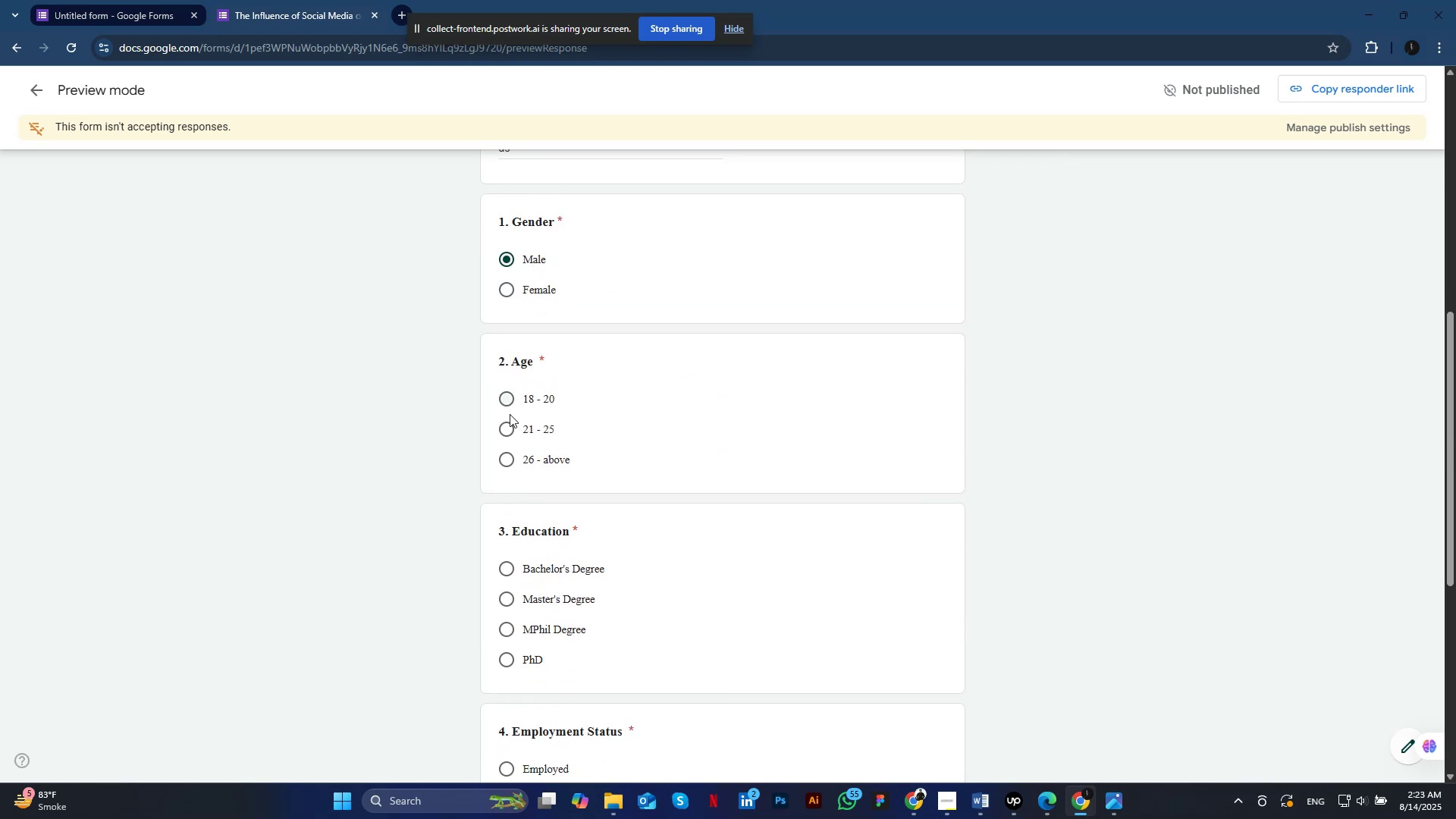 
scroll: coordinate [502, 566], scroll_direction: down, amount: 3.0
 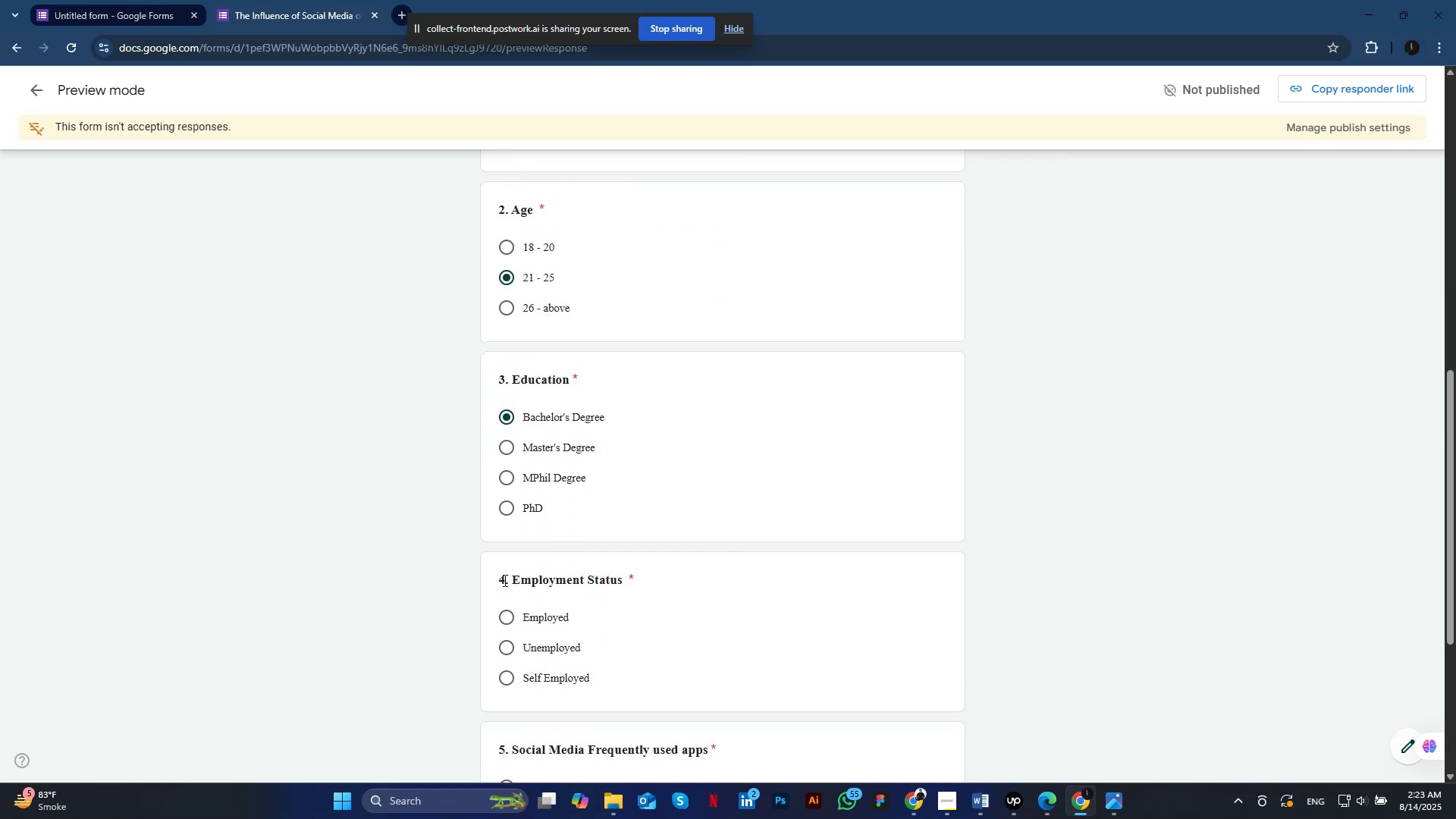 
left_click([502, 601])
 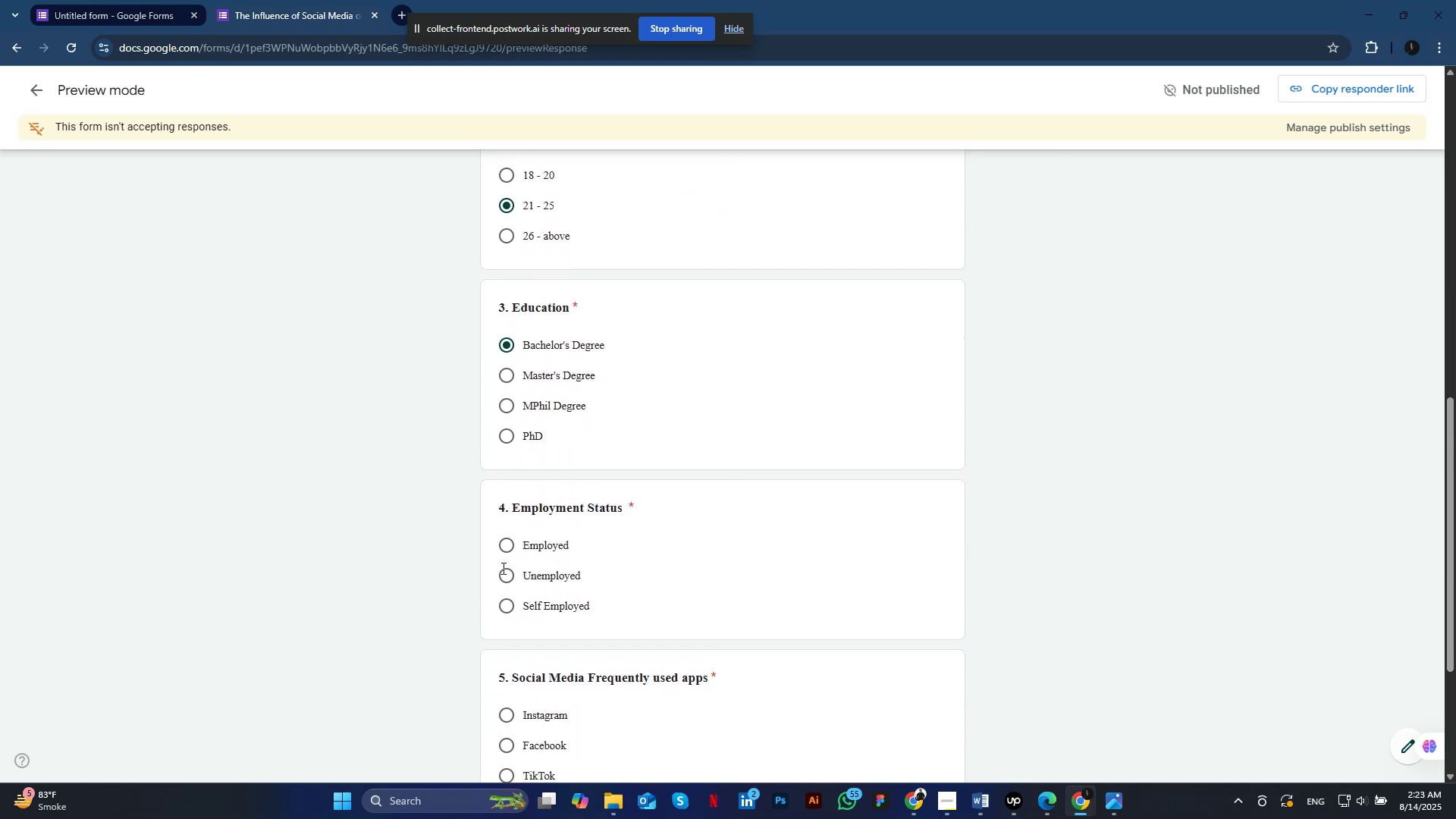 
scroll: coordinate [532, 653], scroll_direction: down, amount: 3.0
 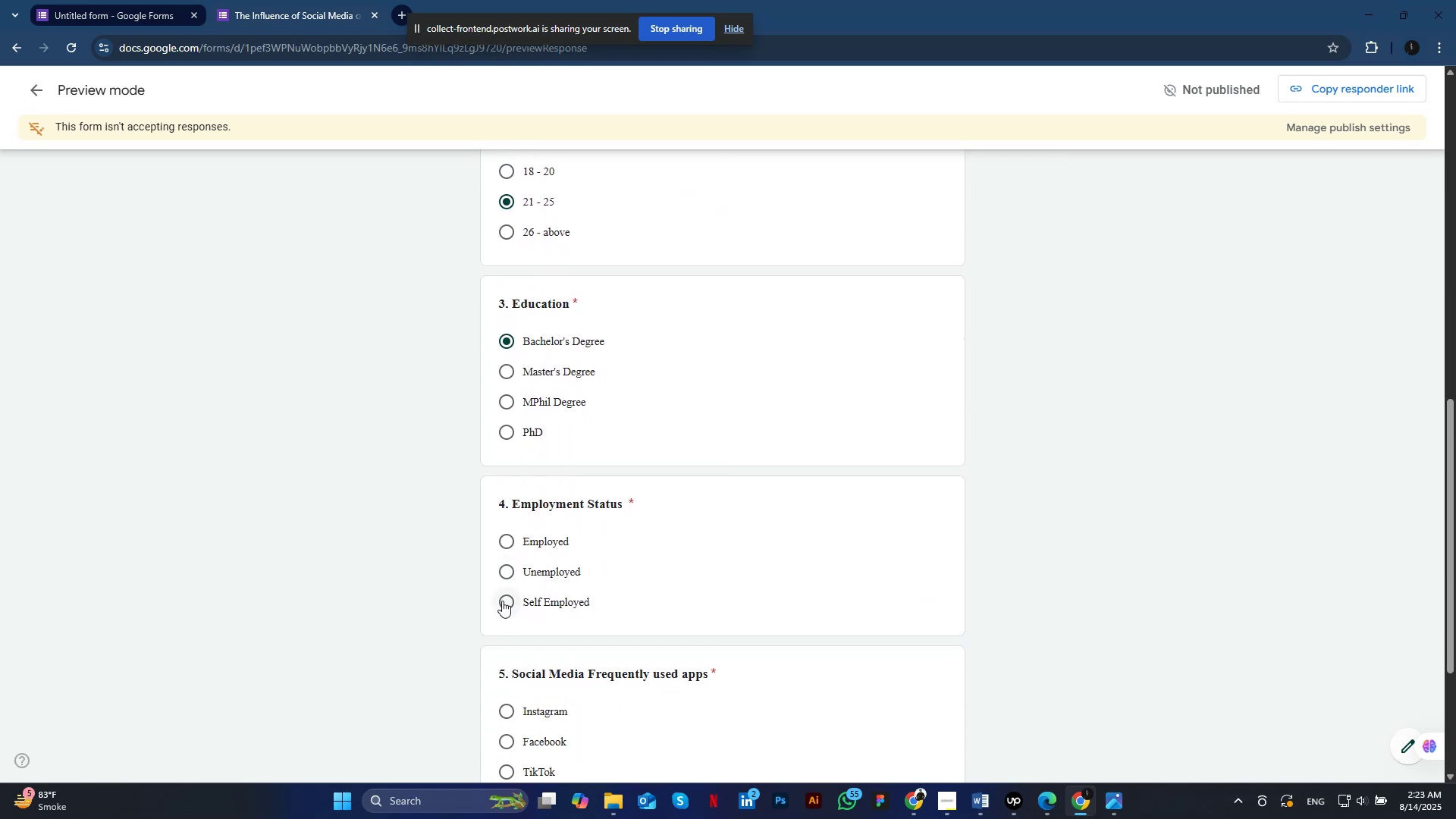 
left_click([507, 483])
 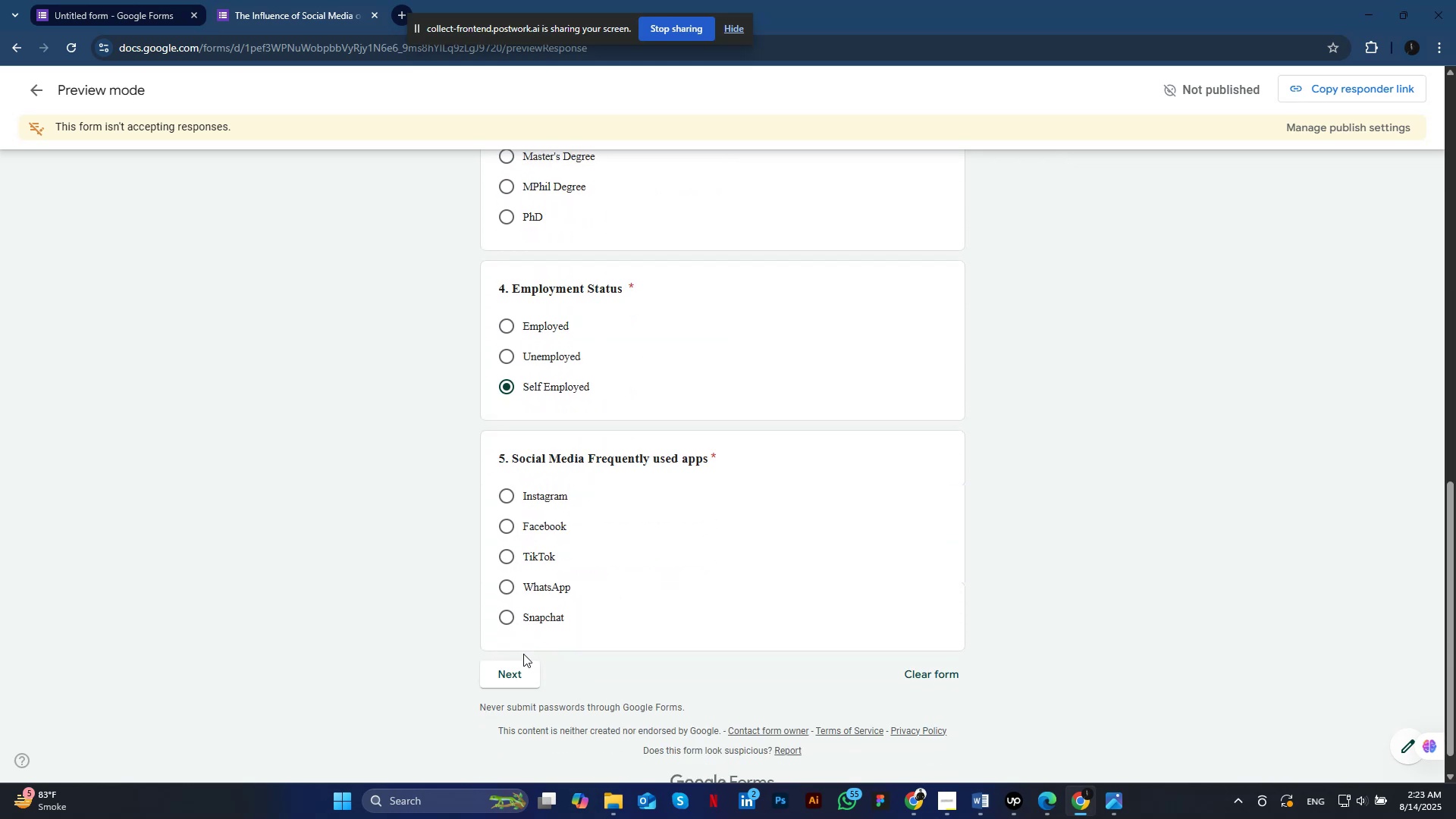 
left_click([513, 657])
 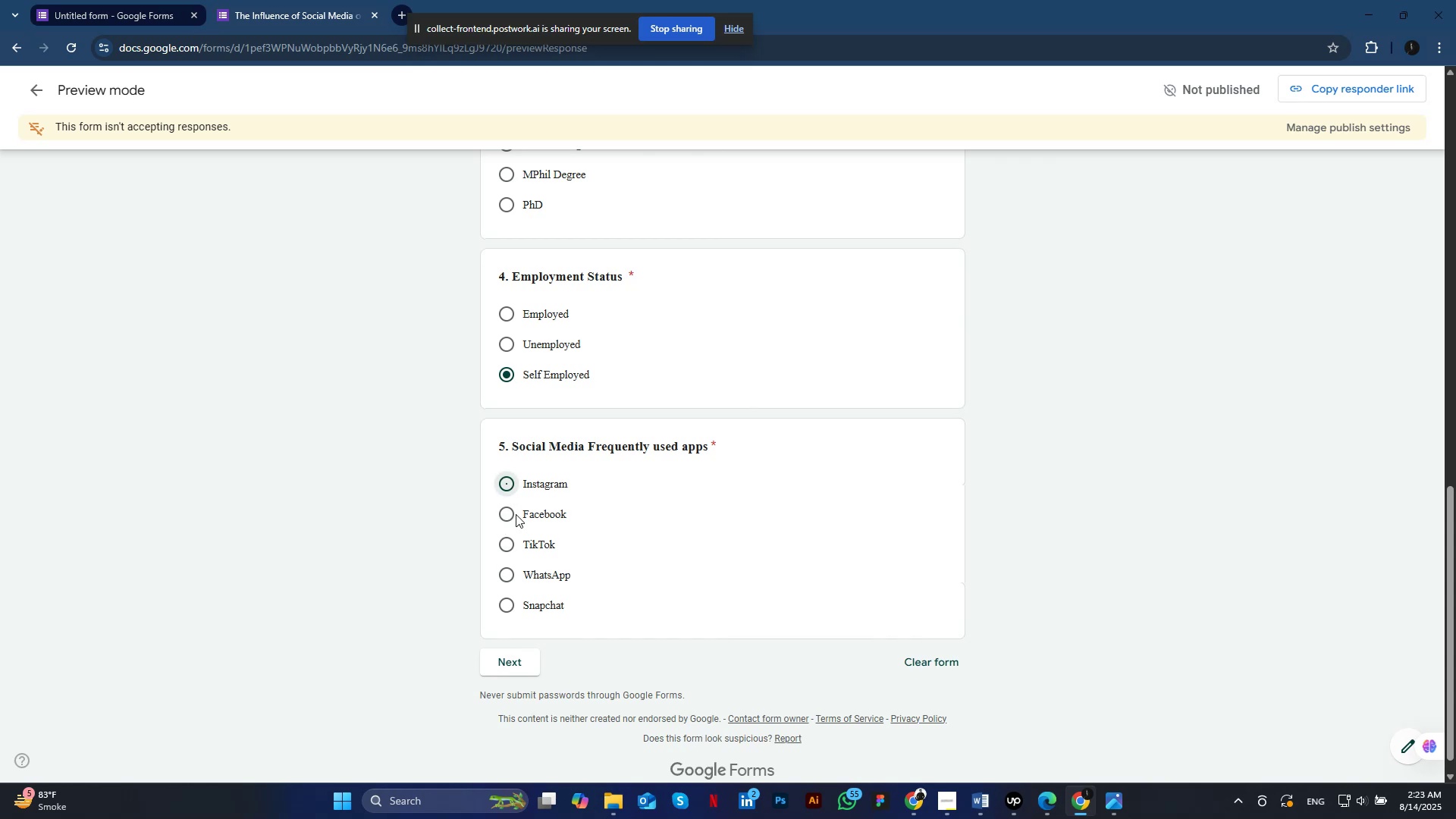 
scroll: coordinate [559, 551], scroll_direction: down, amount: 4.0
 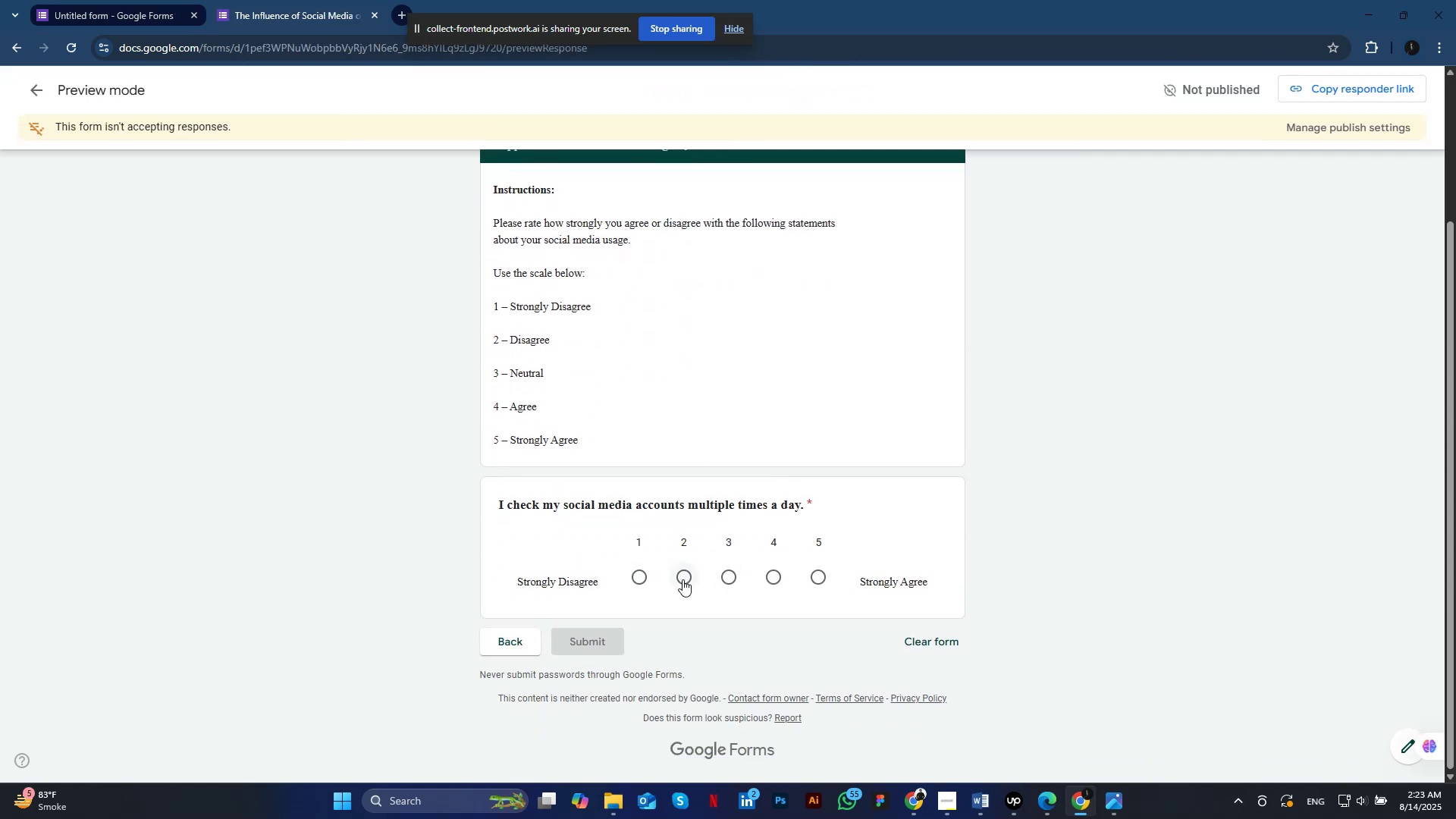 
wait(6.65)
 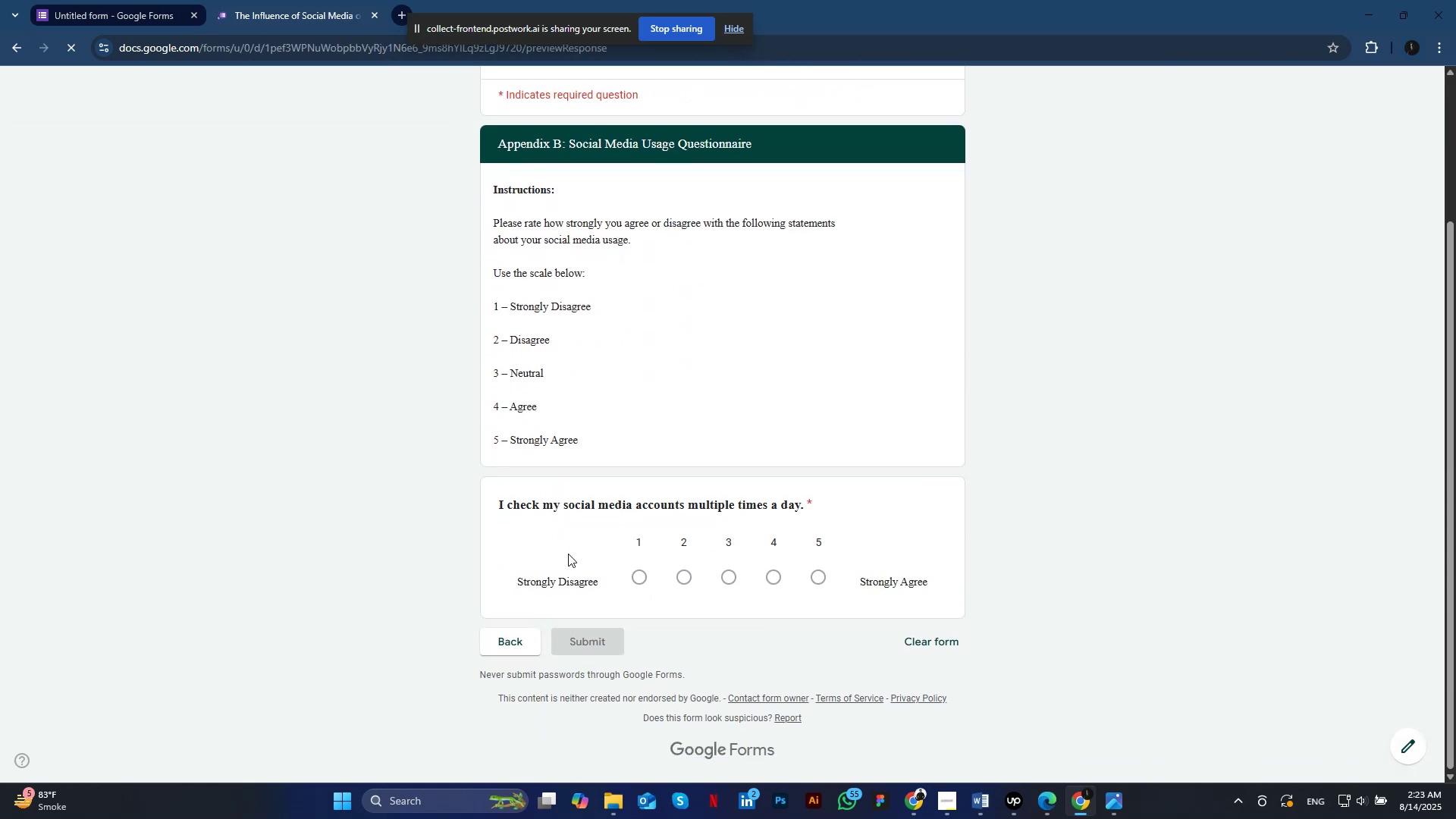 
left_click([814, 579])
 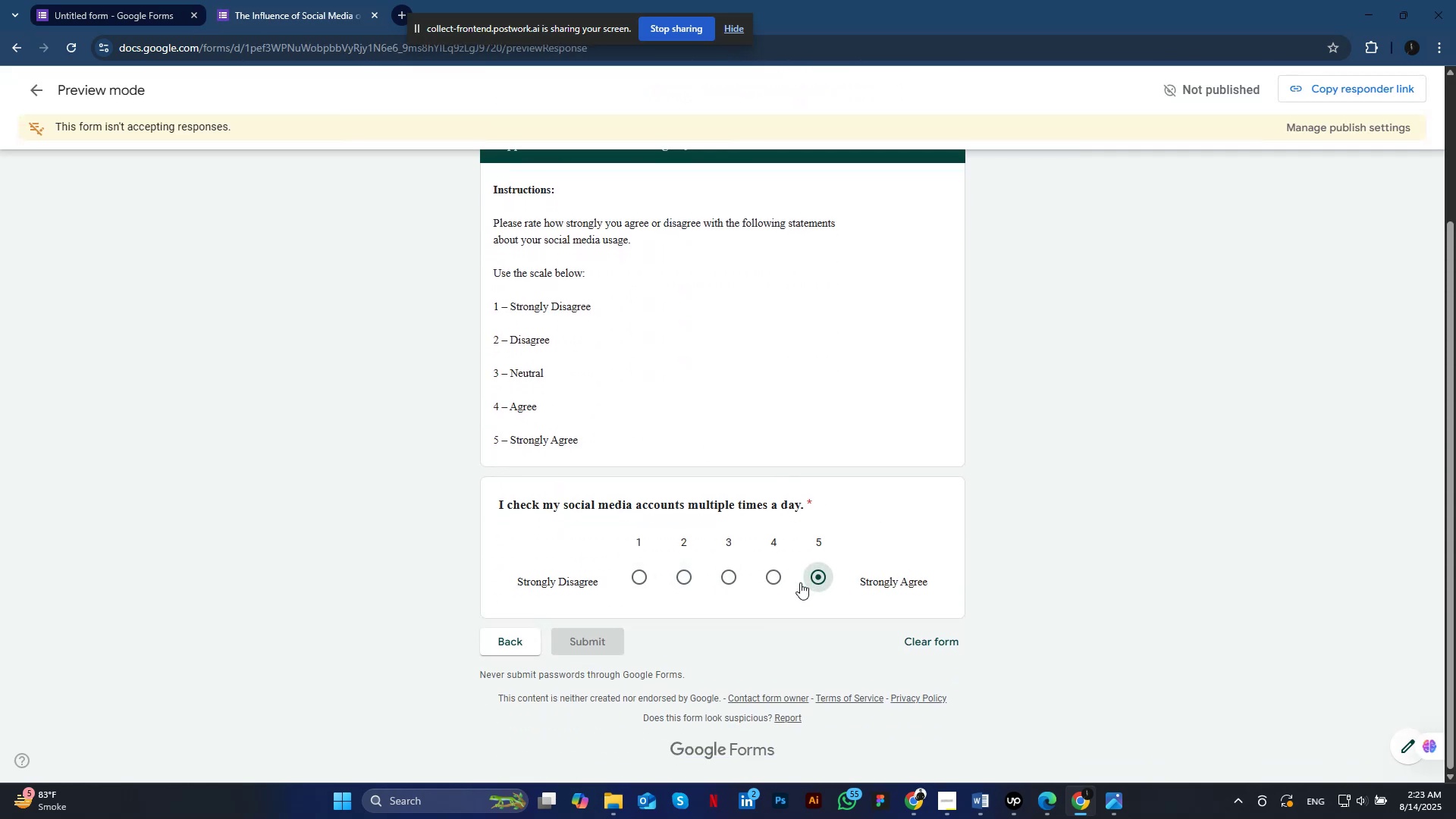 
left_click([124, 15])
 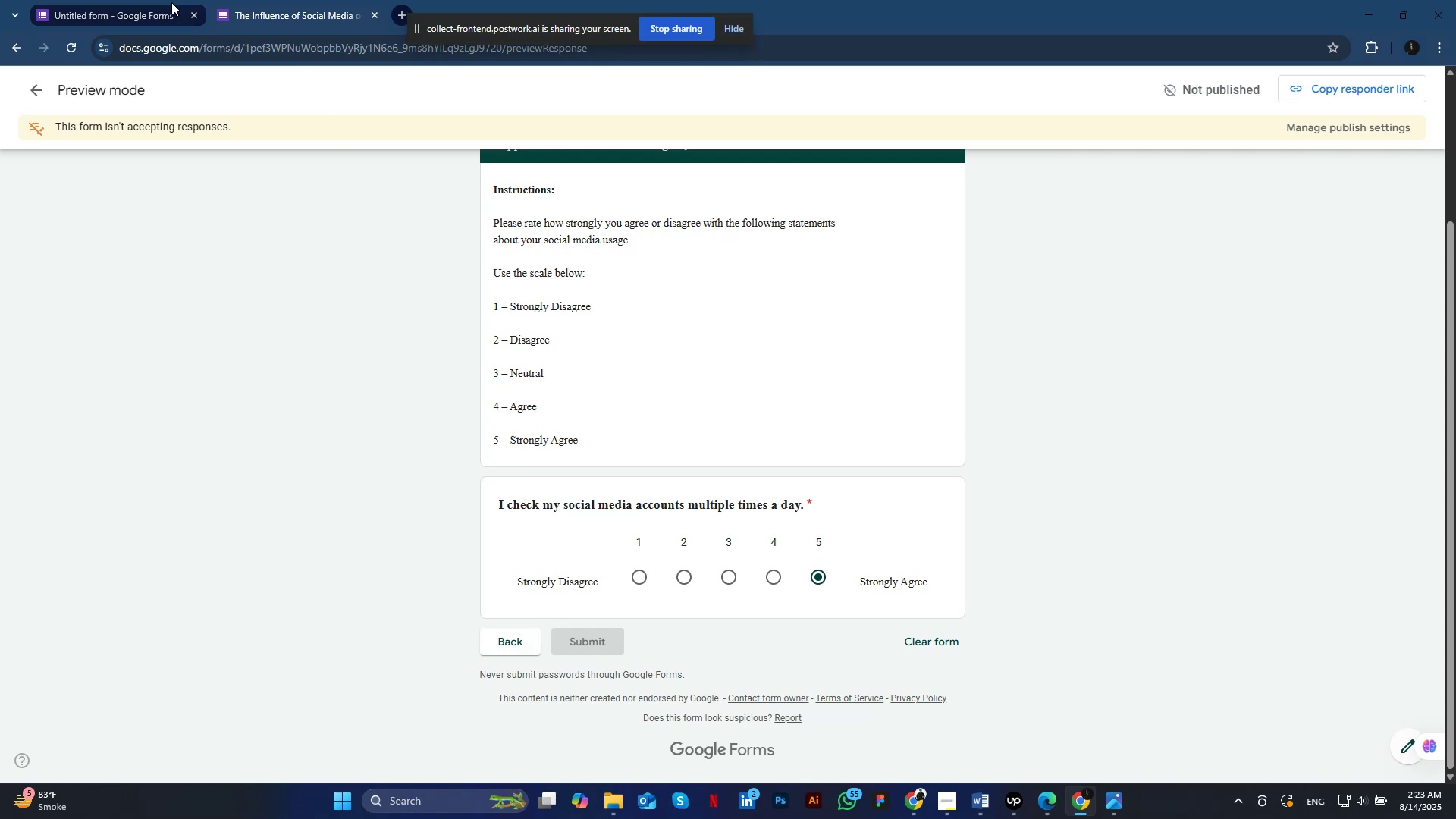 
scroll: coordinate [561, 628], scroll_direction: down, amount: 2.0
 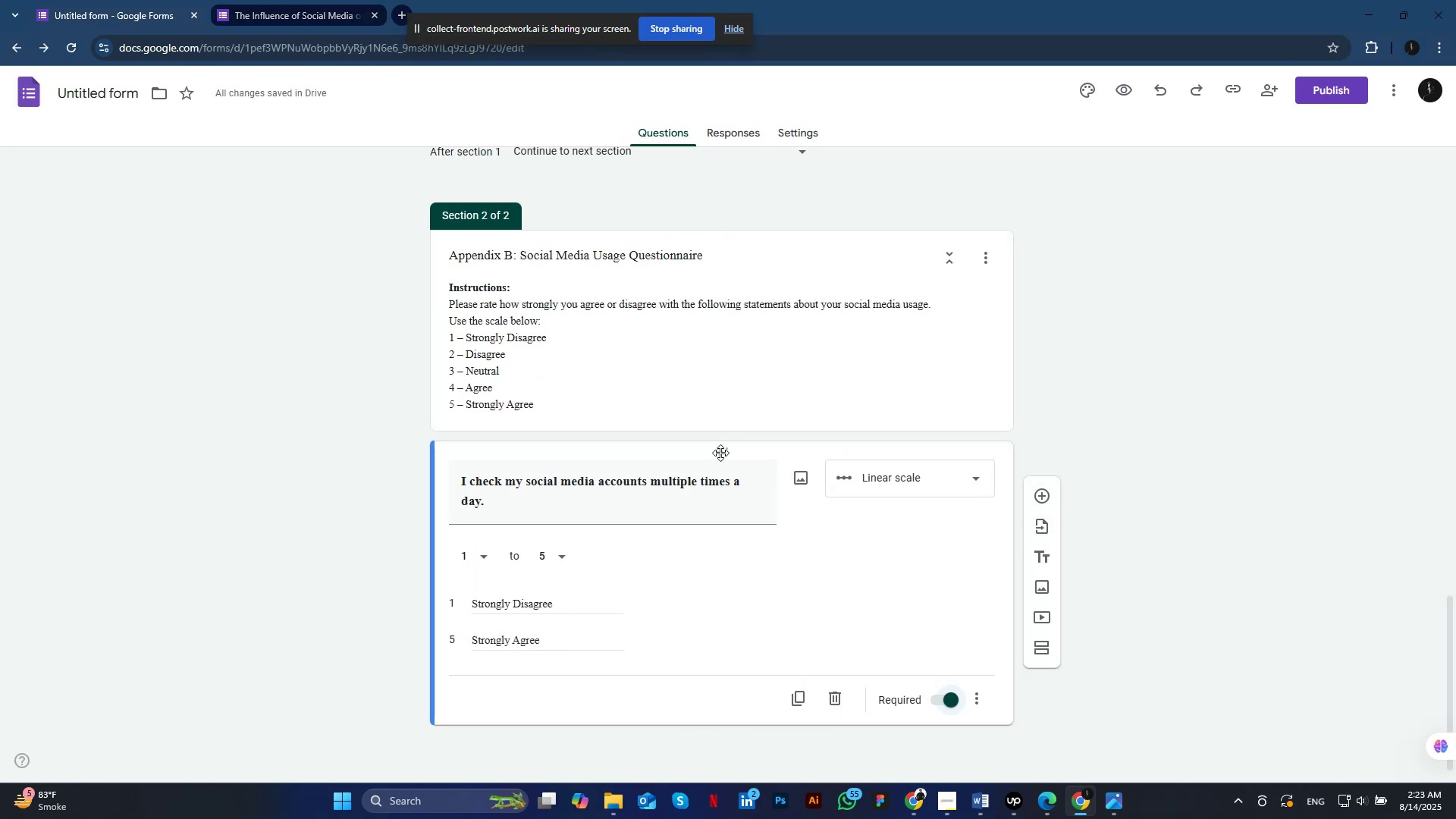 
wait(7.43)
 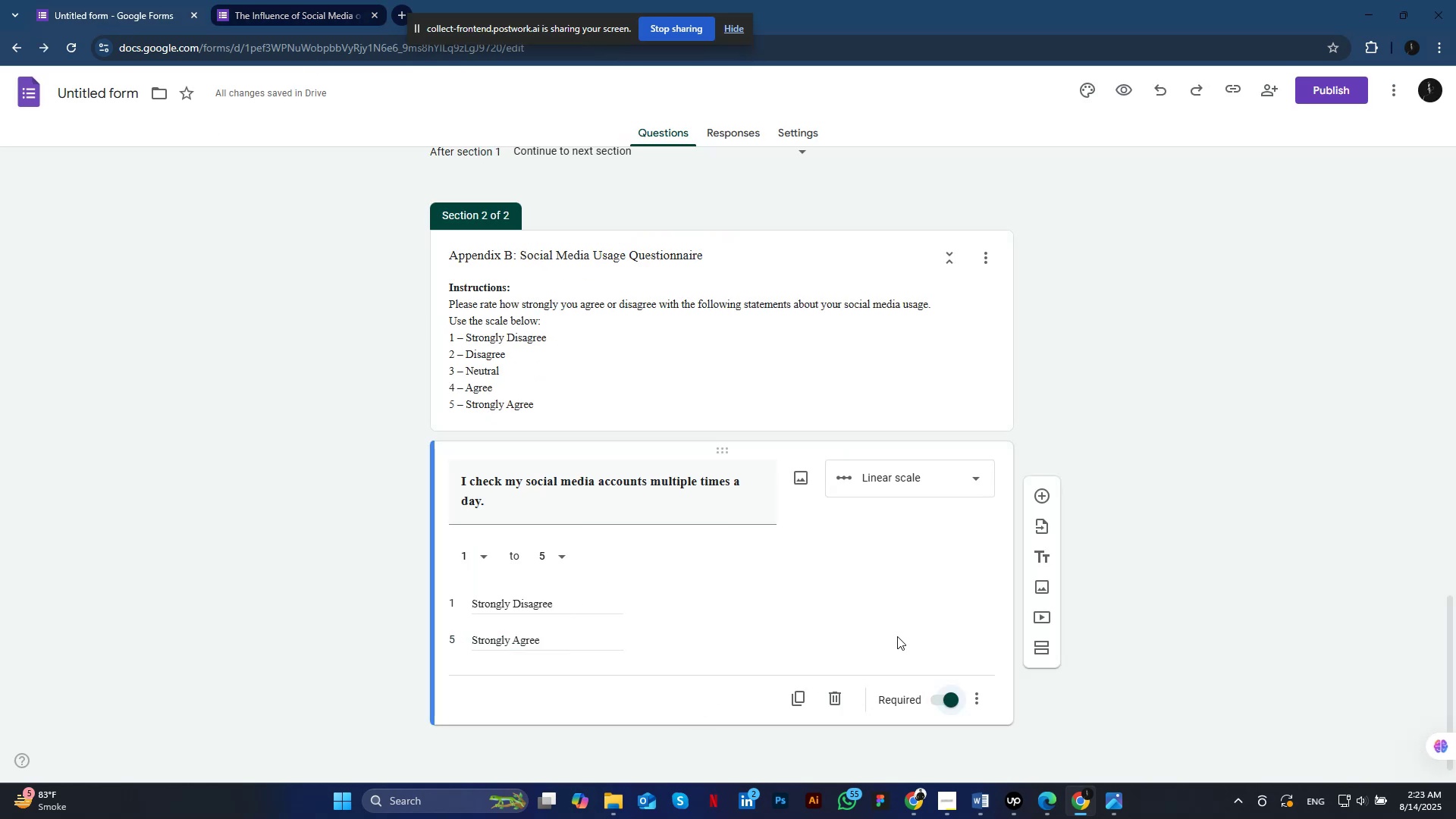 
left_click([797, 695])
 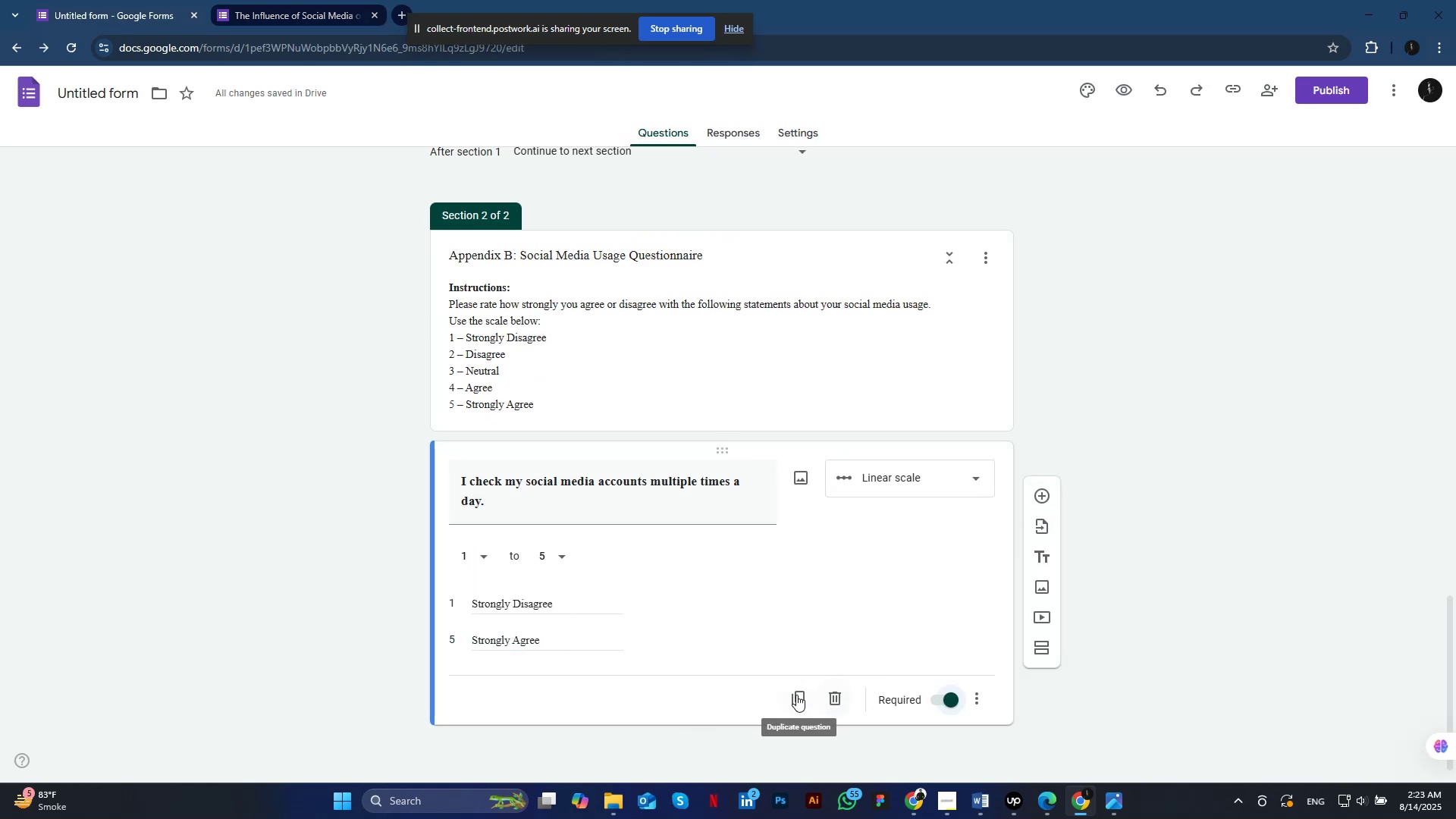 
scroll: coordinate [704, 661], scroll_direction: down, amount: 3.0
 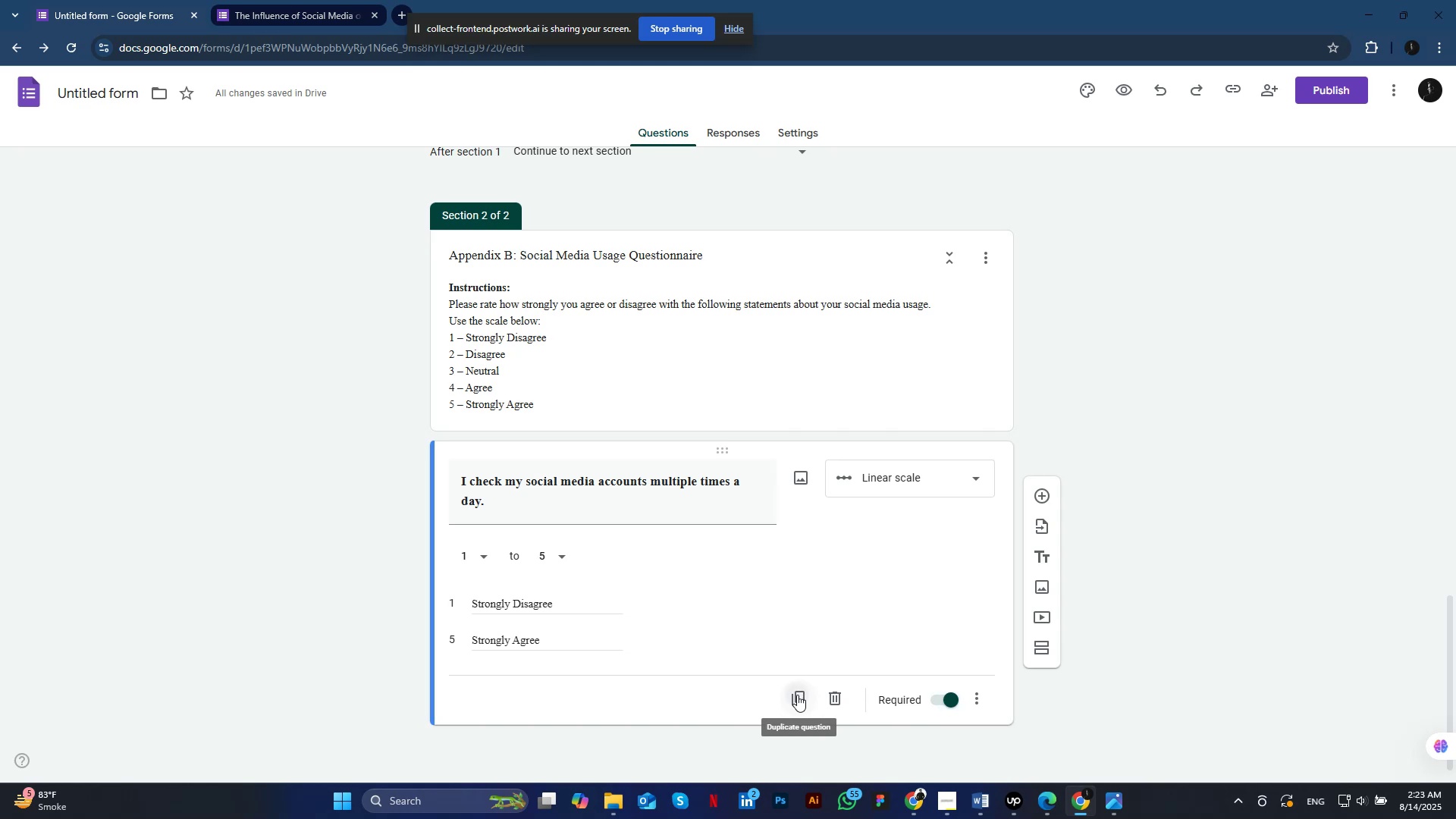 
key(Control+A)
 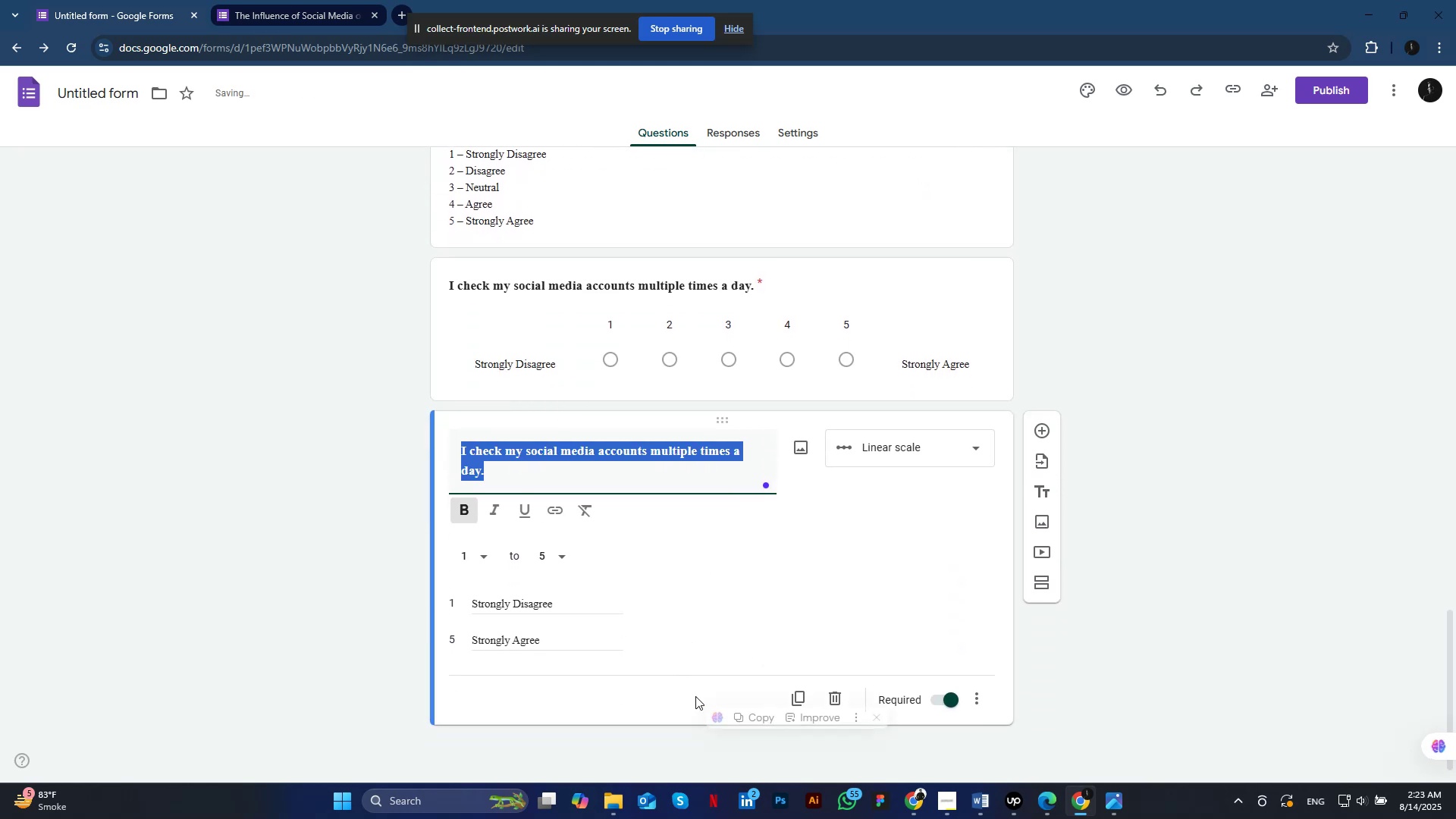 
mouse_move([1052, 805])
 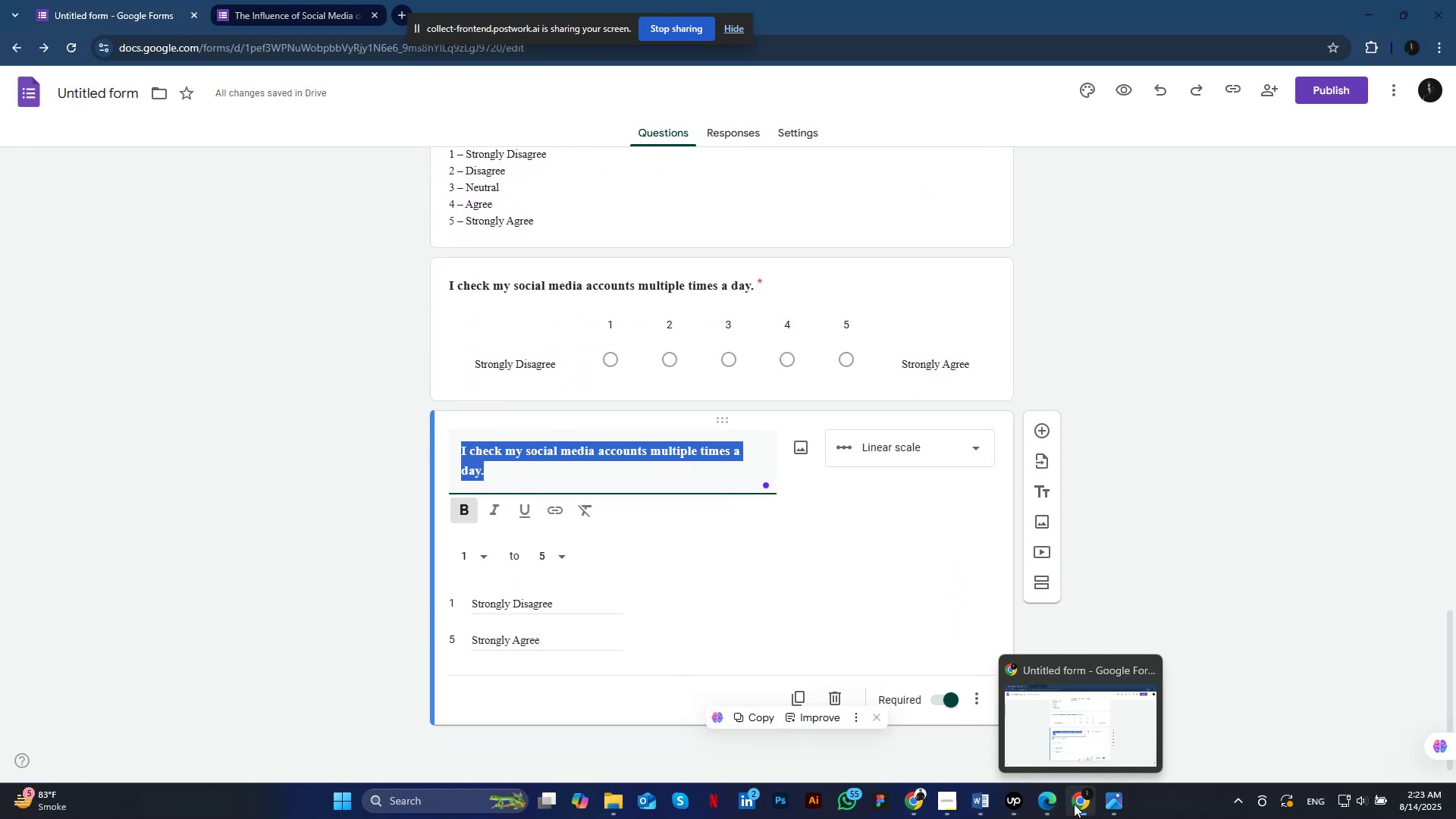 
left_click([981, 802])
 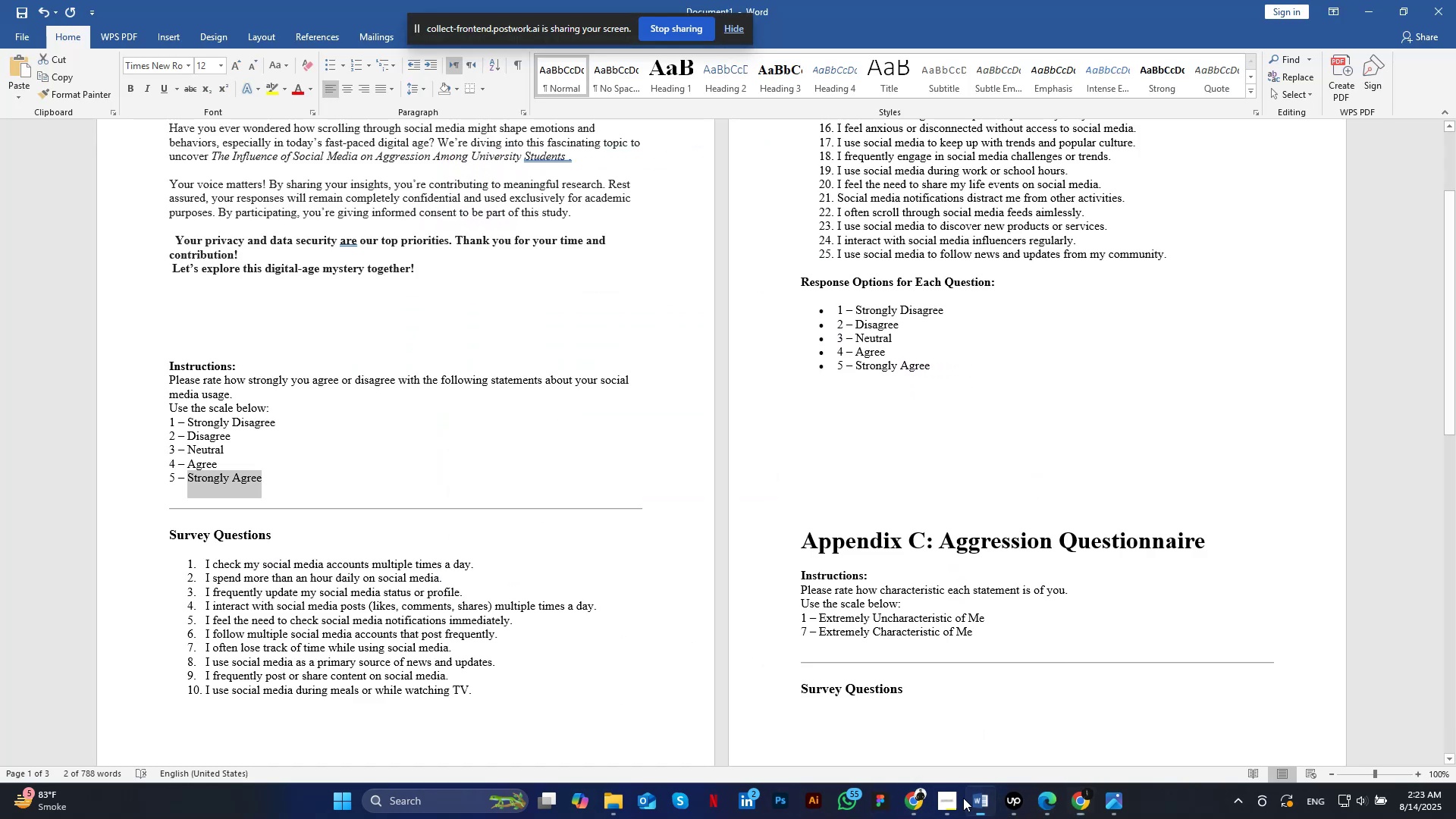 
left_click_drag(start_coordinate=[450, 581], to_coordinate=[206, 581])
 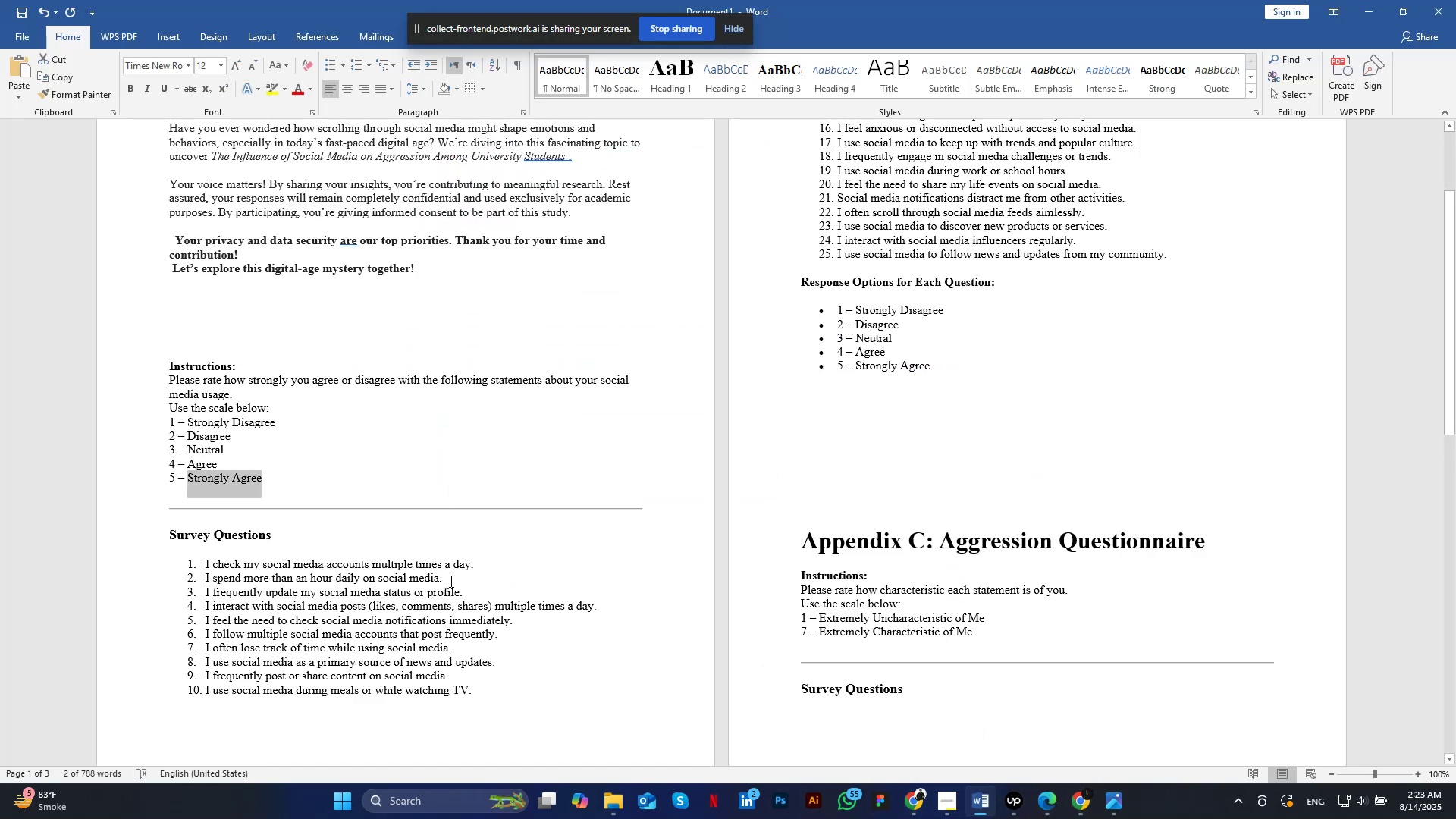 
key(Control+C)
 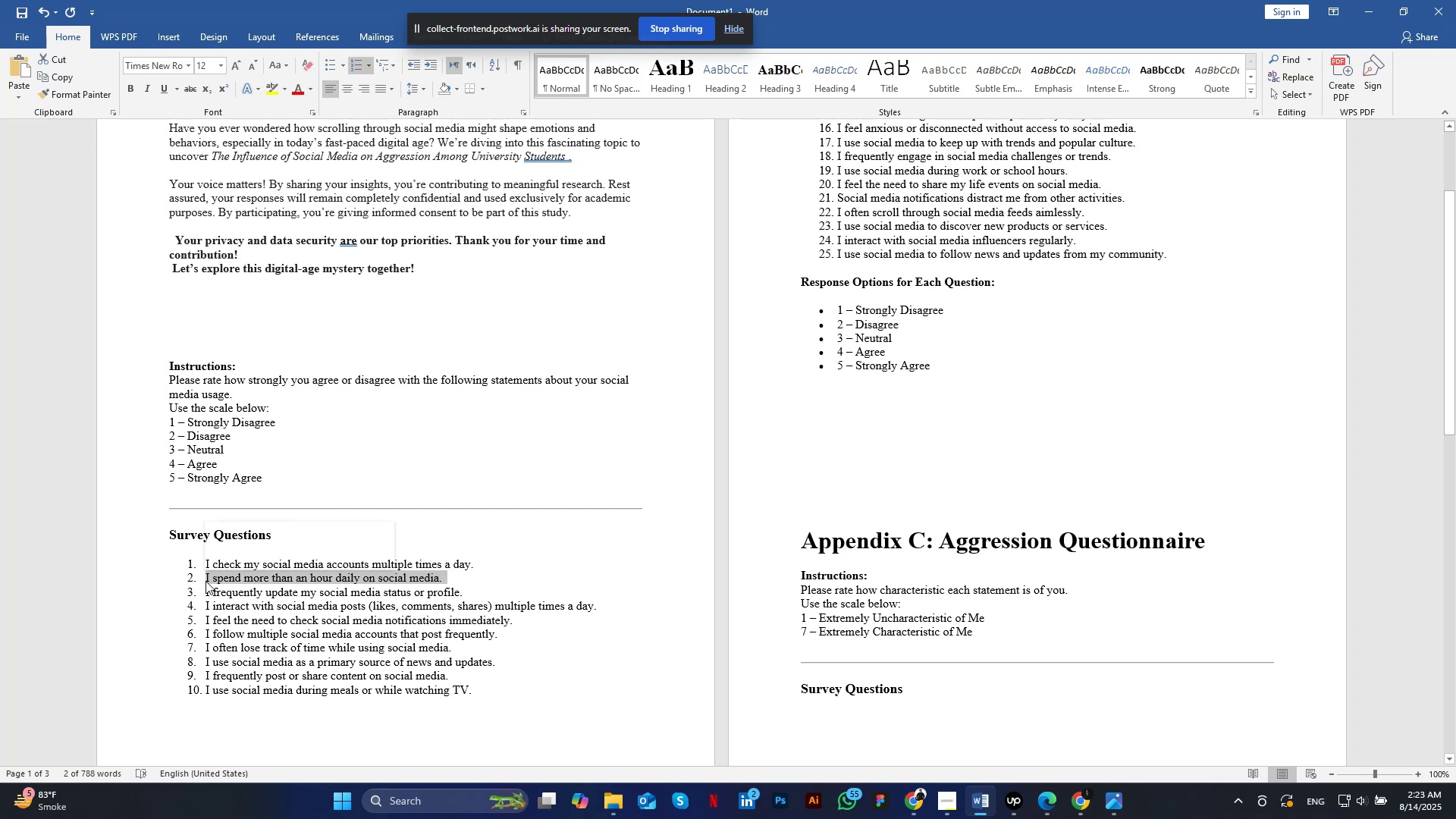 
left_click([1075, 795])
 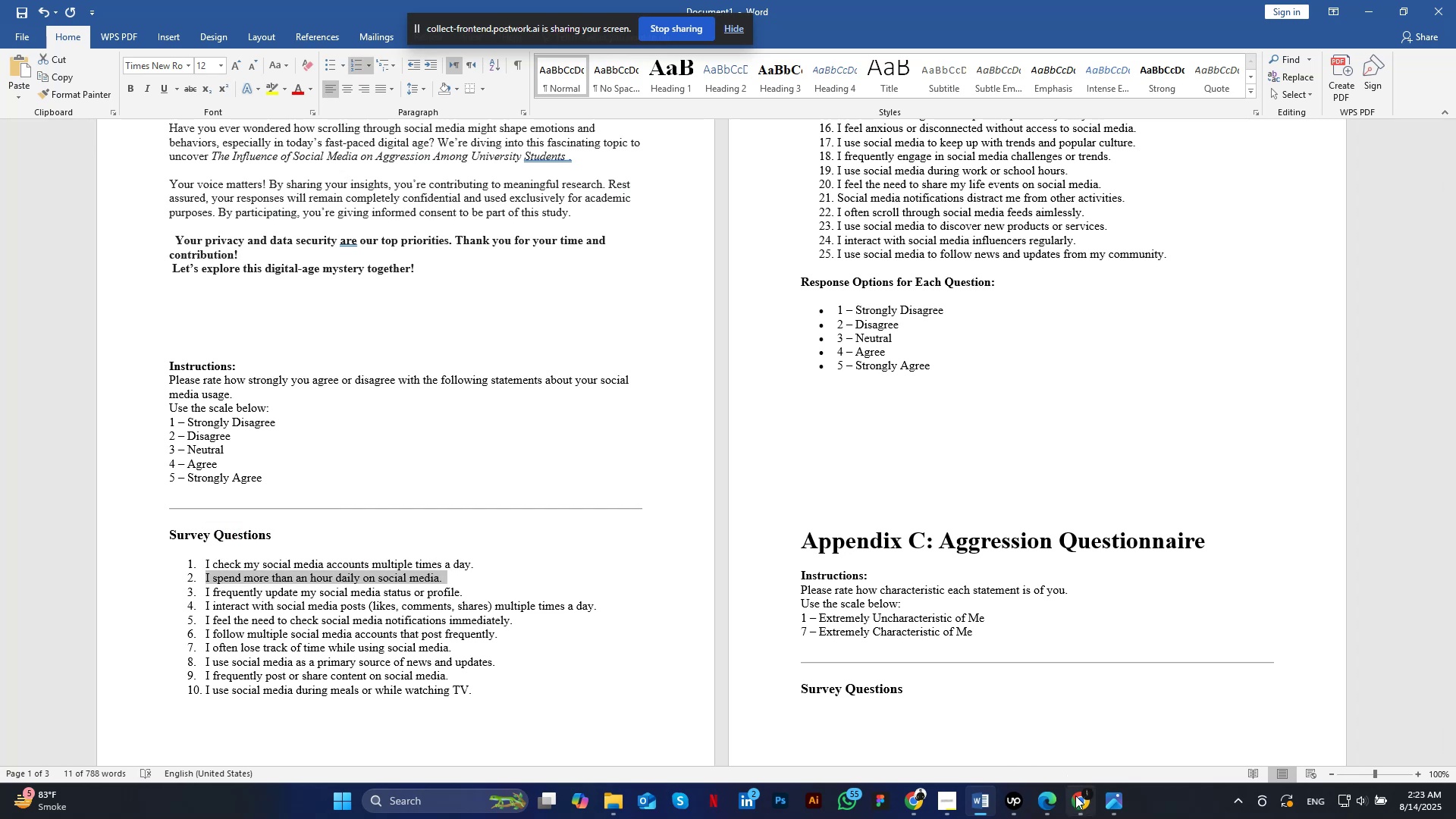 
key(Control+V)
 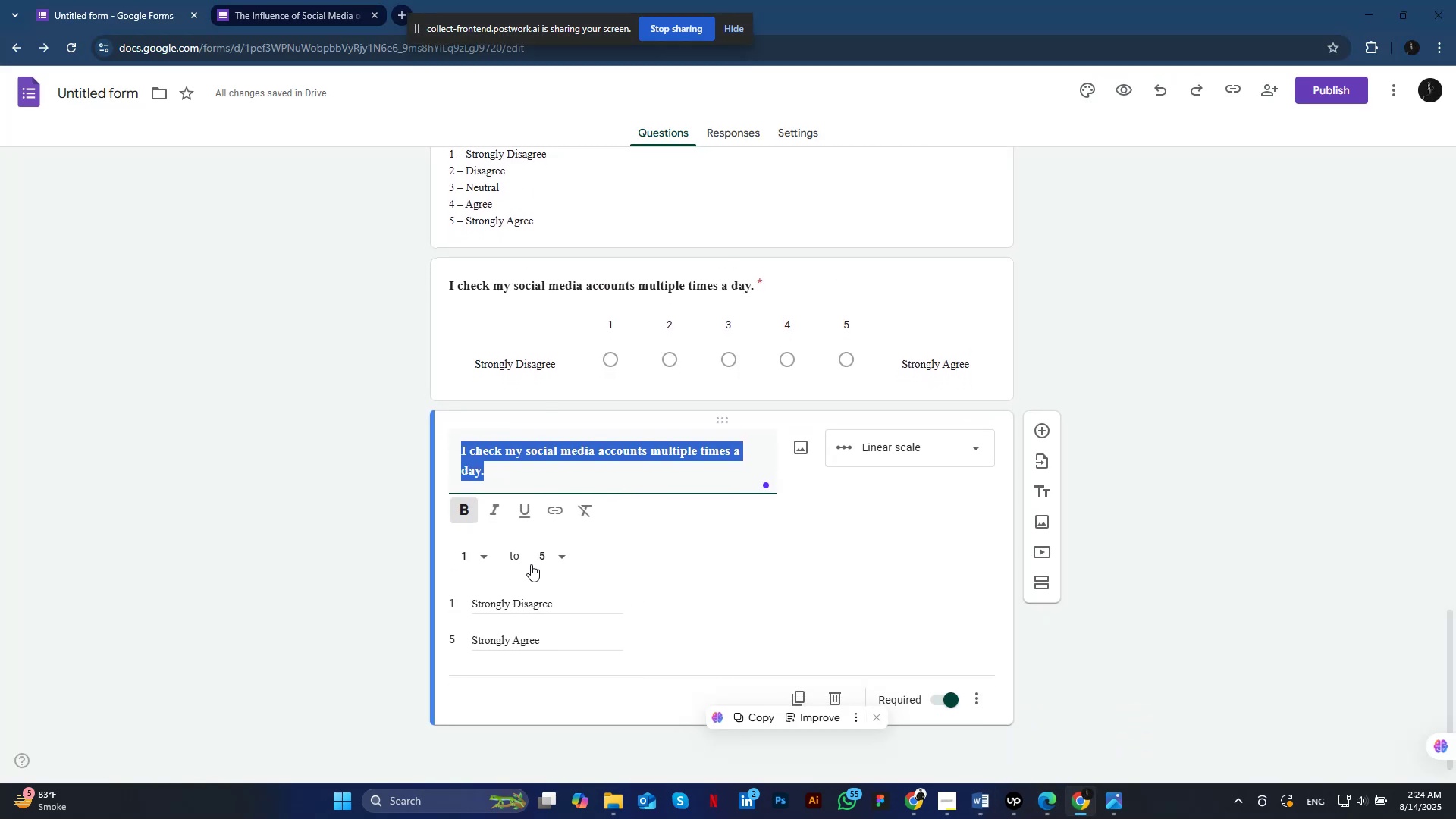 
key(Control+A)
 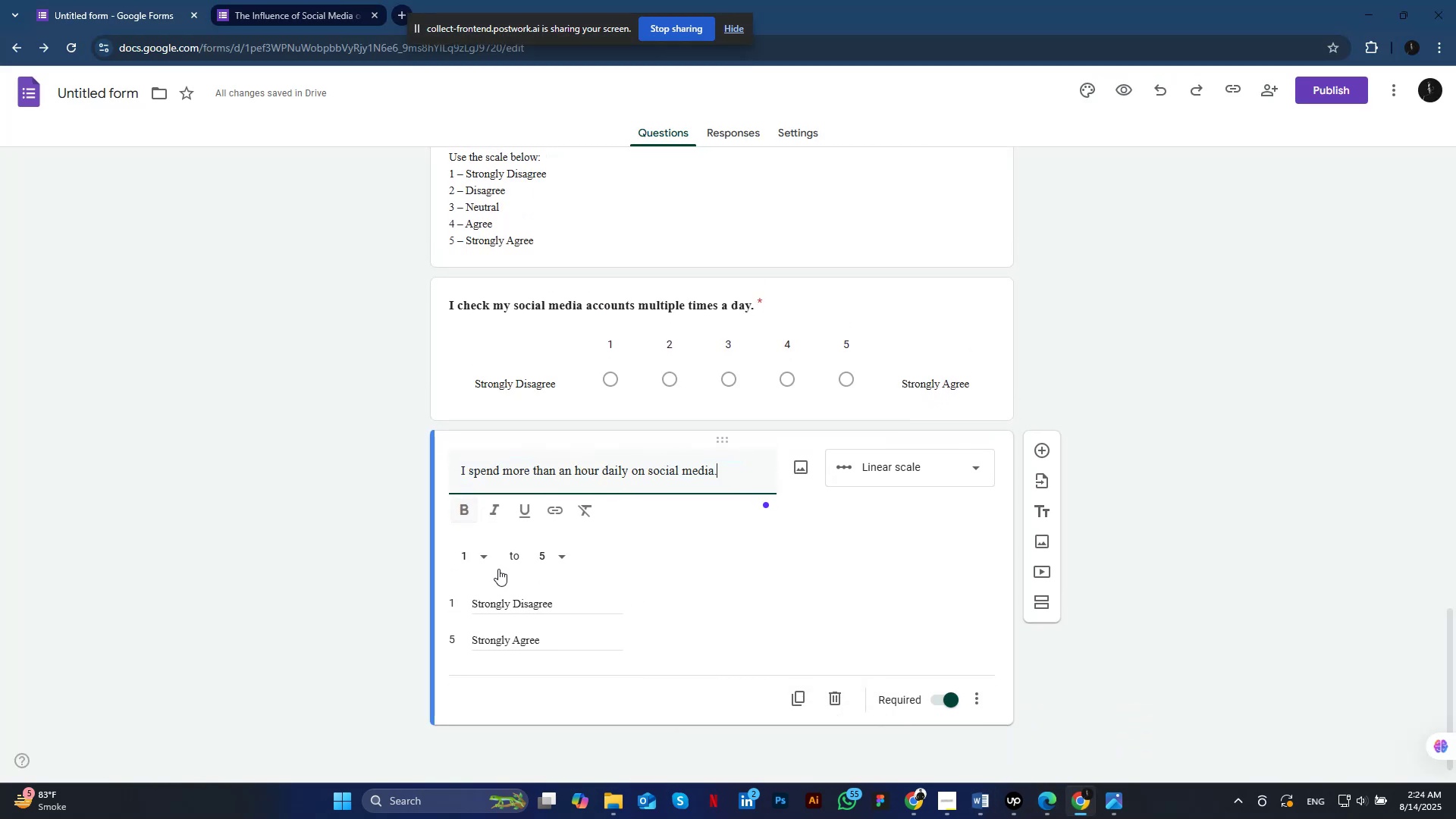 
left_click([459, 510])
 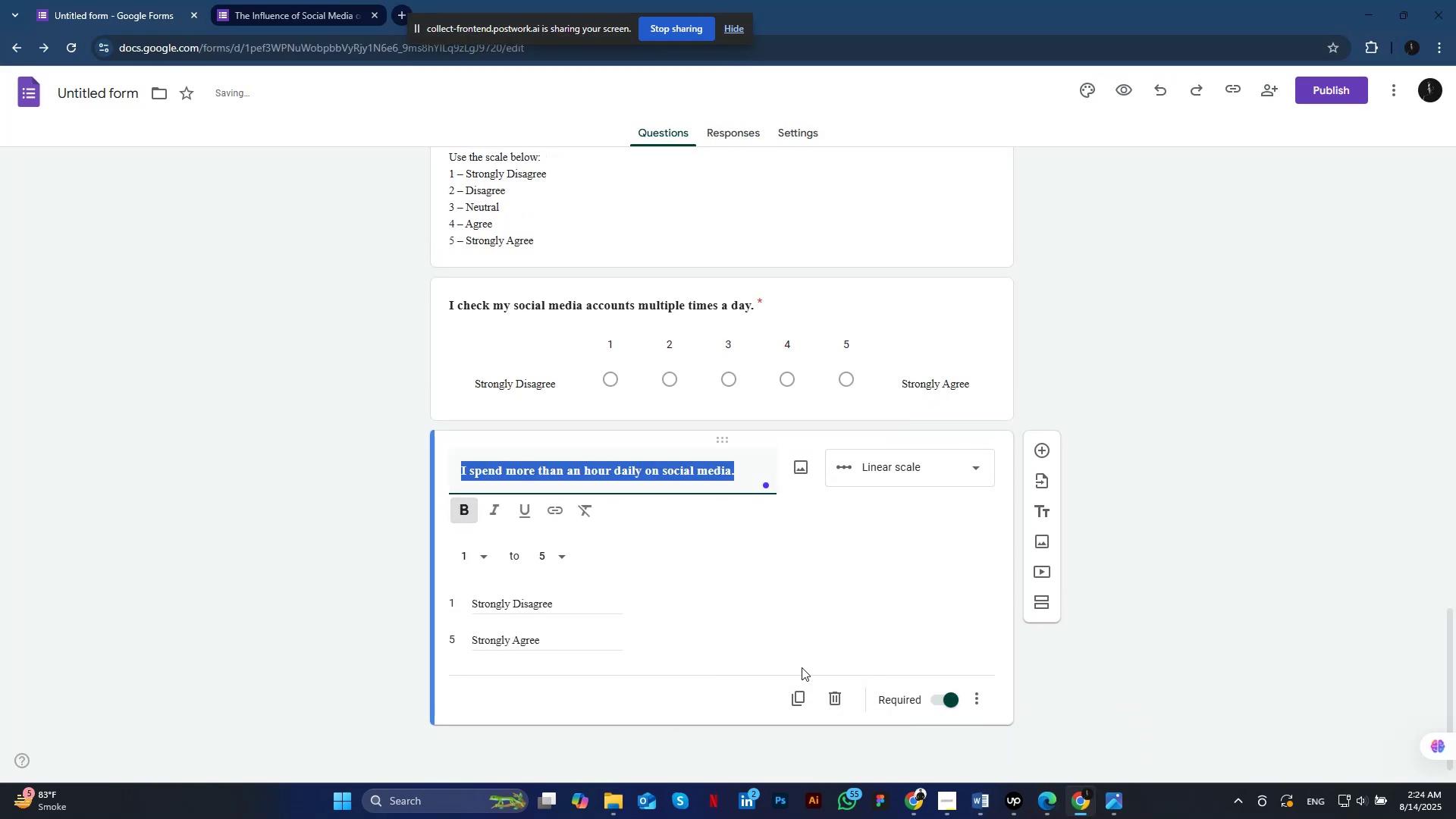 
left_click([805, 701])
 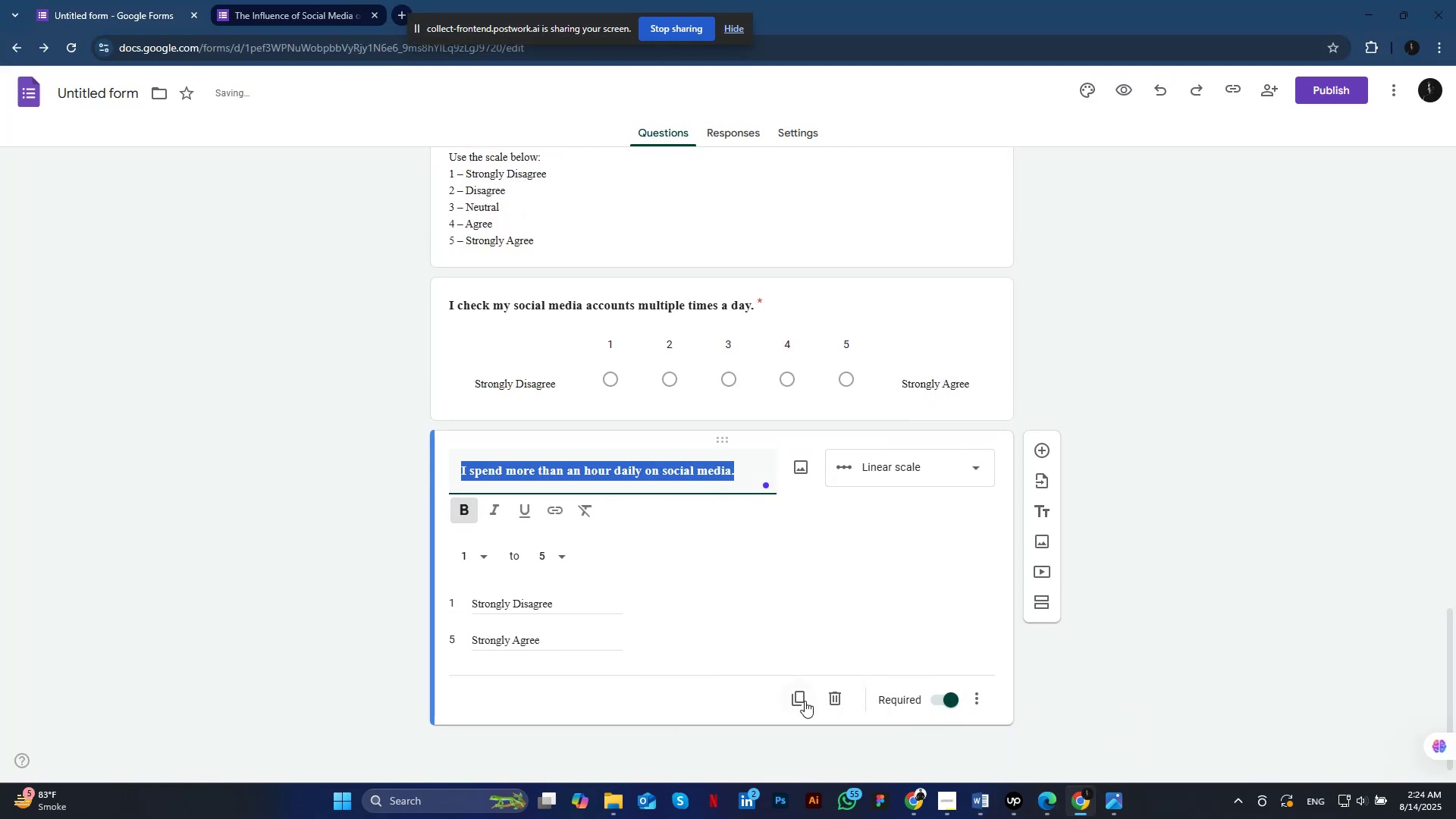 
scroll: coordinate [695, 662], scroll_direction: down, amount: 1.0
 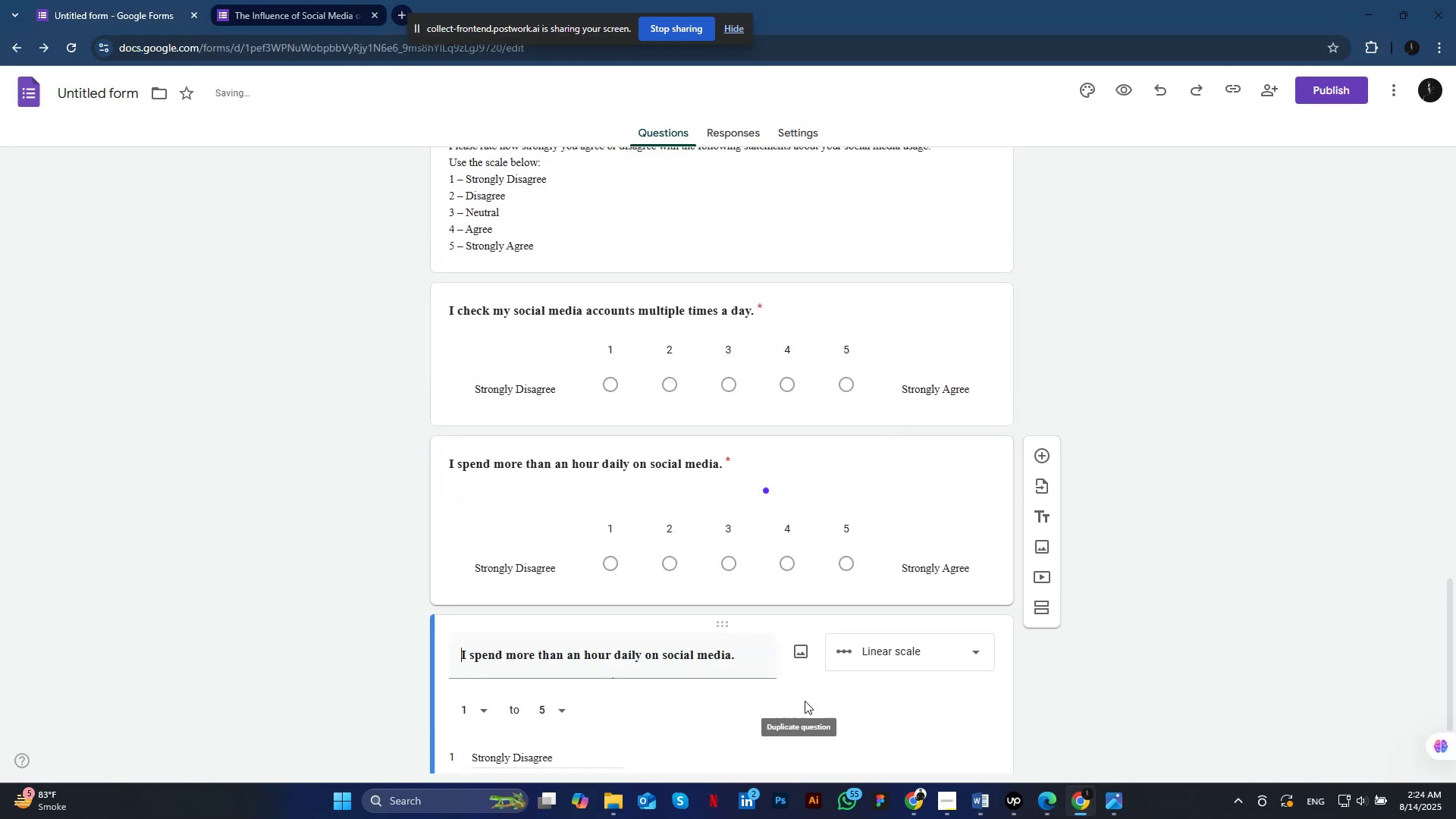 
left_click([570, 584])
 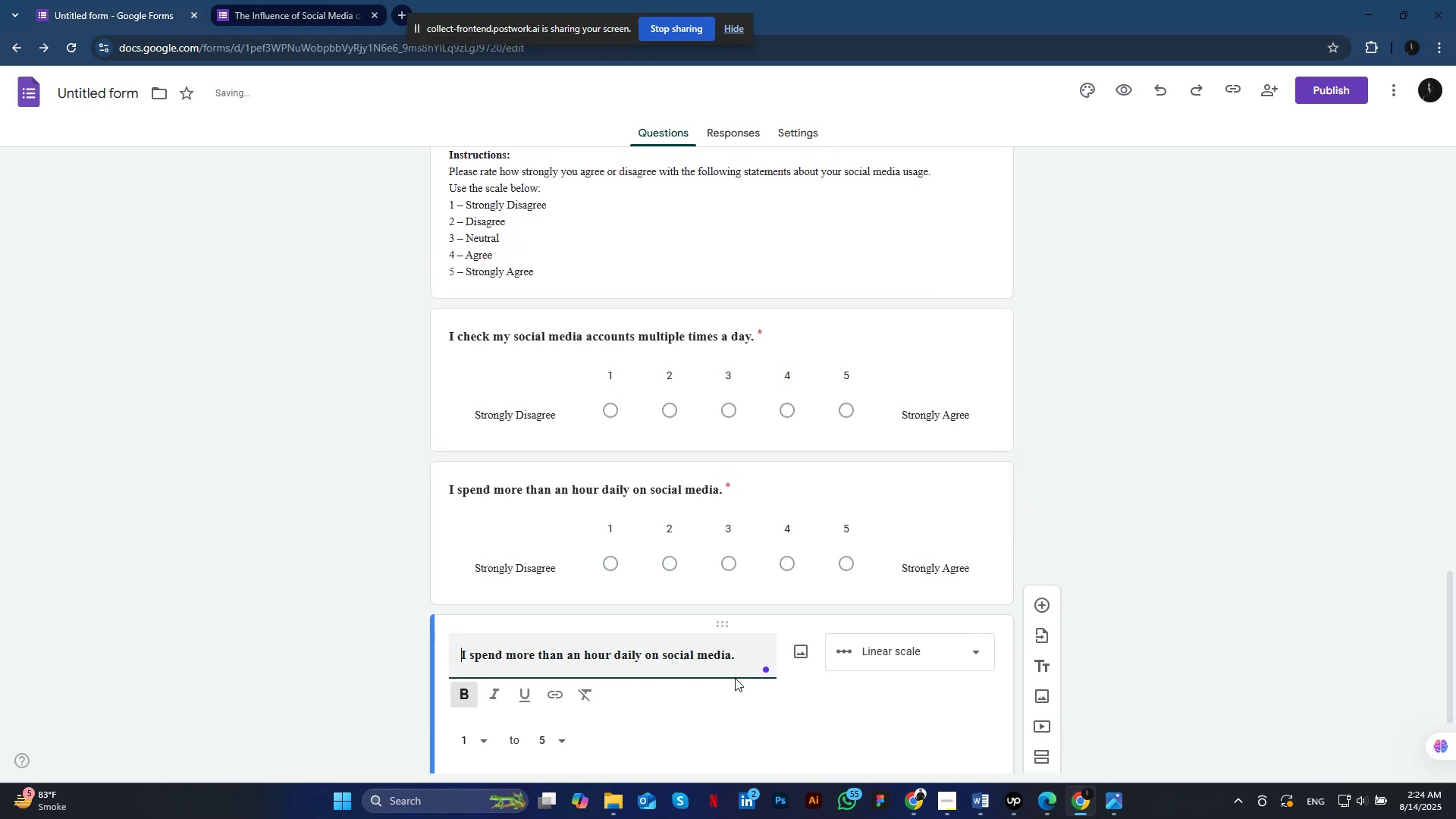 
key(Control+A)
 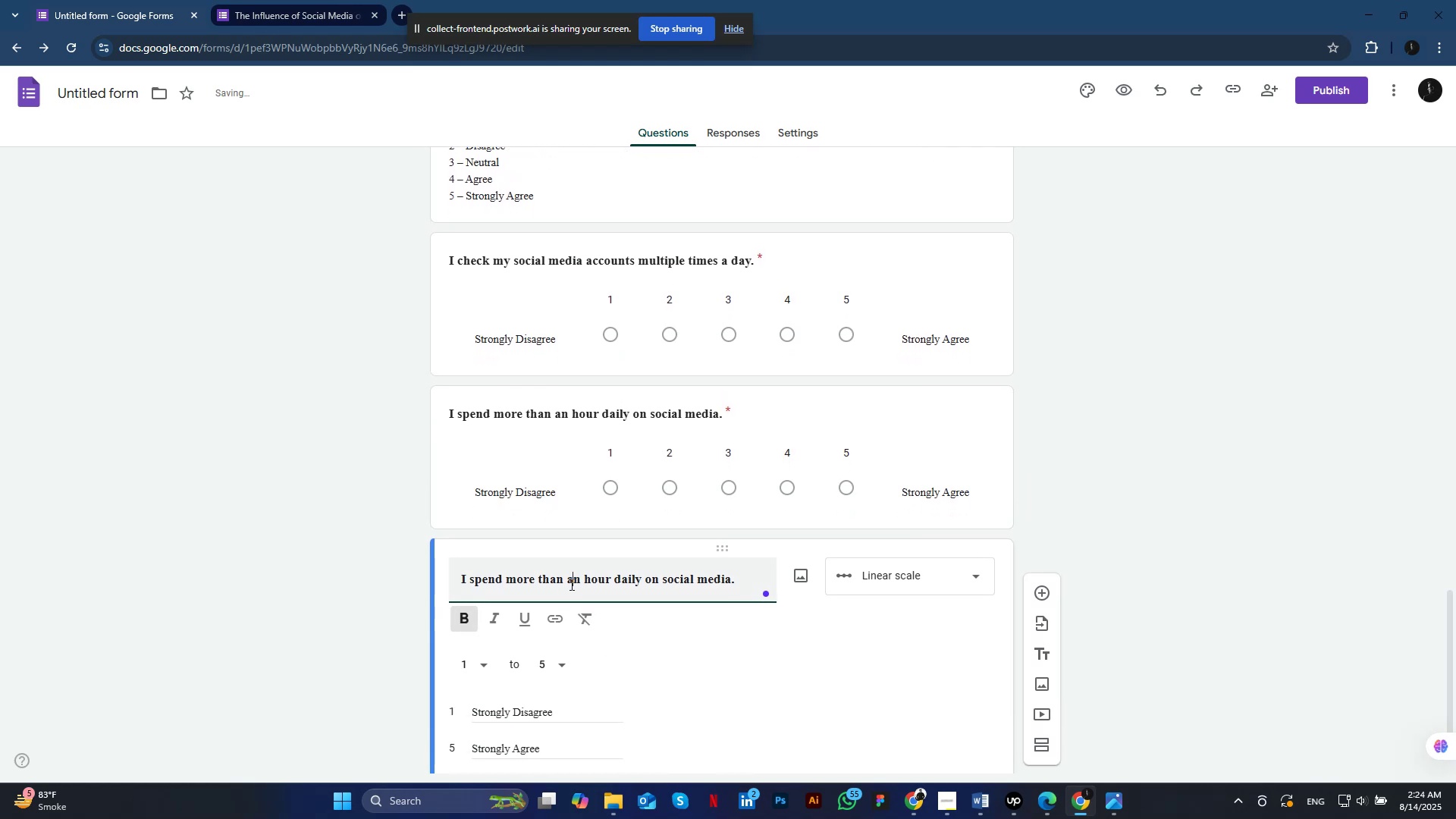 
left_click([984, 801])
 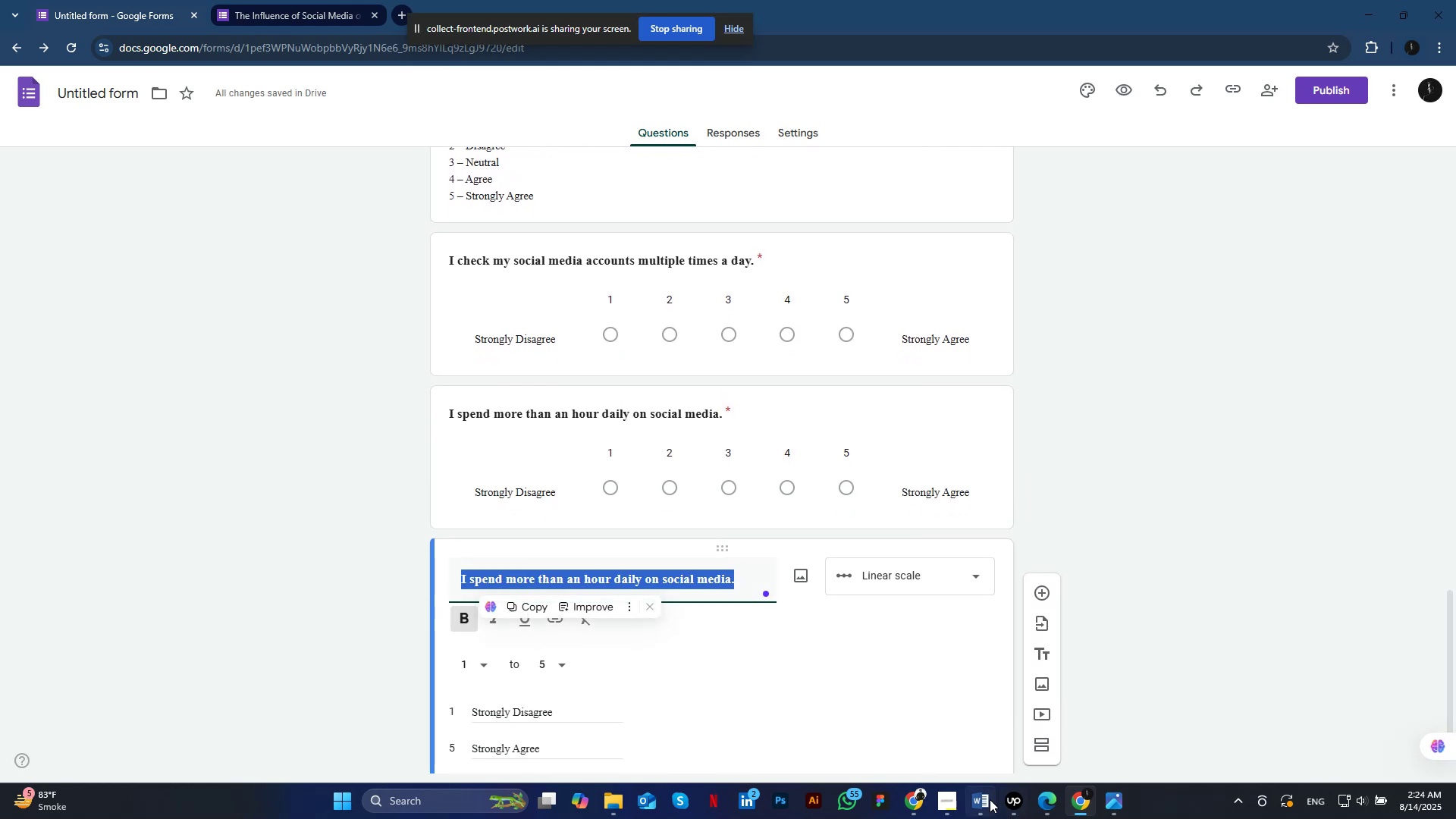 
left_click_drag(start_coordinate=[470, 597], to_coordinate=[206, 597])
 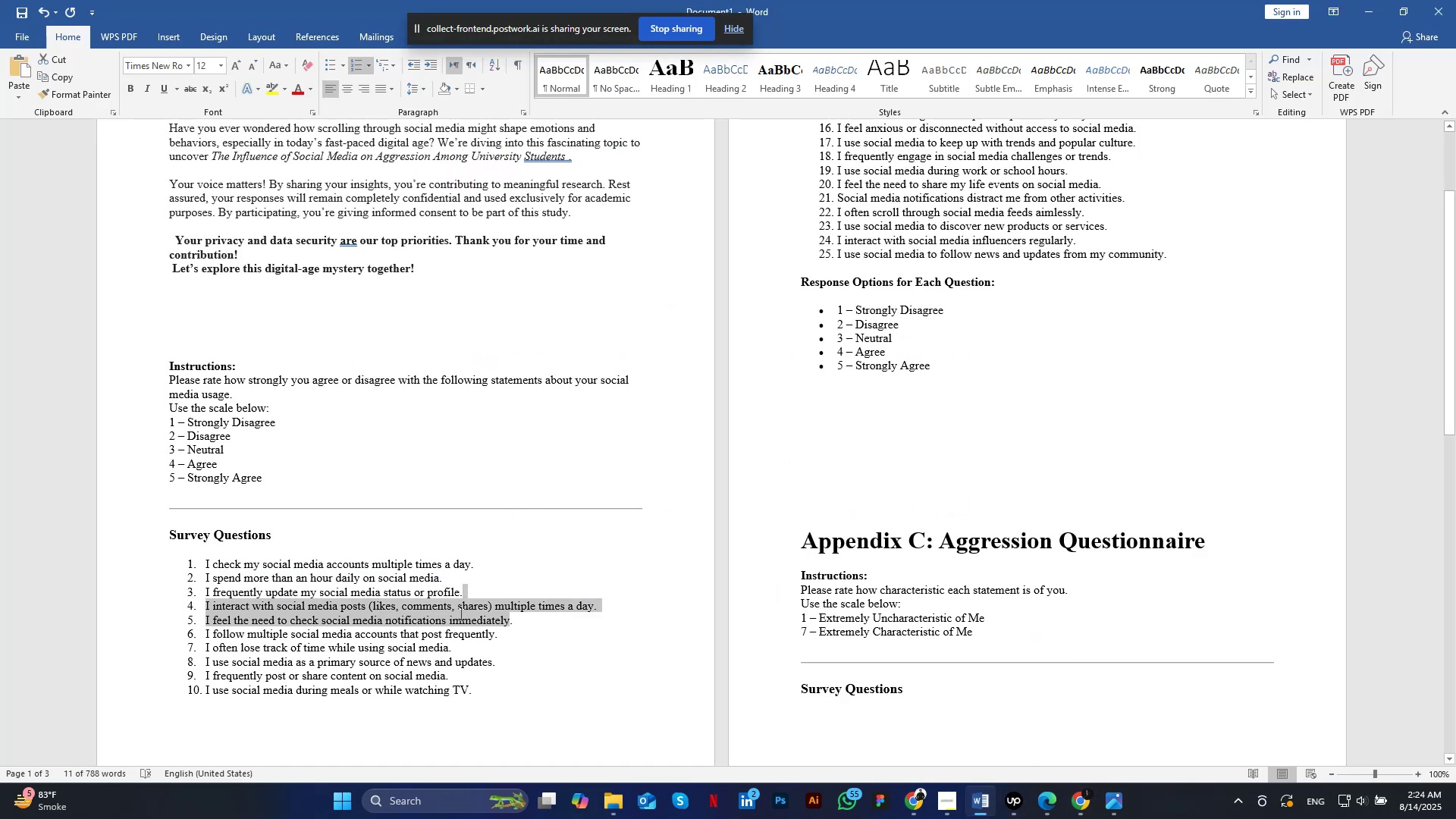 
key(Control+C)
 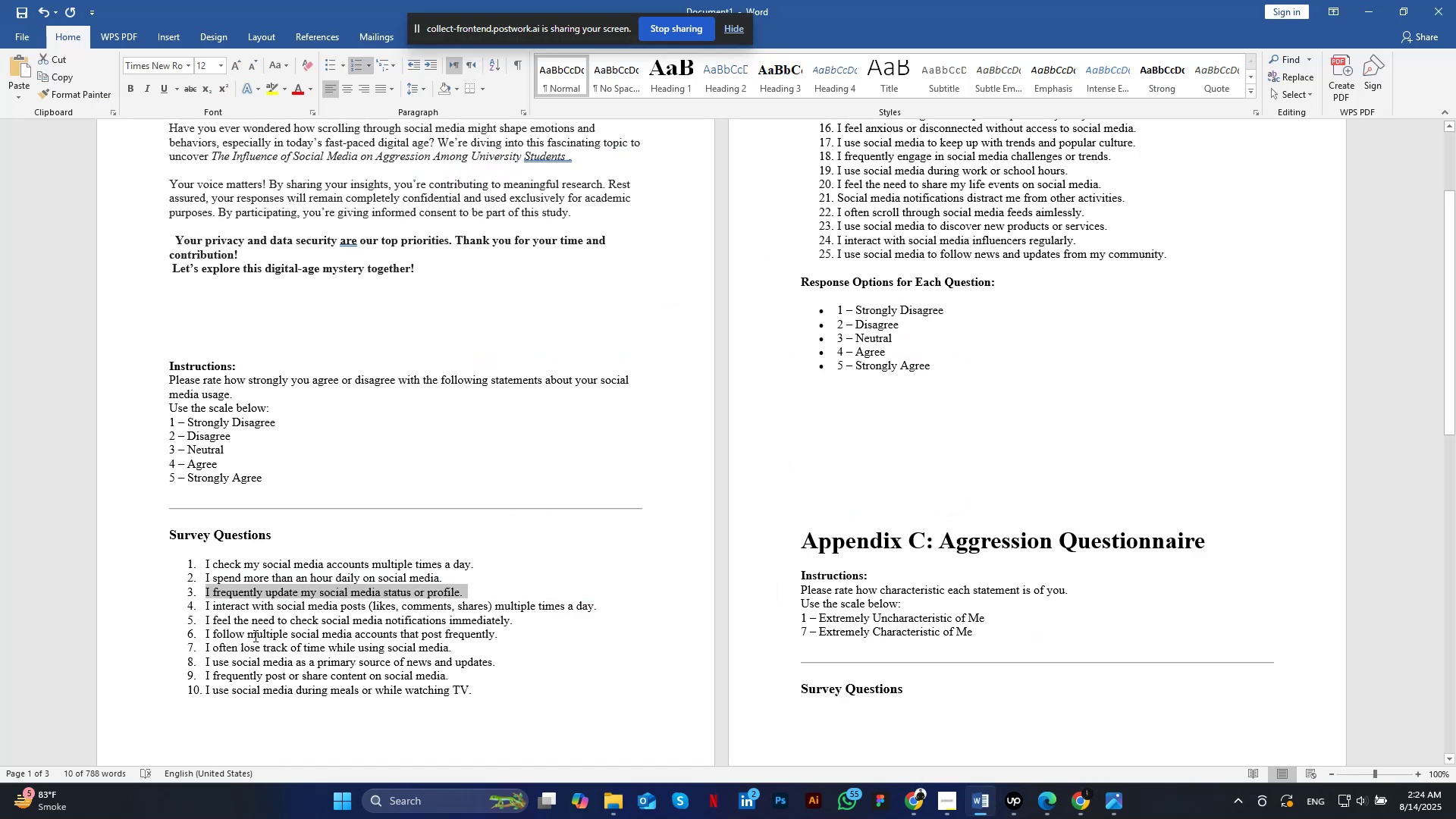 
left_click([1067, 802])
 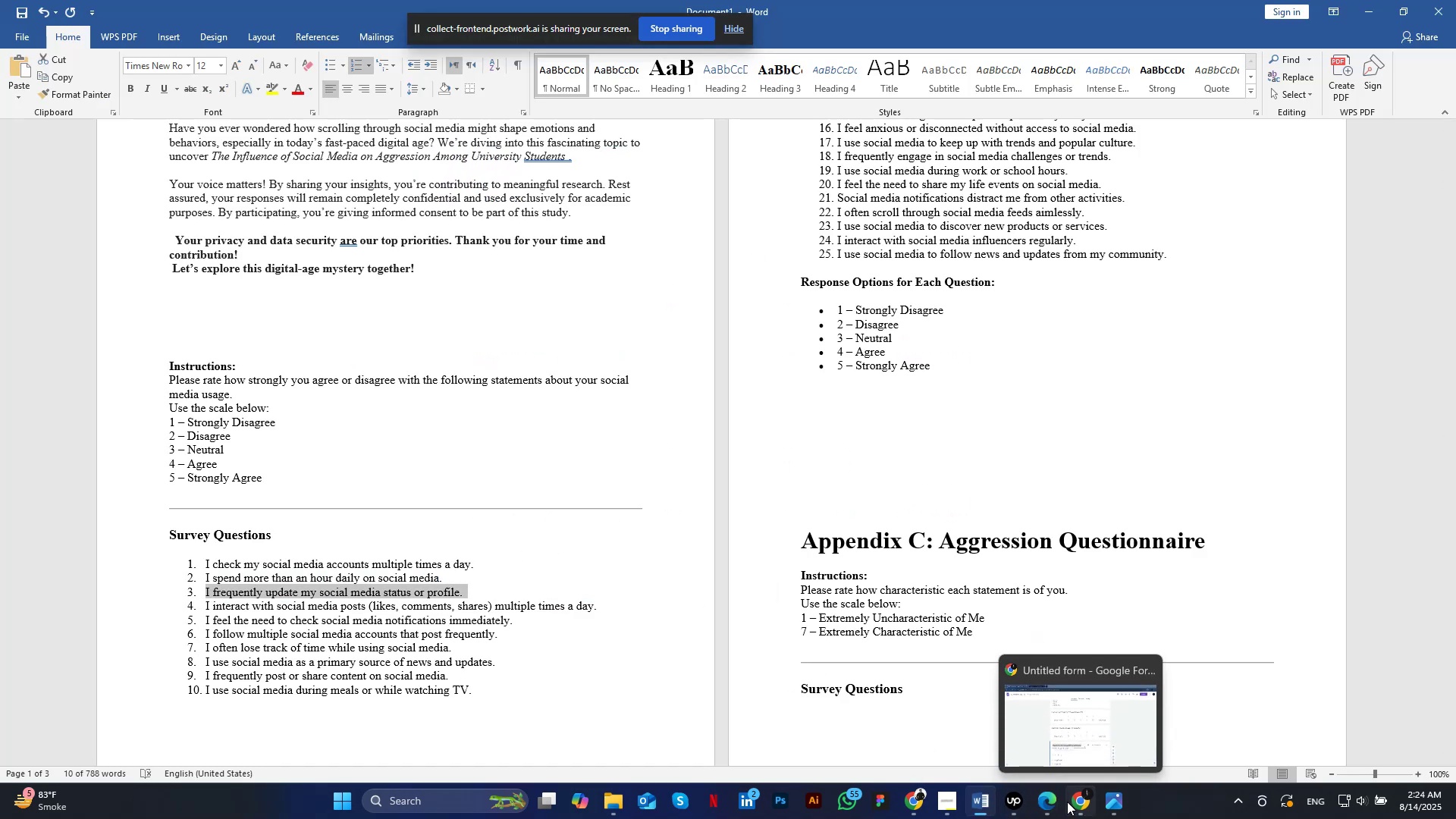 
left_click([615, 571])
 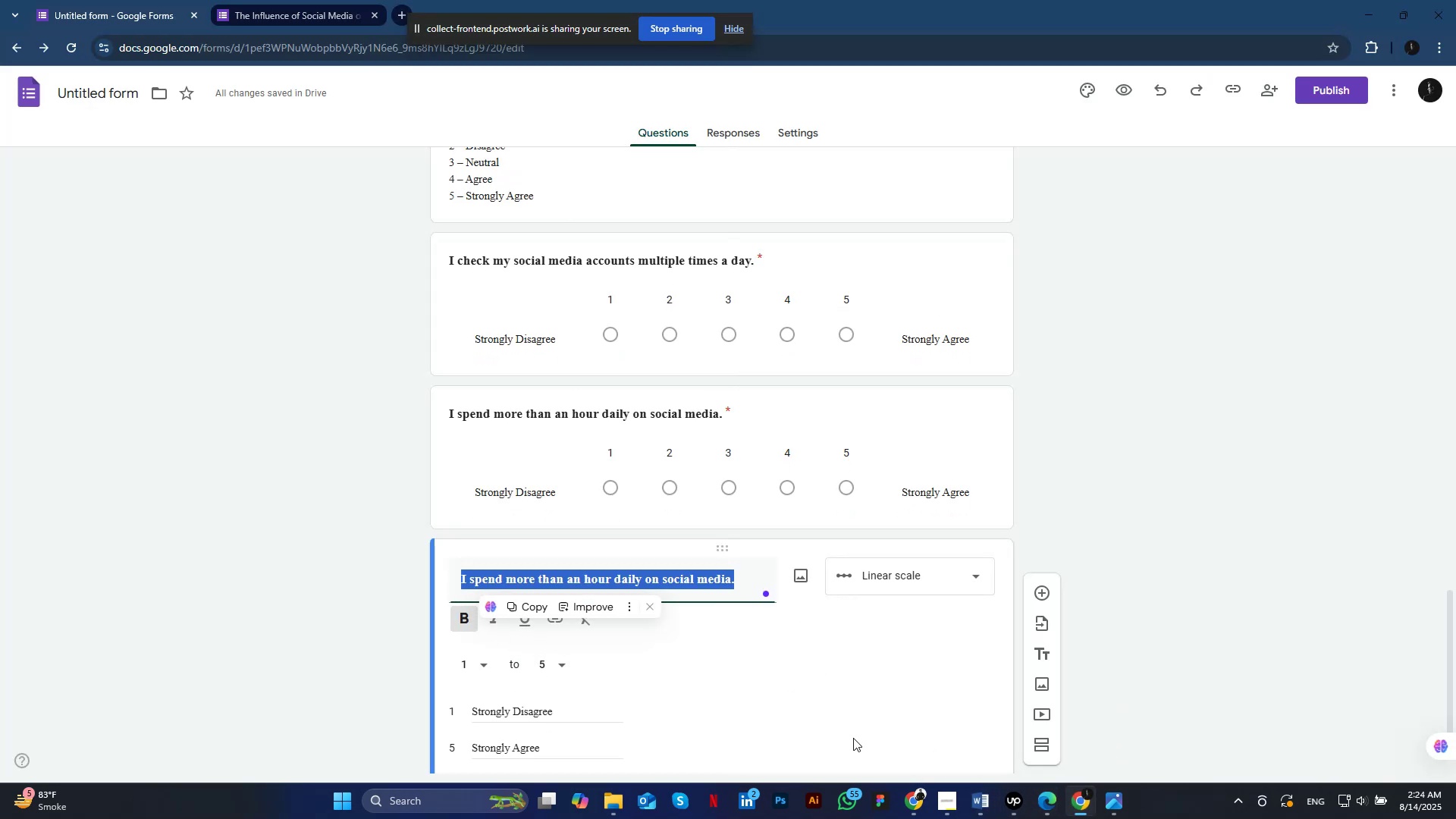 
key(Control+A)
 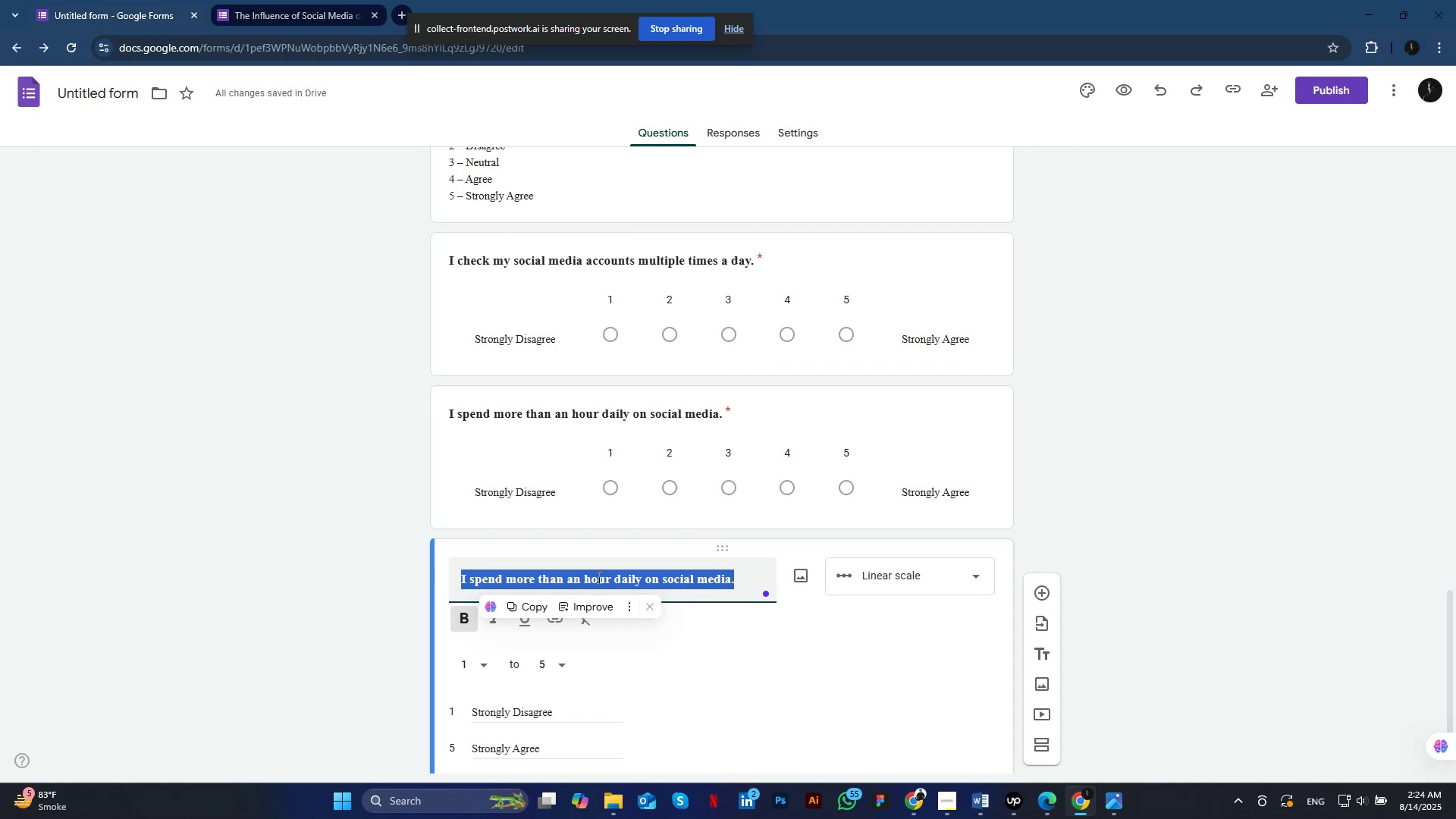 
key(Control+V)
 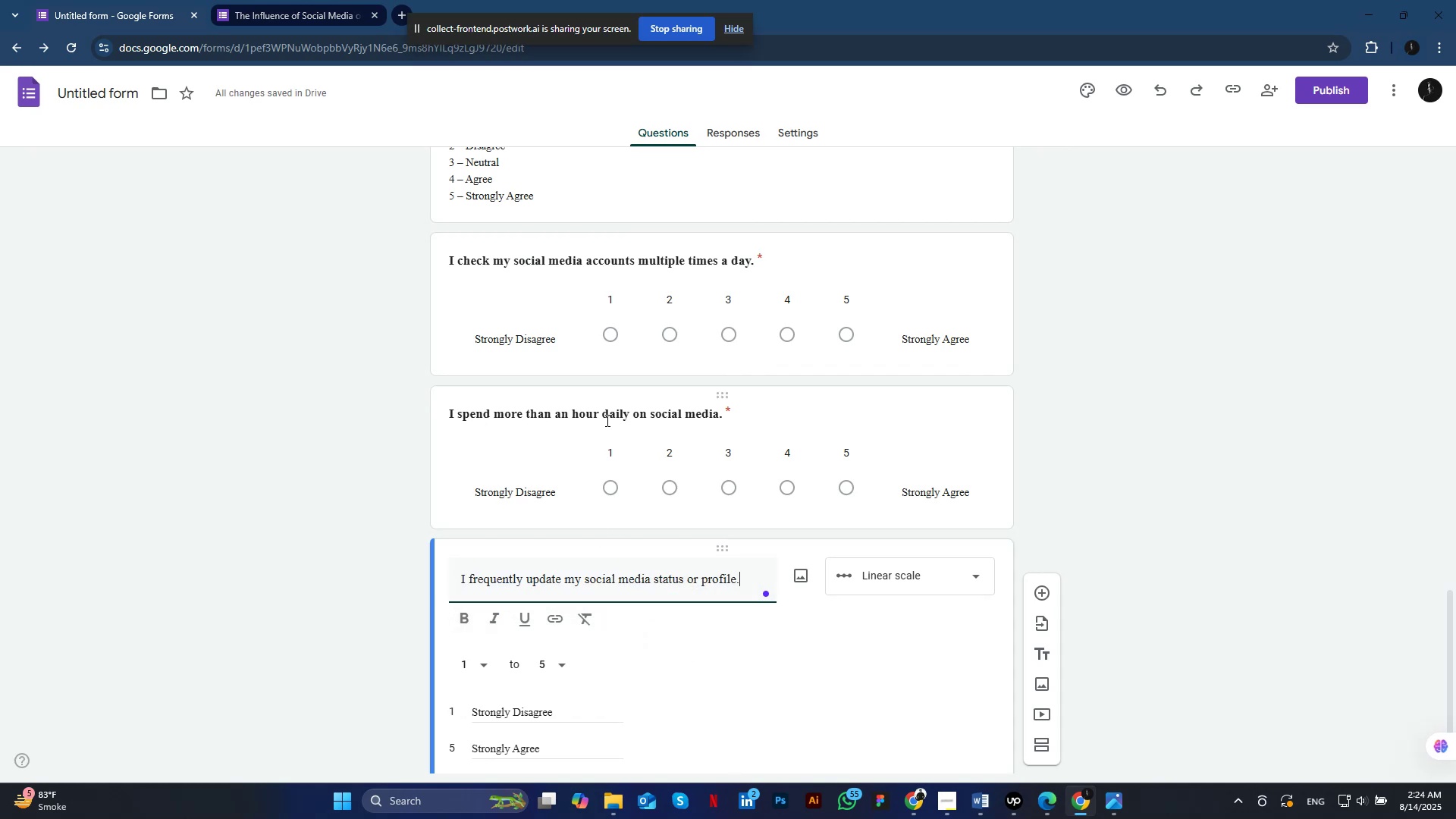 
wait(6.88)
 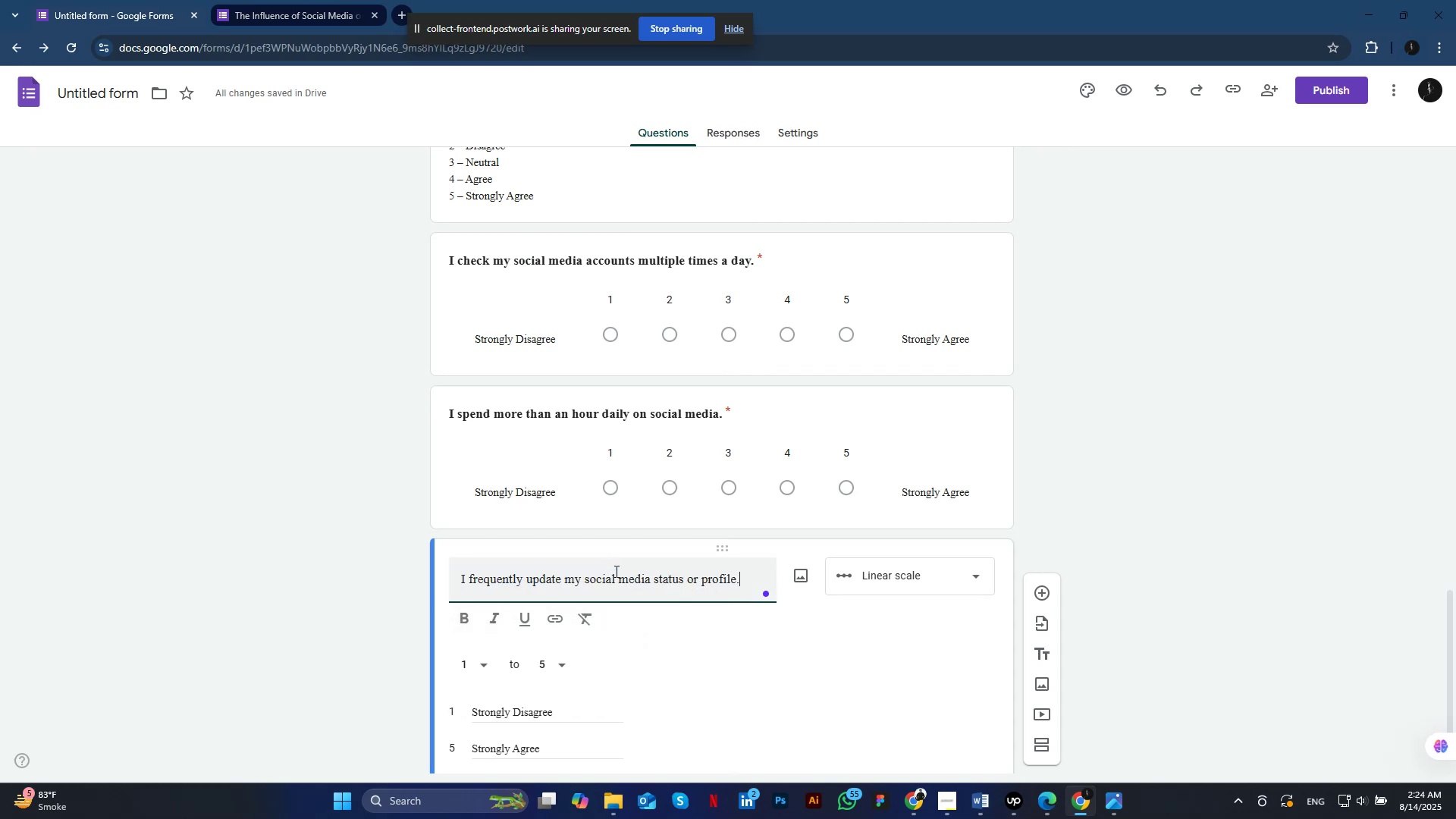 
scroll: coordinate [617, 661], scroll_direction: down, amount: 3.0
 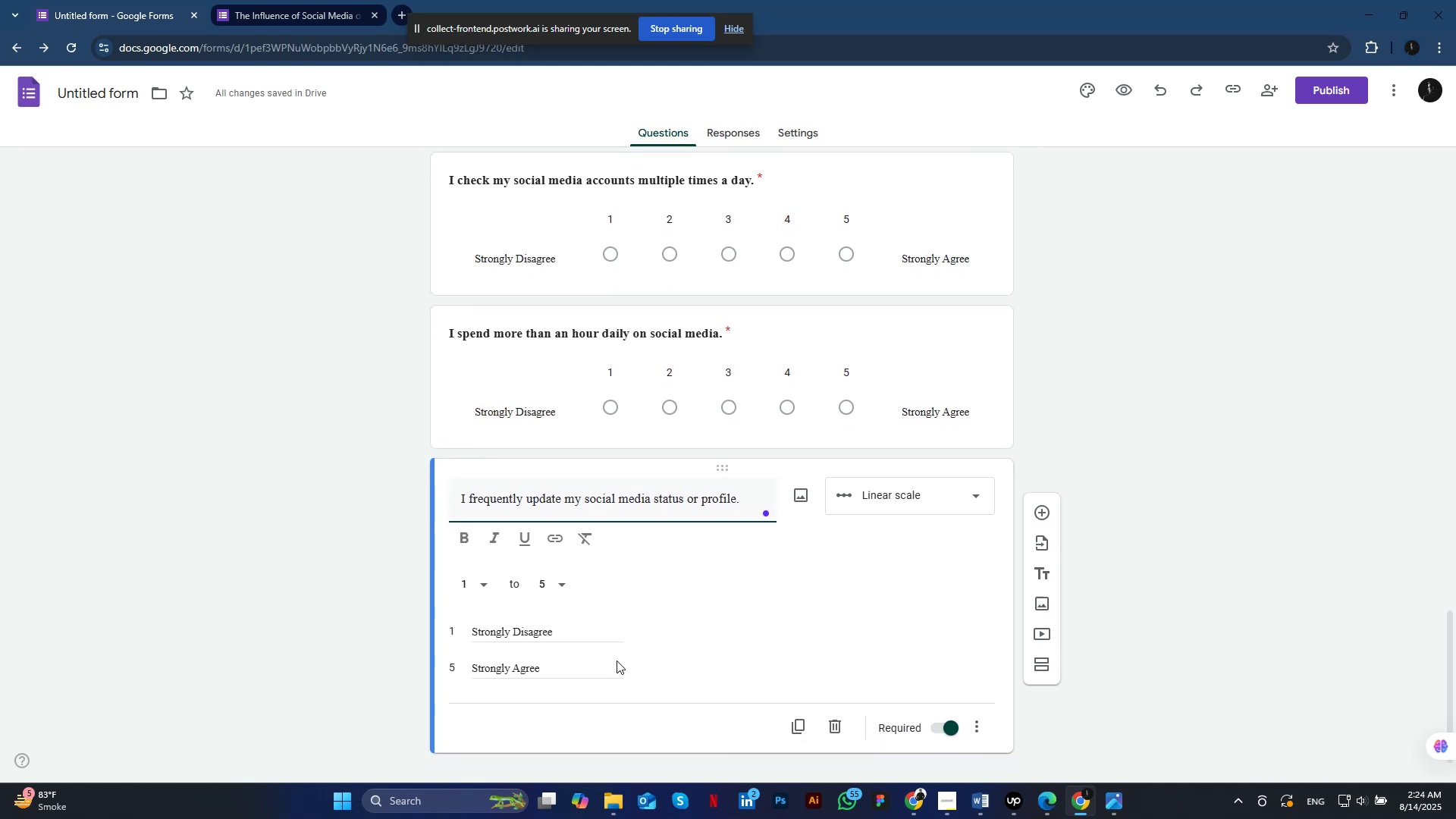 
left_click([795, 699])
 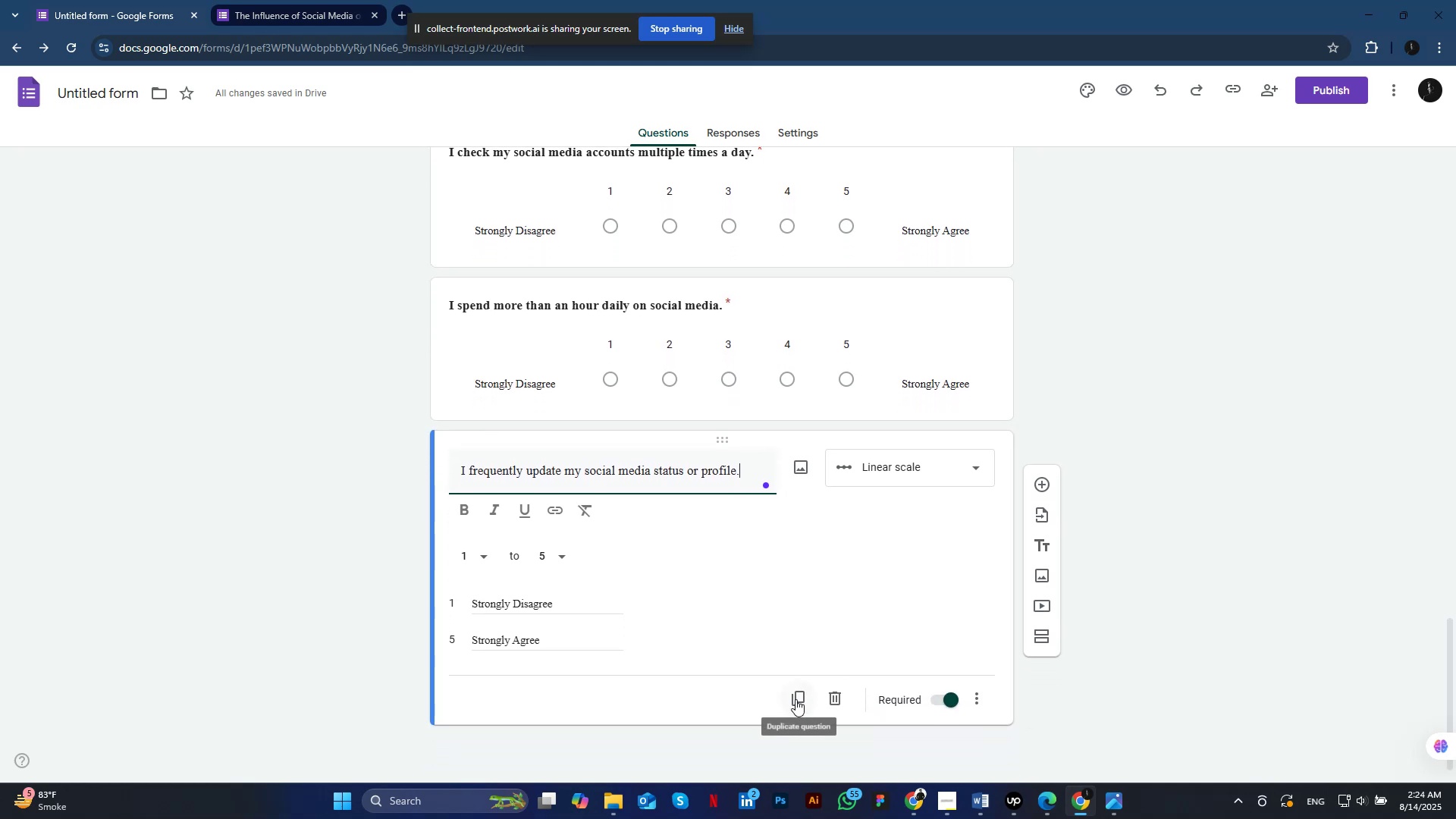 
left_click([708, 492])
 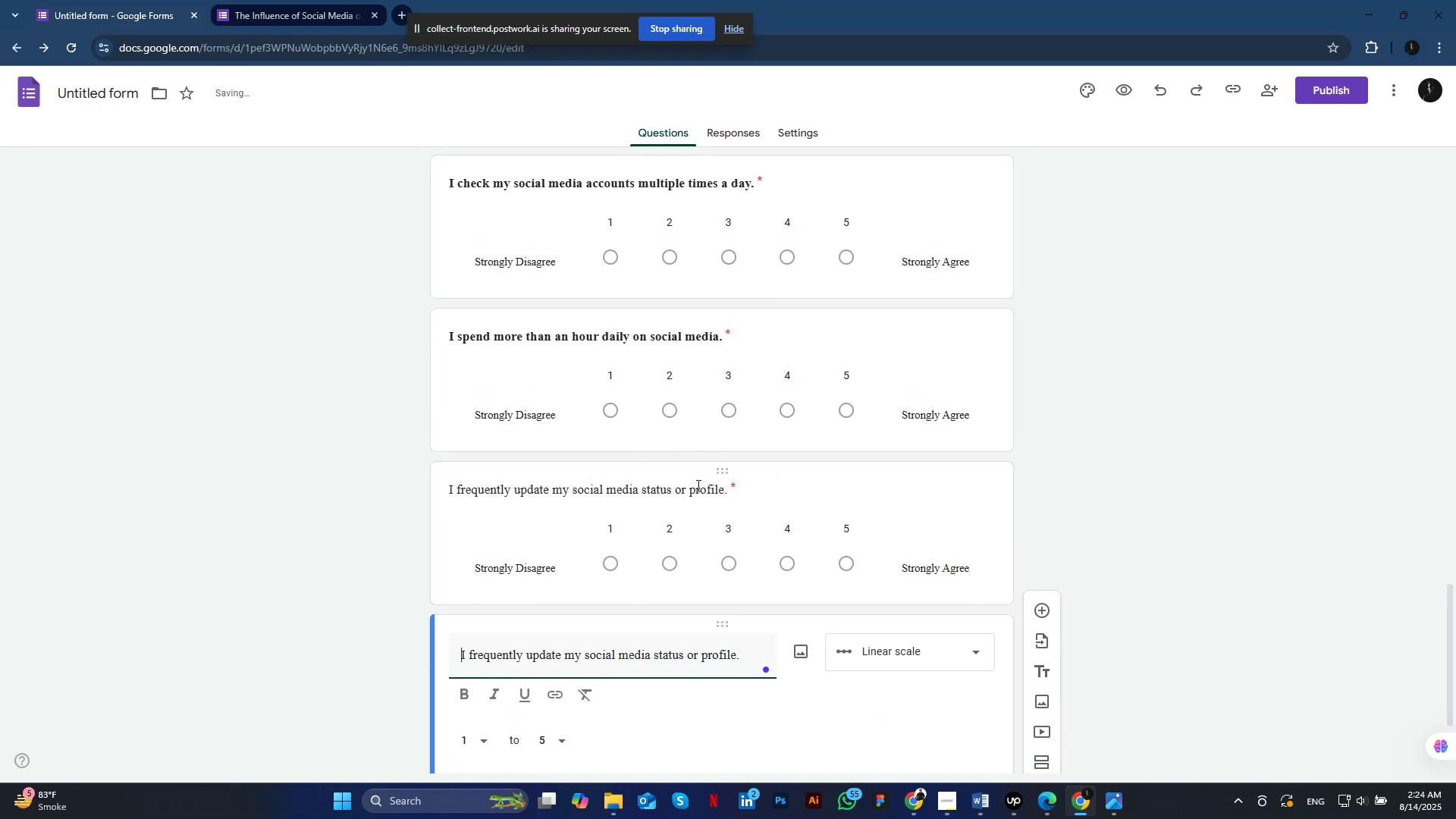 
left_click([467, 540])
 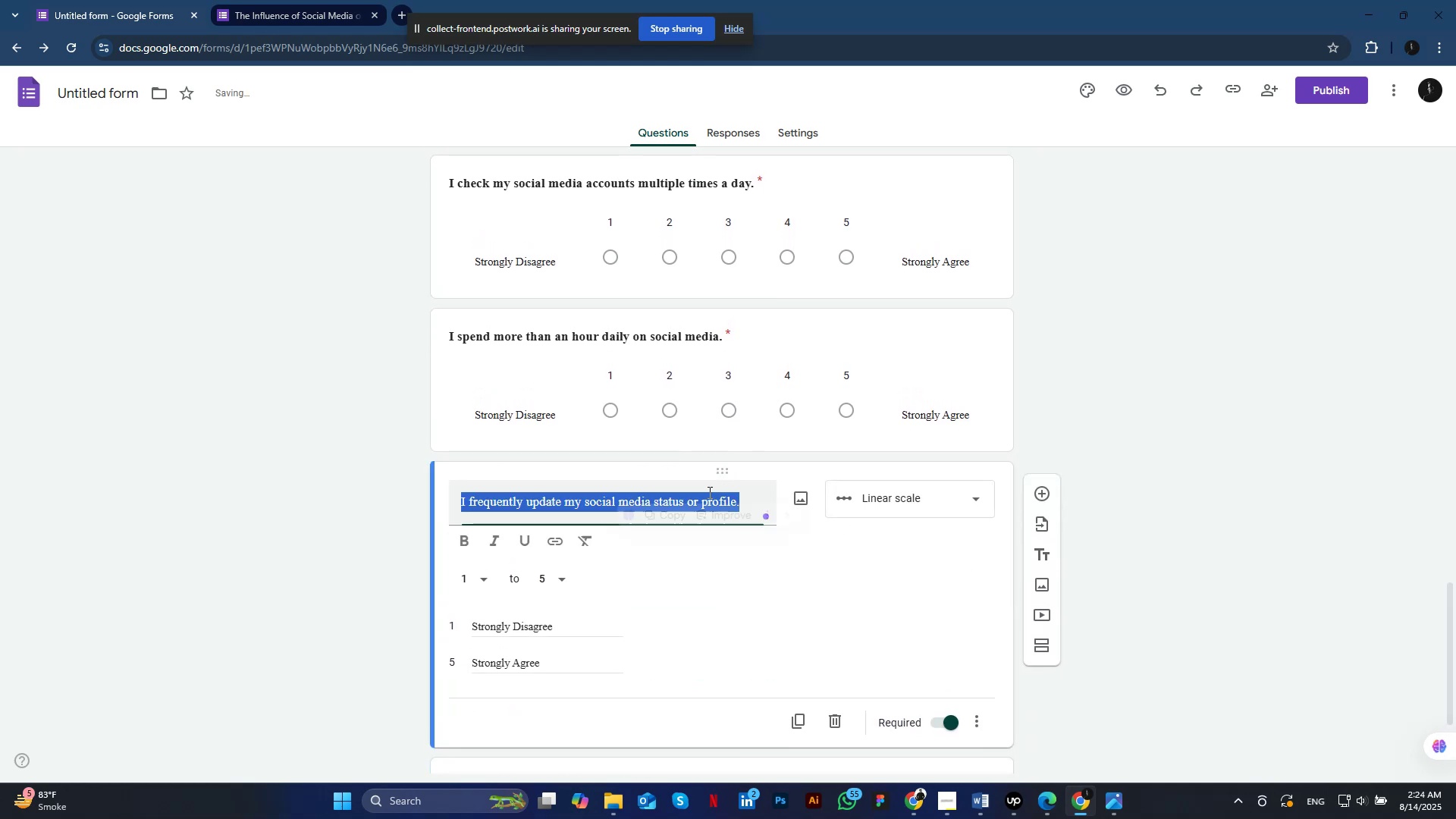 
scroll: coordinate [771, 648], scroll_direction: down, amount: 4.0
 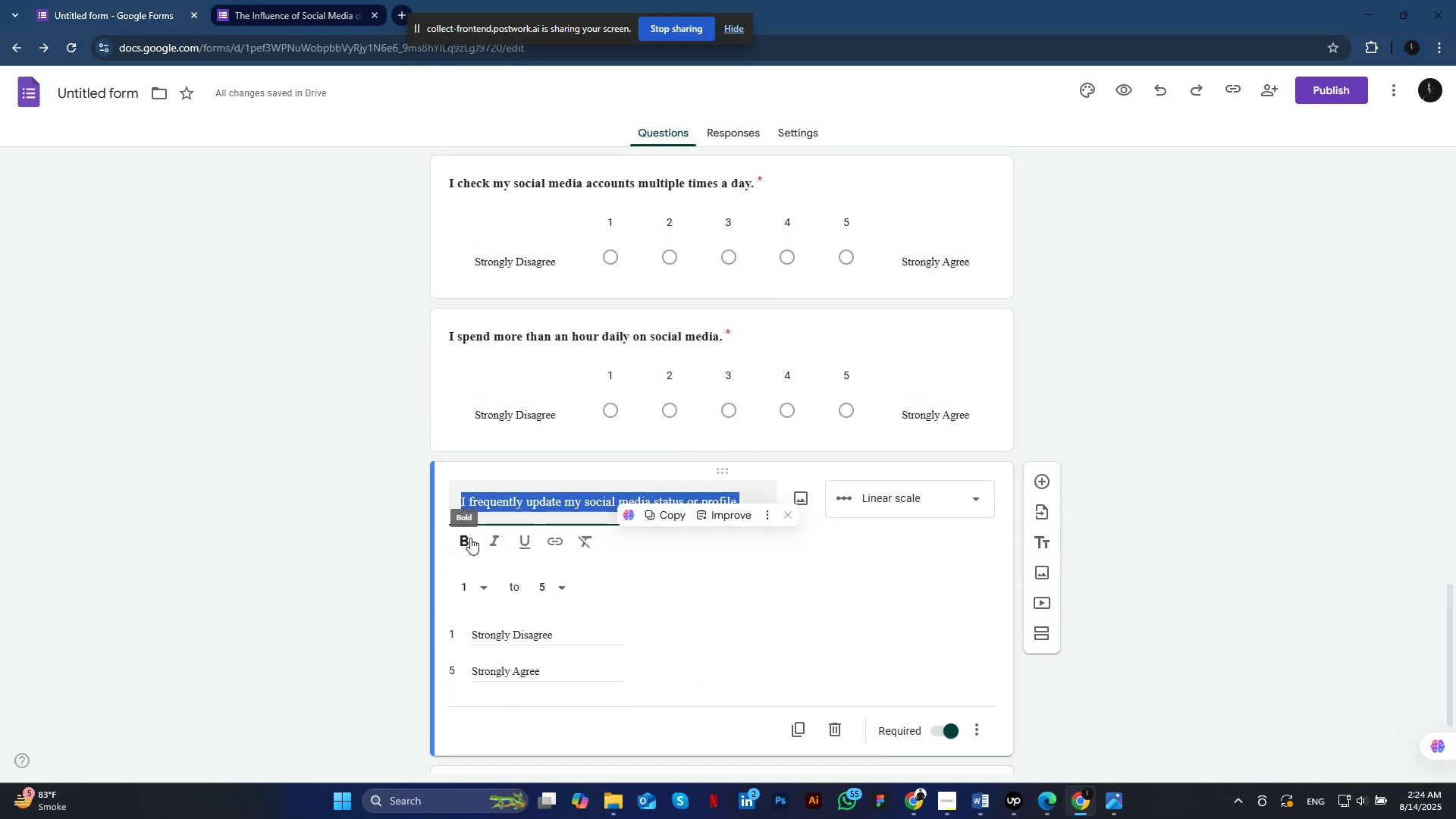 
left_click([622, 614])
 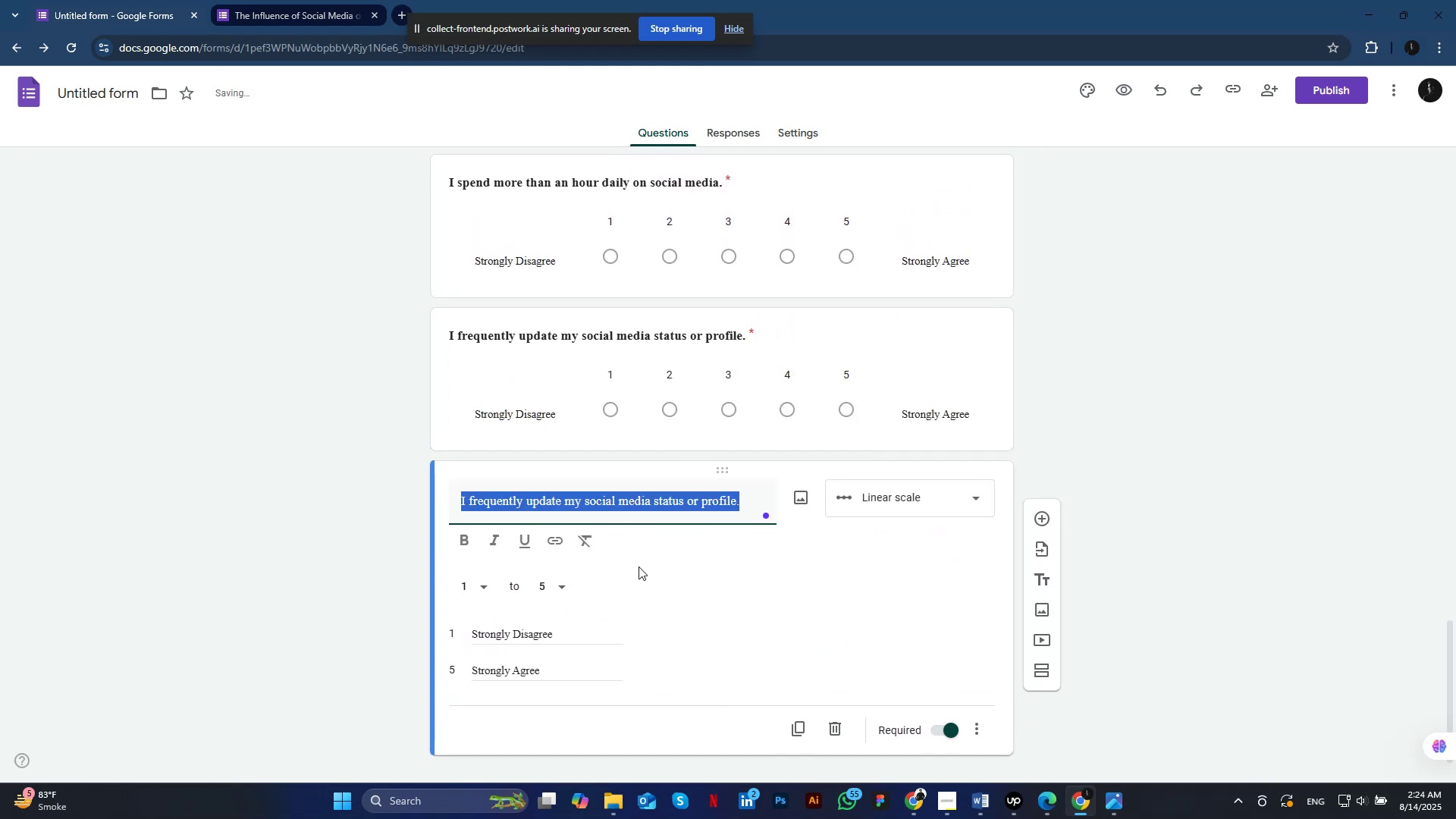 
left_click([977, 803])
 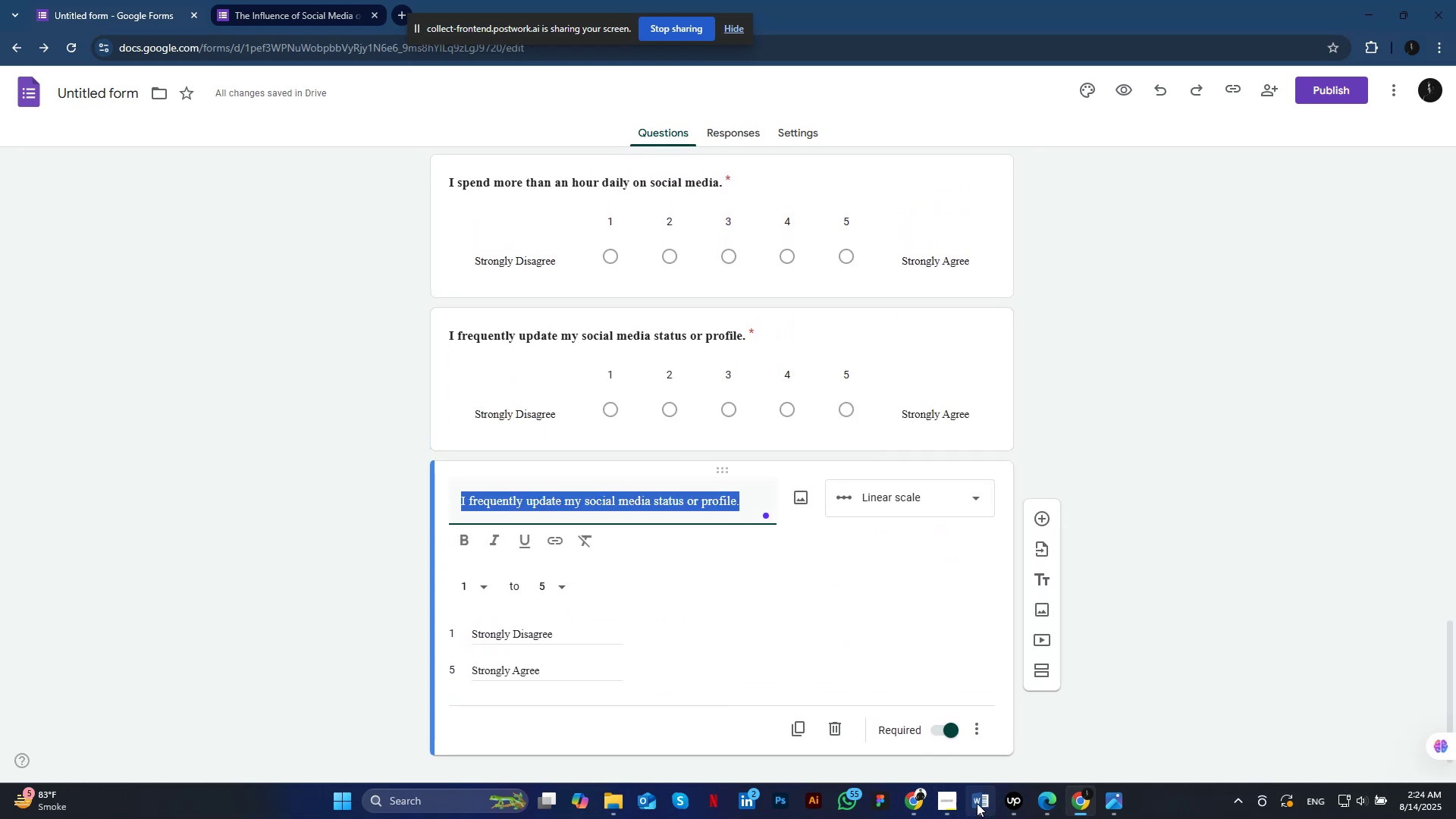 
left_click_drag(start_coordinate=[603, 609], to_coordinate=[207, 607])
 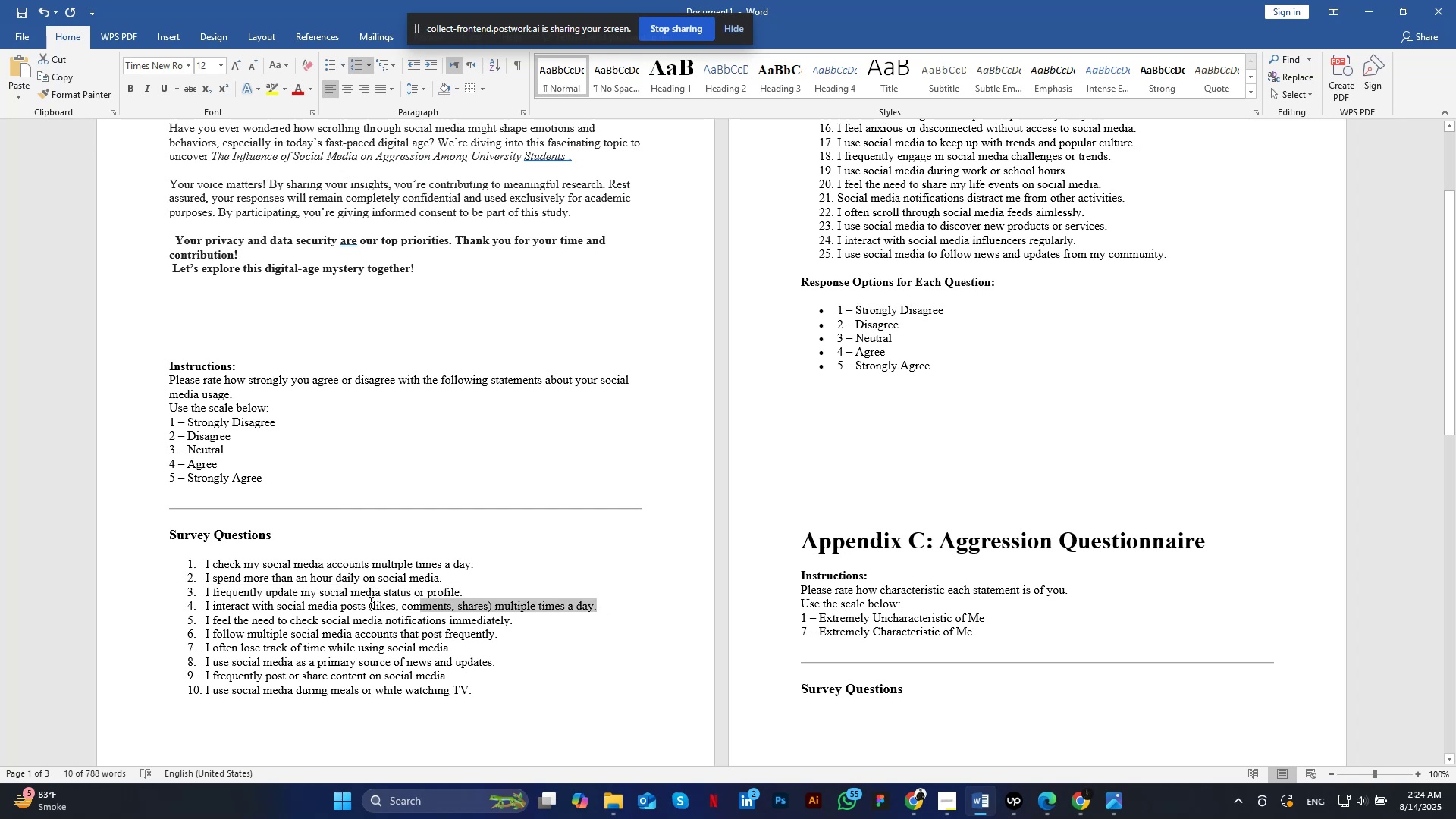 
key(Control+C)
 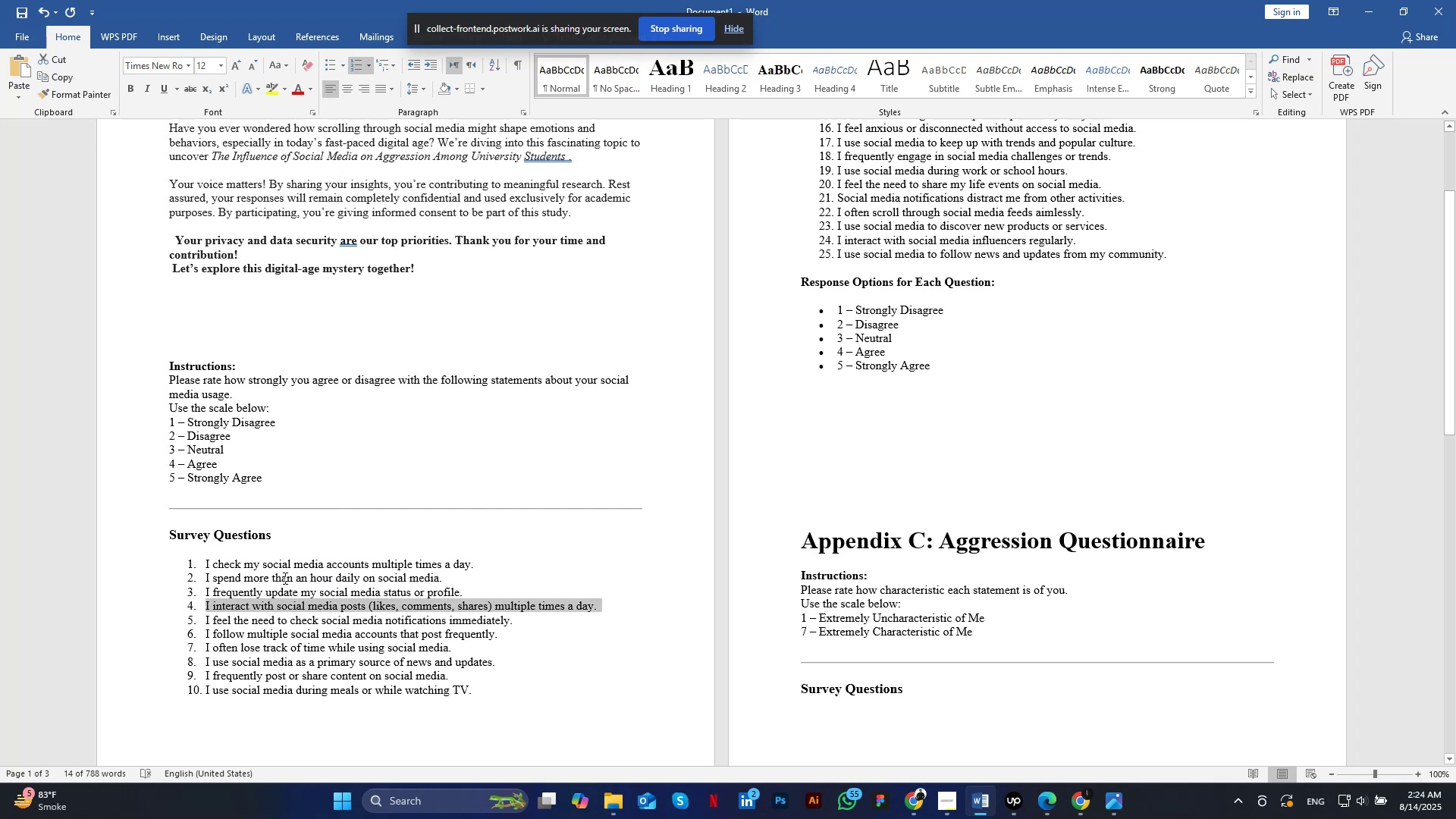 
left_click([1359, 11])
 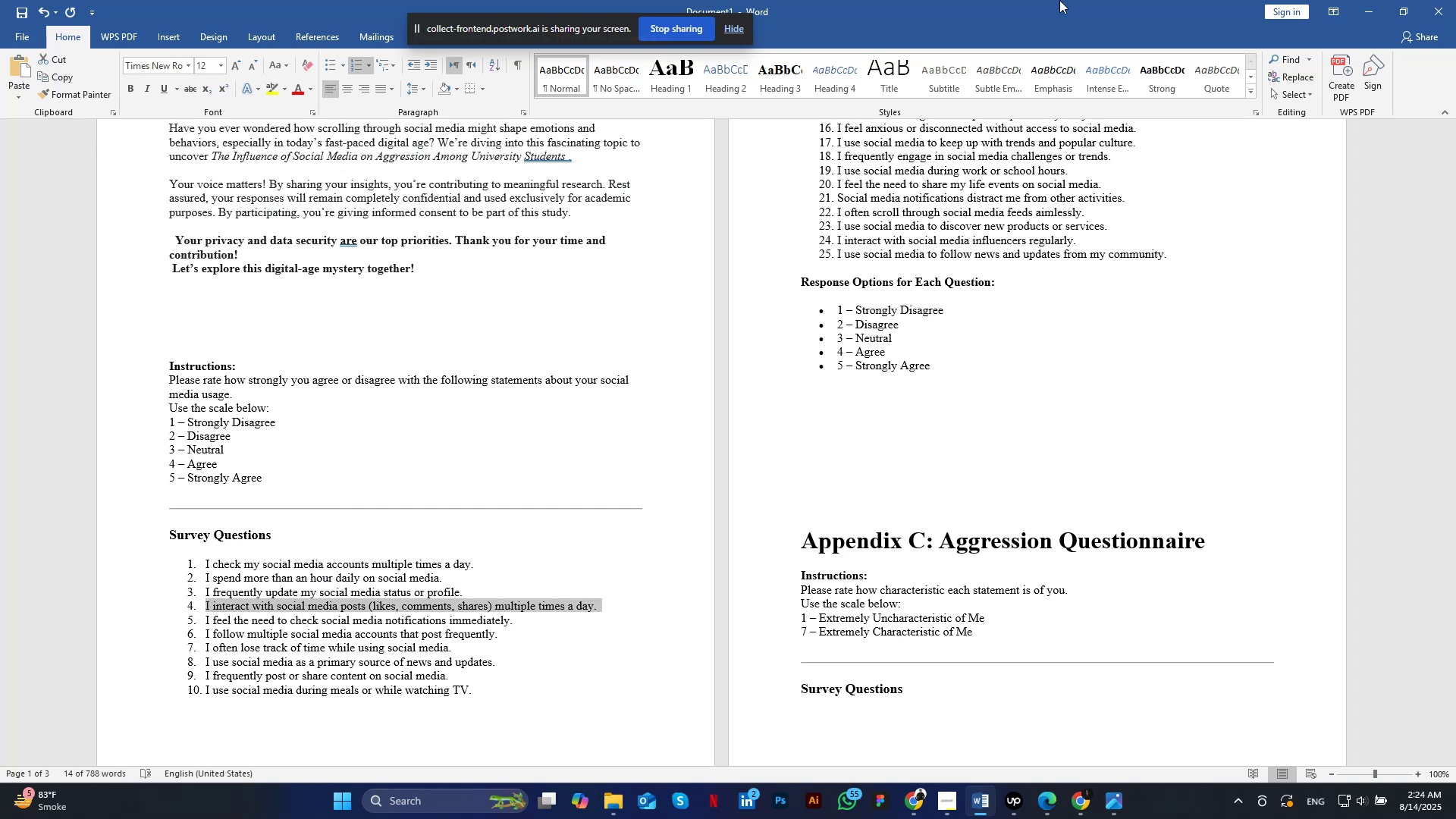 
key(Control+V)
 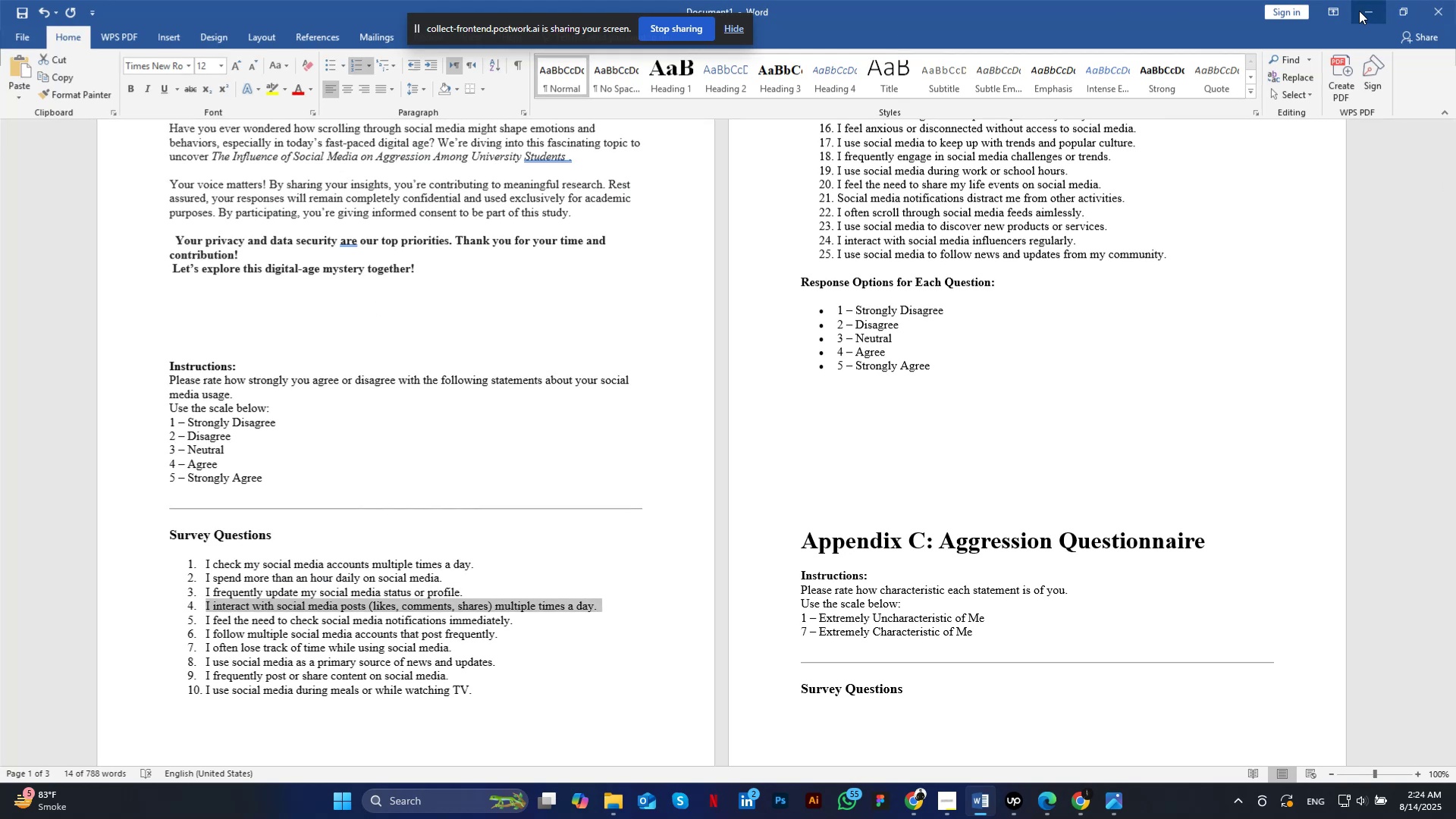 
key(Control+A)
 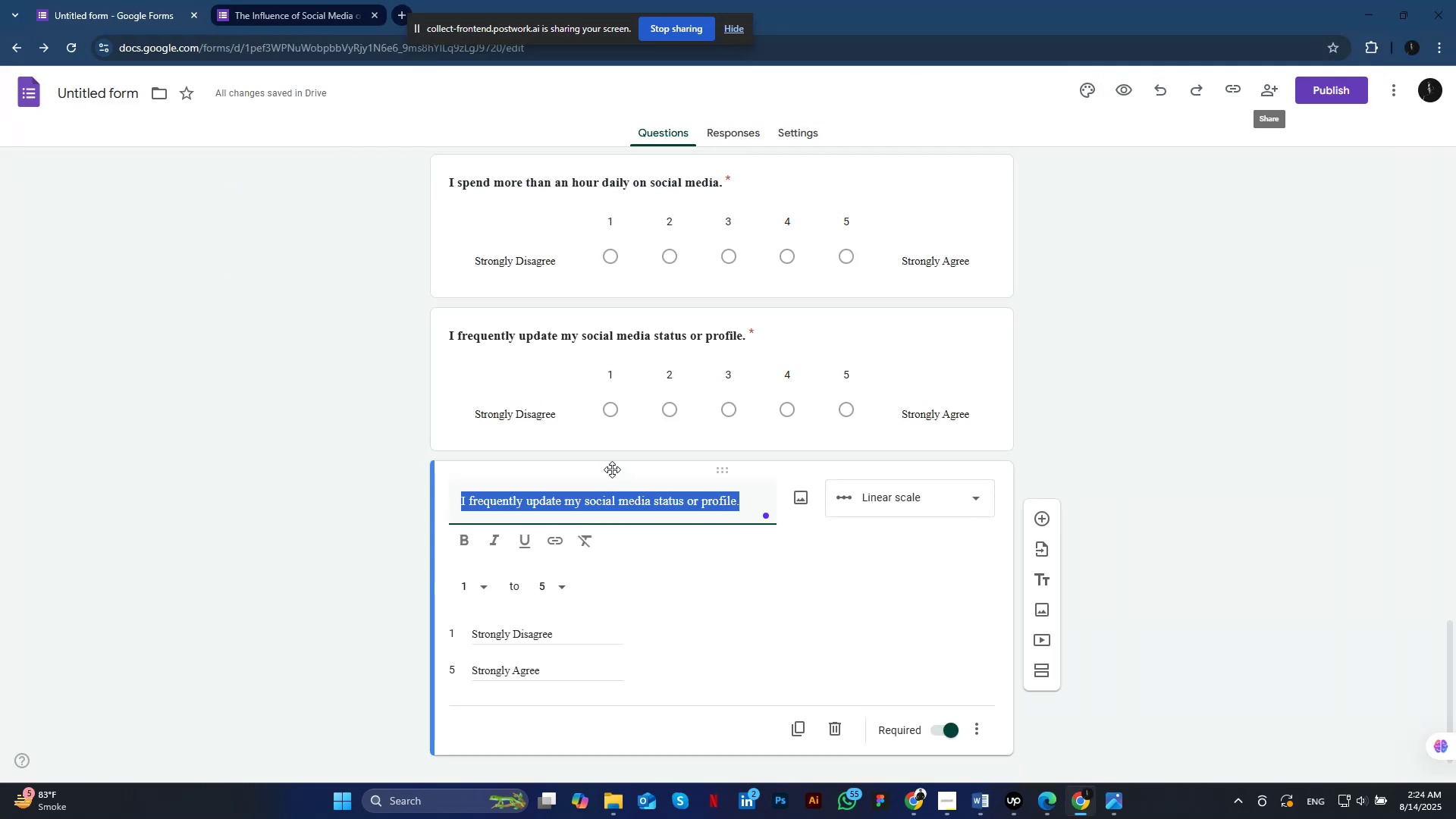 
left_click([469, 564])
 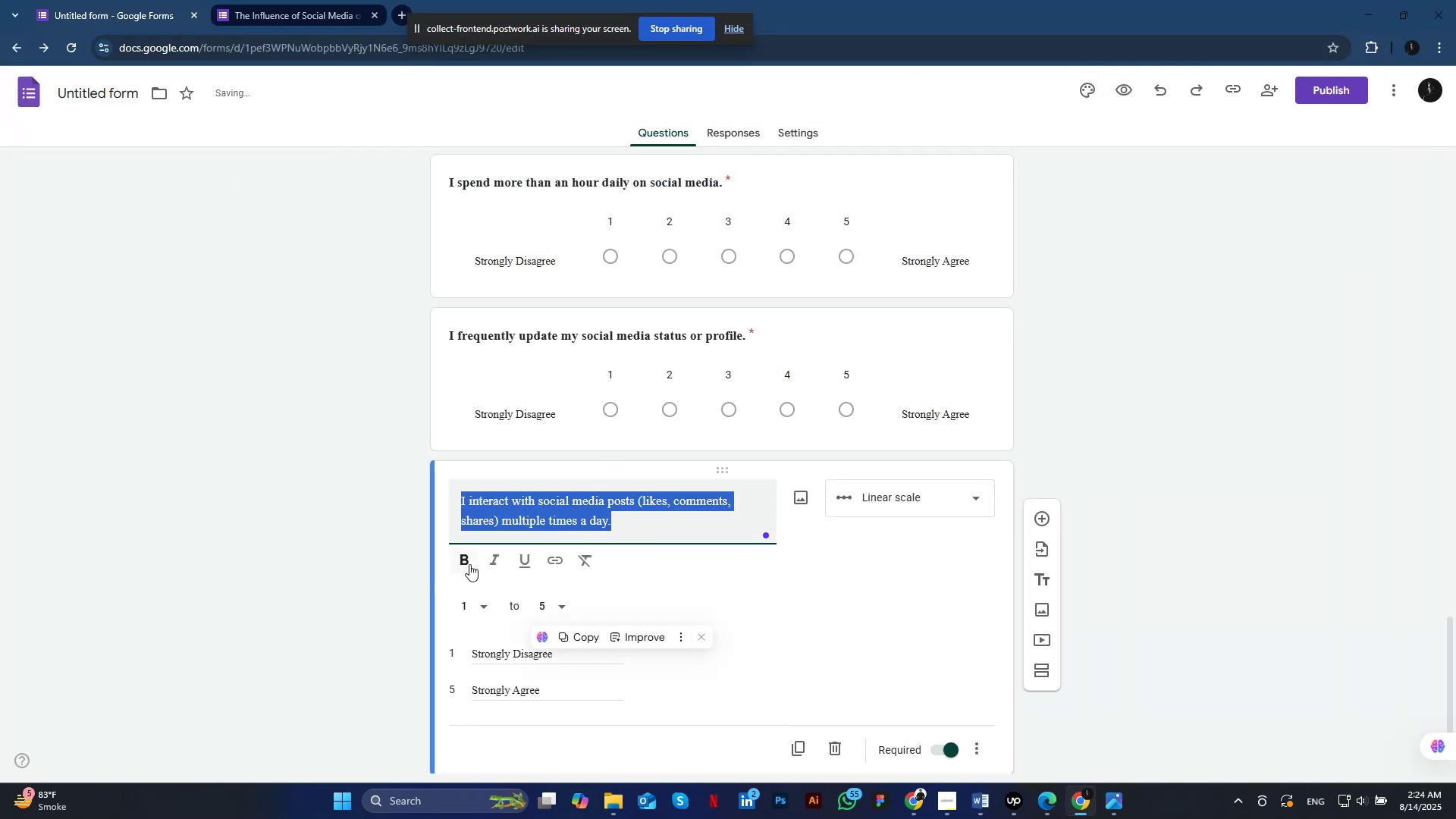 
scroll: coordinate [912, 665], scroll_direction: down, amount: 3.0
 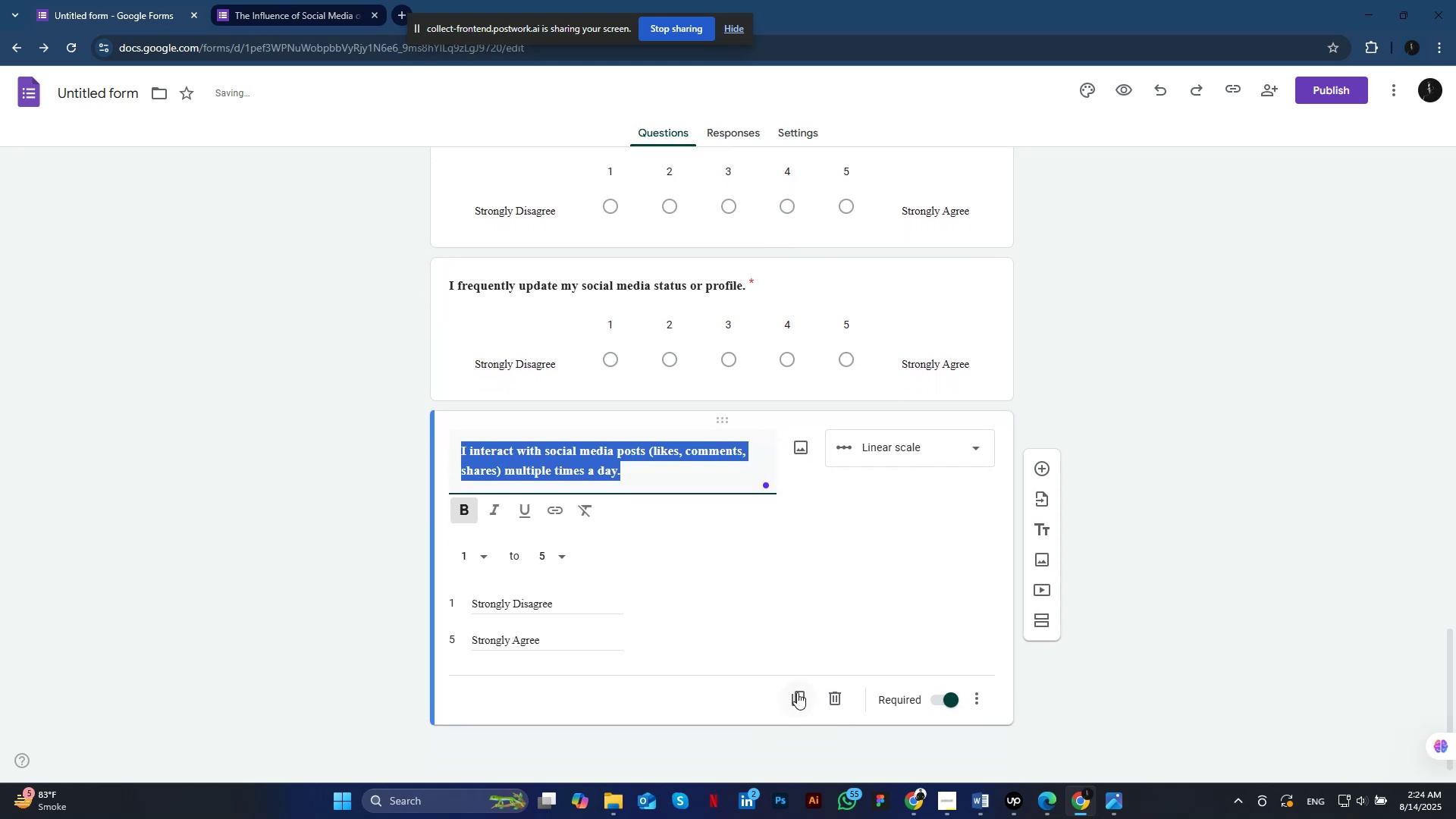 
left_click([803, 697])
 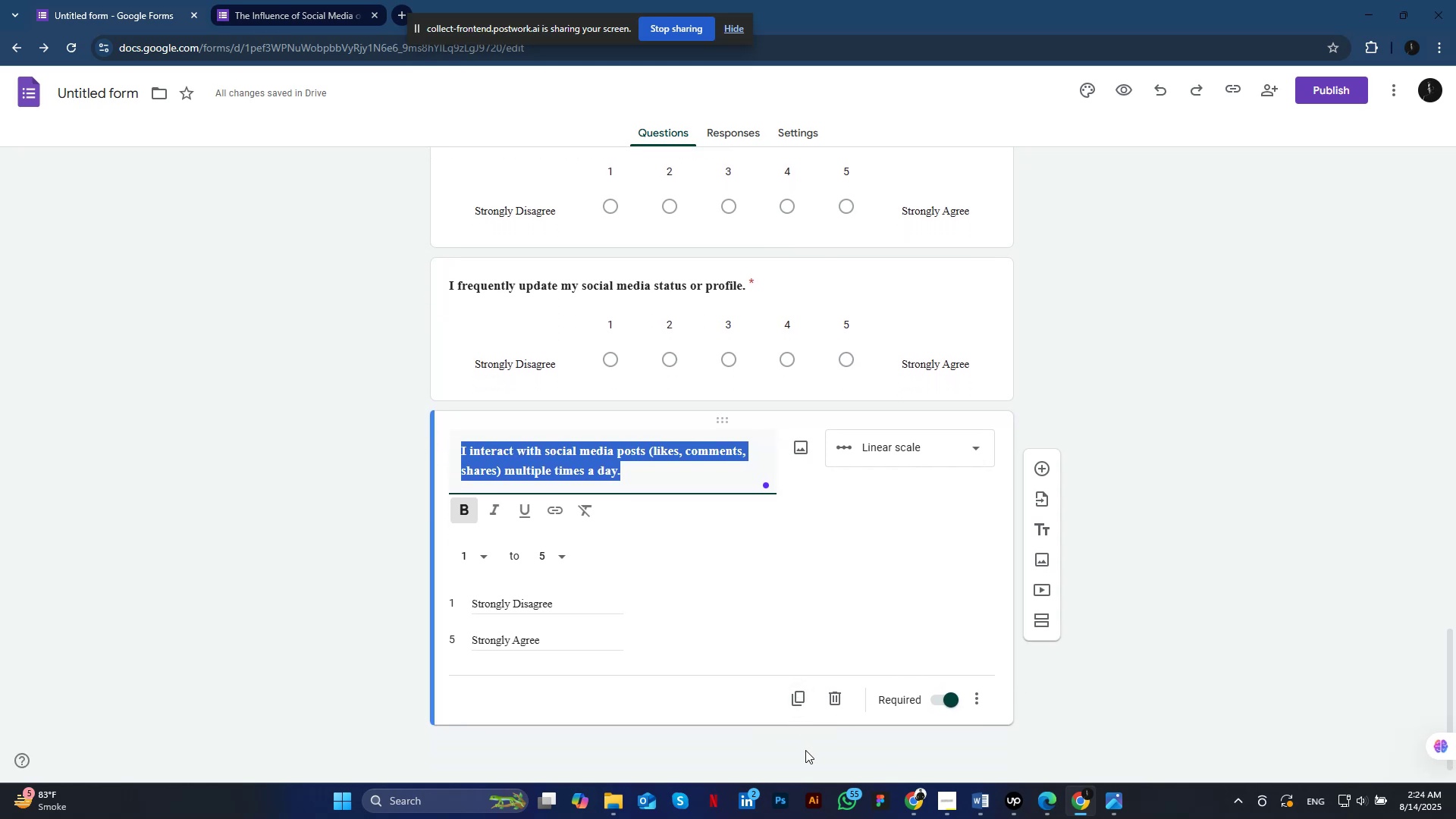 
scroll: coordinate [623, 629], scroll_direction: down, amount: 2.0
 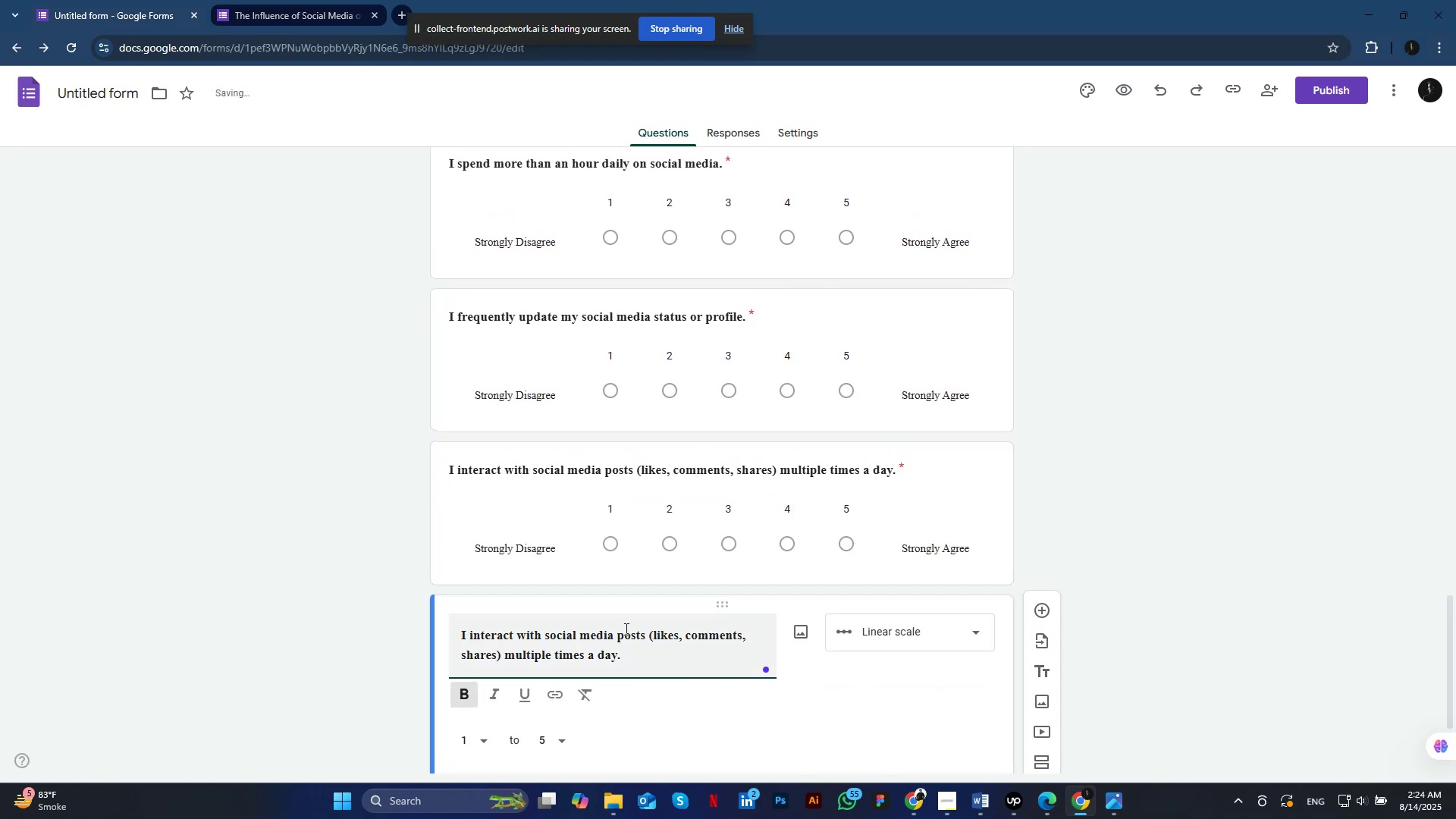 
left_click([538, 498])
 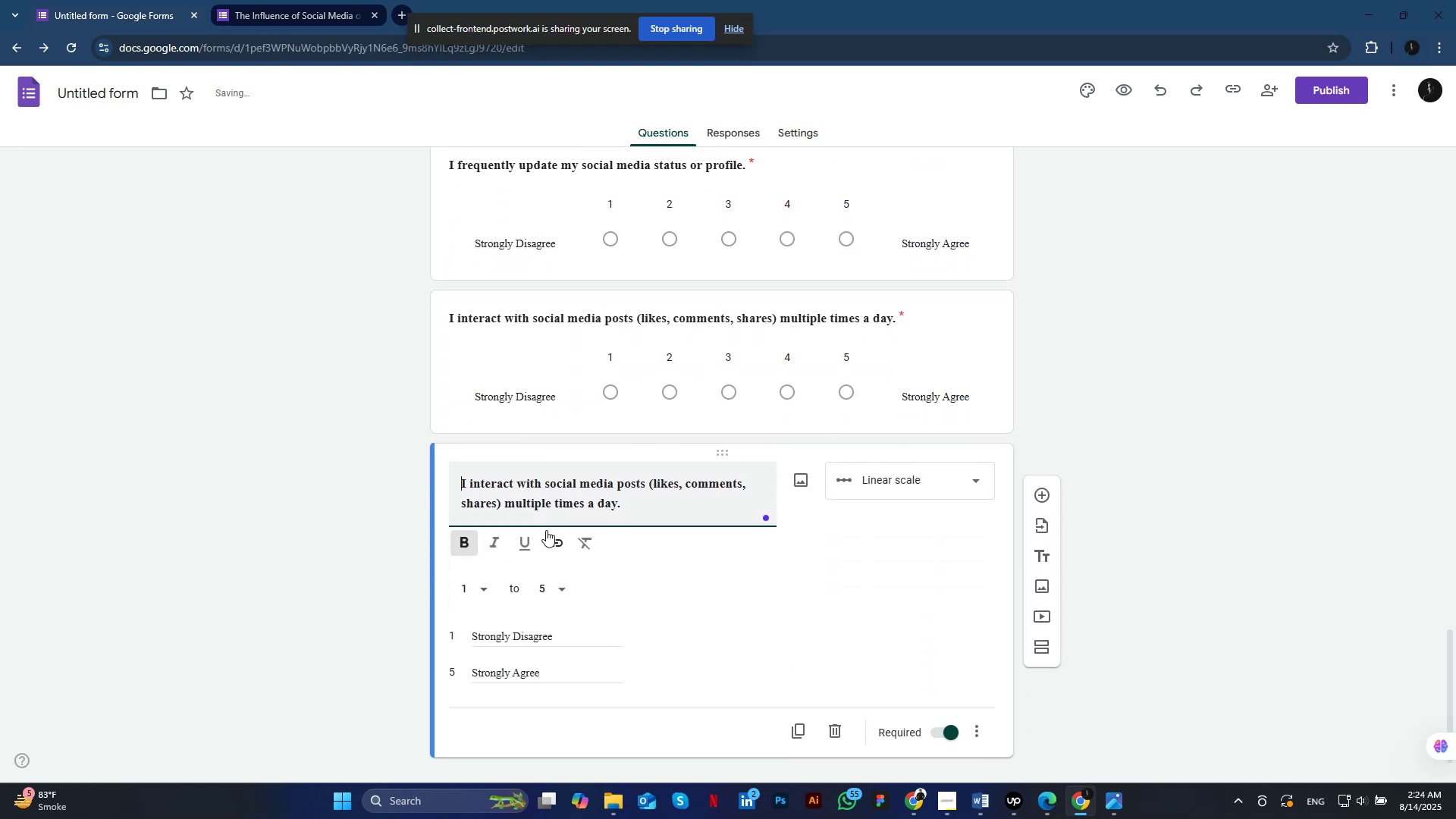 
key(Control+A)
 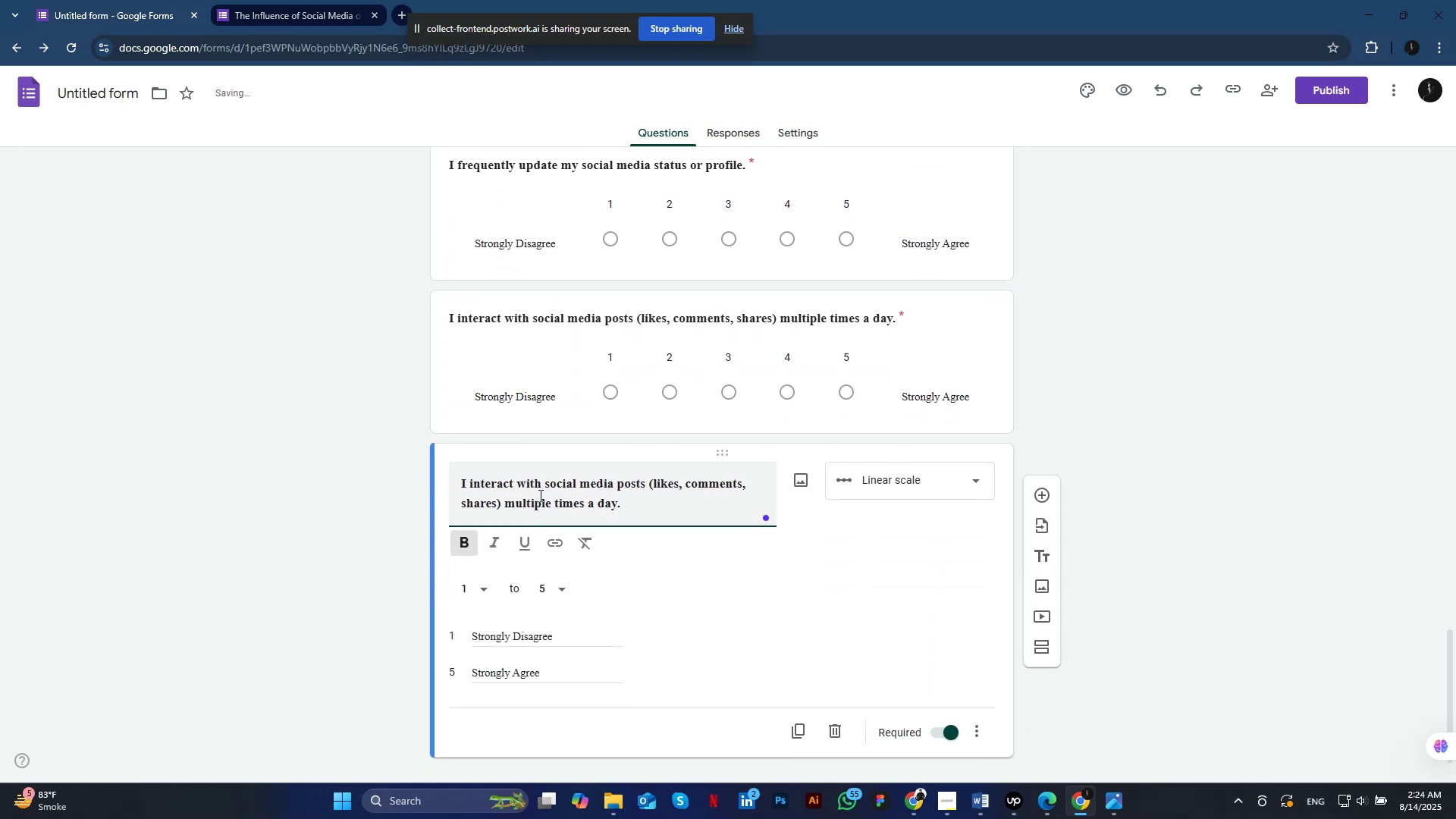 
mouse_move([643, 624])
 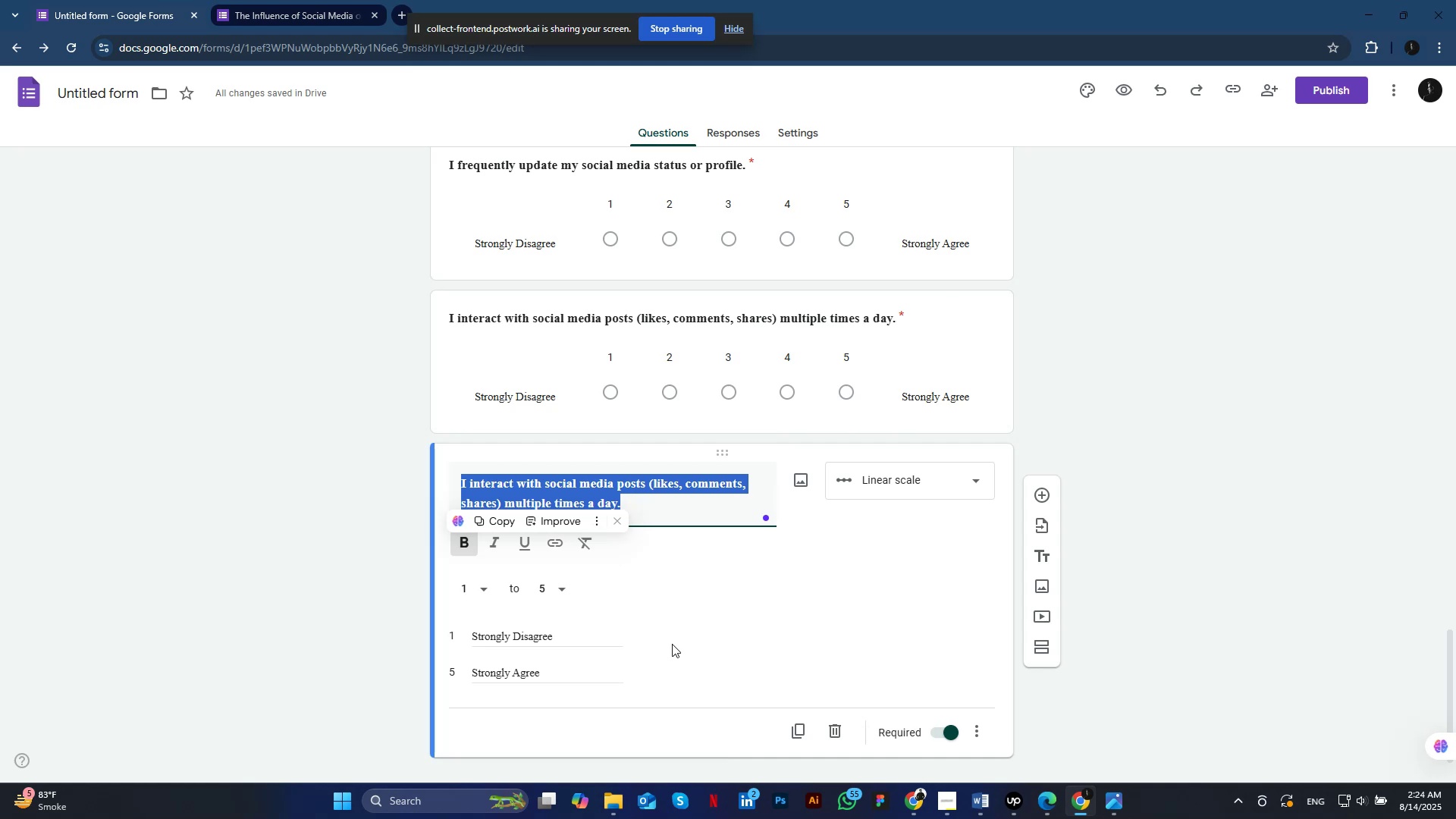 
left_click([978, 795])
 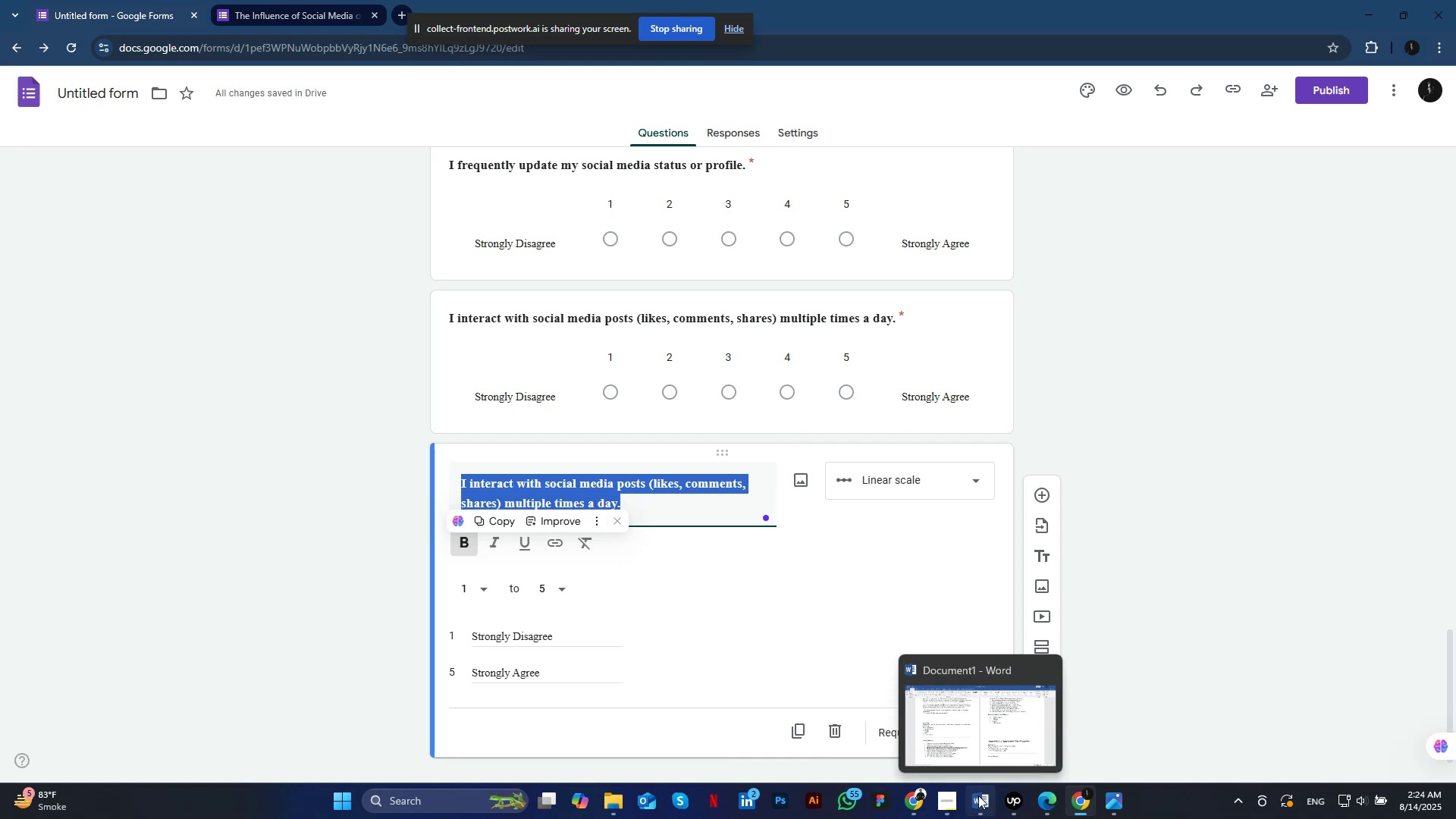 
left_click_drag(start_coordinate=[521, 624], to_coordinate=[201, 620])
 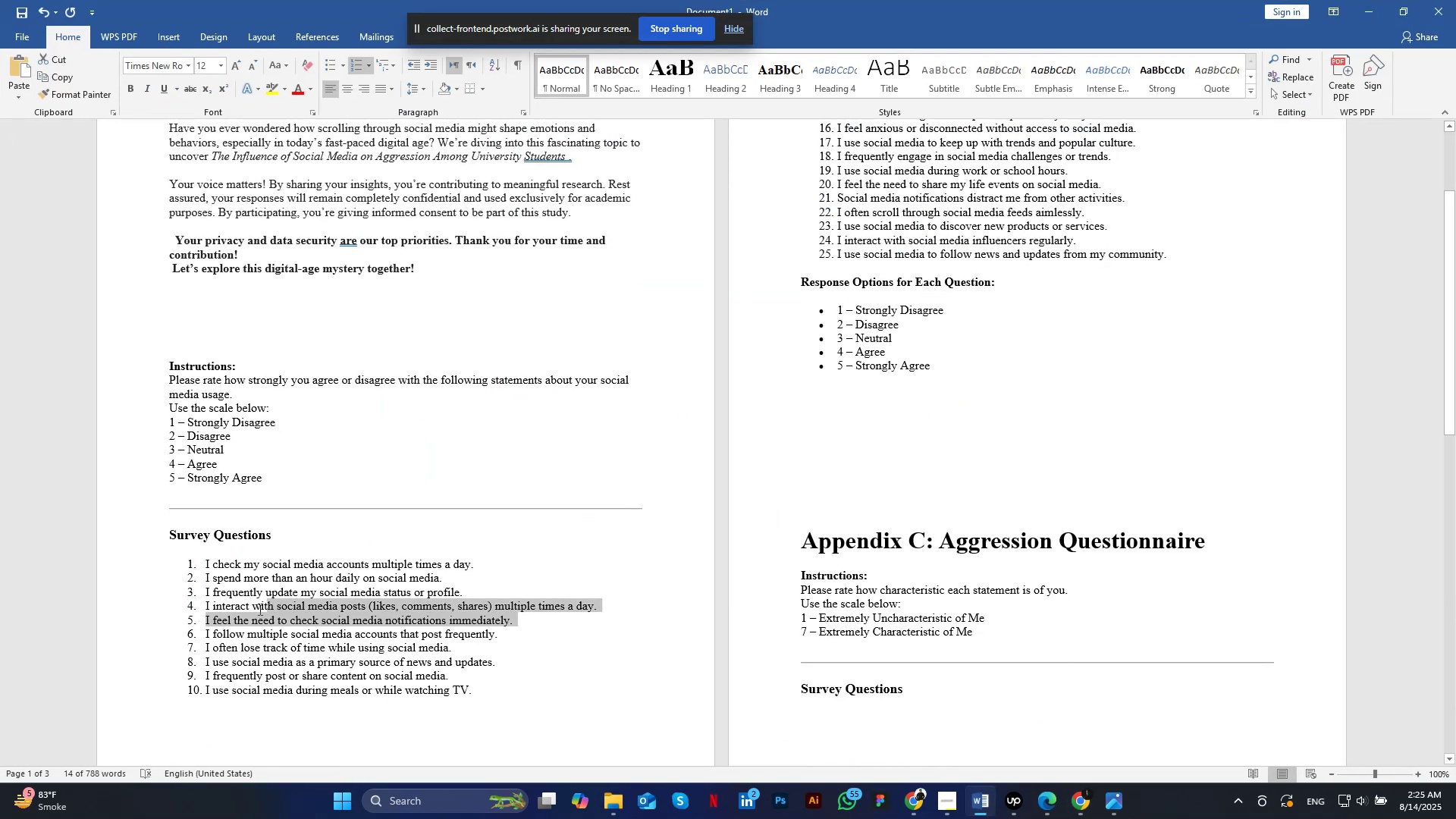 
key(Control+C)
 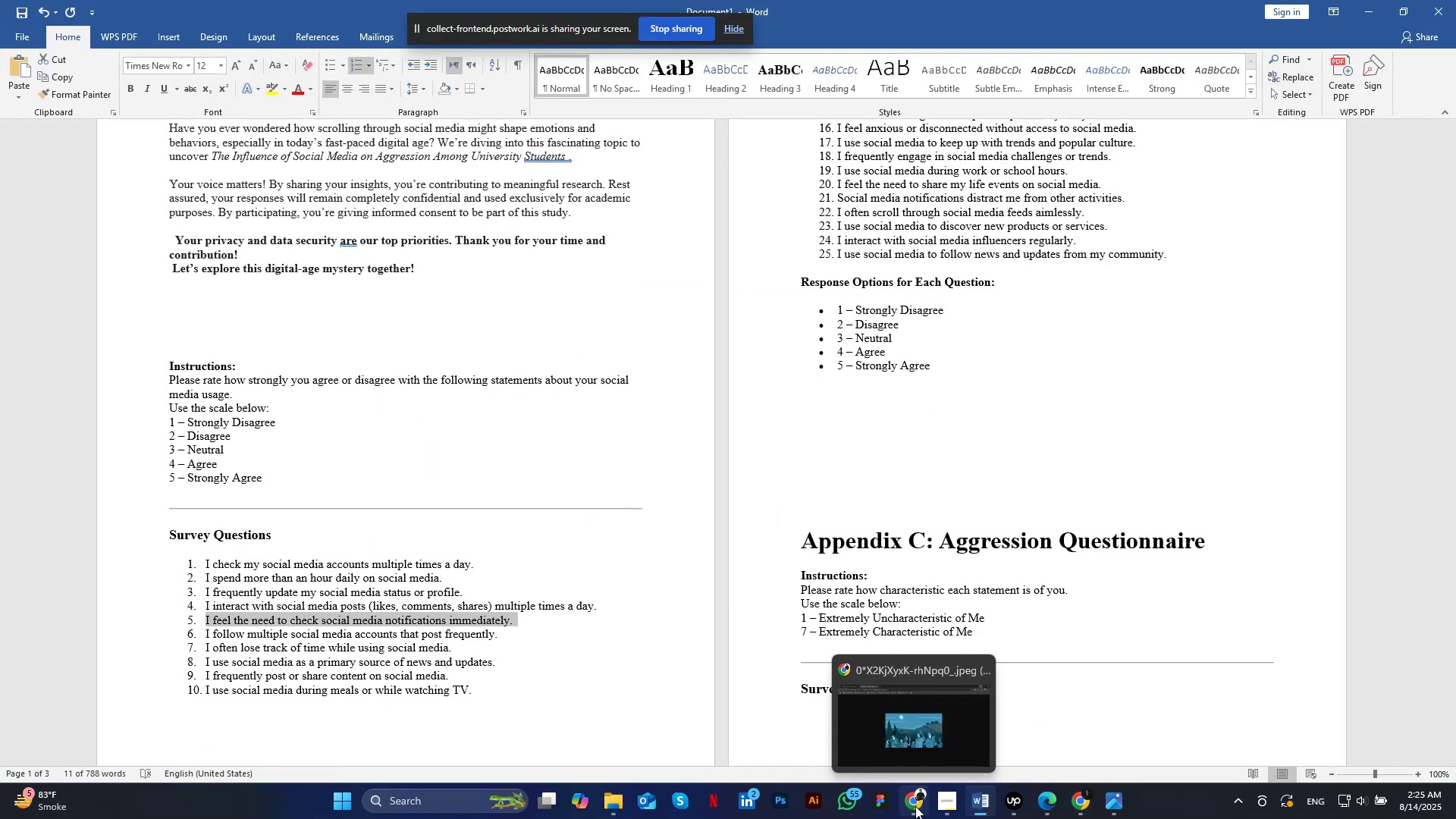 
left_click([1071, 809])
 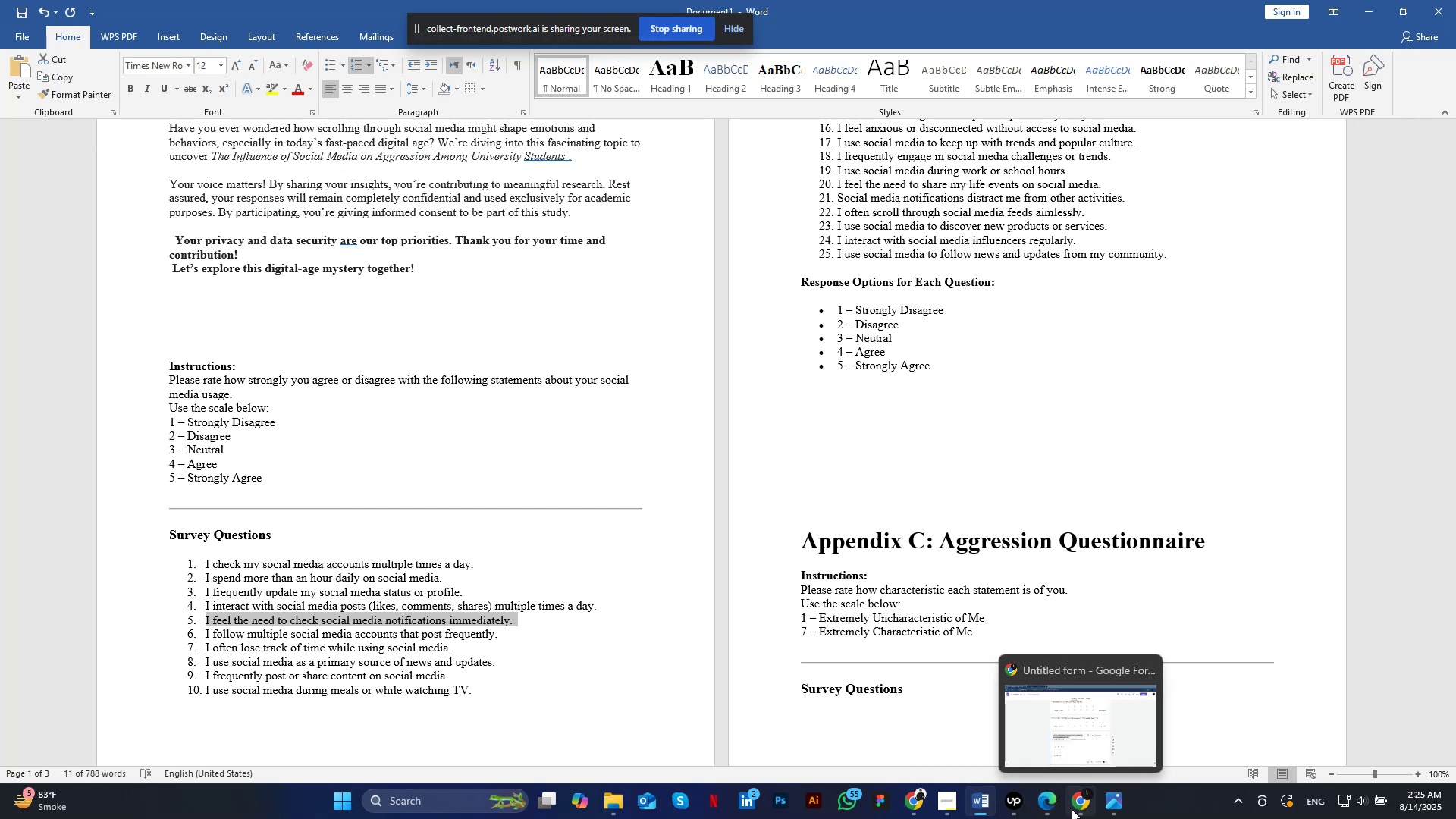 
key(Control+V)
 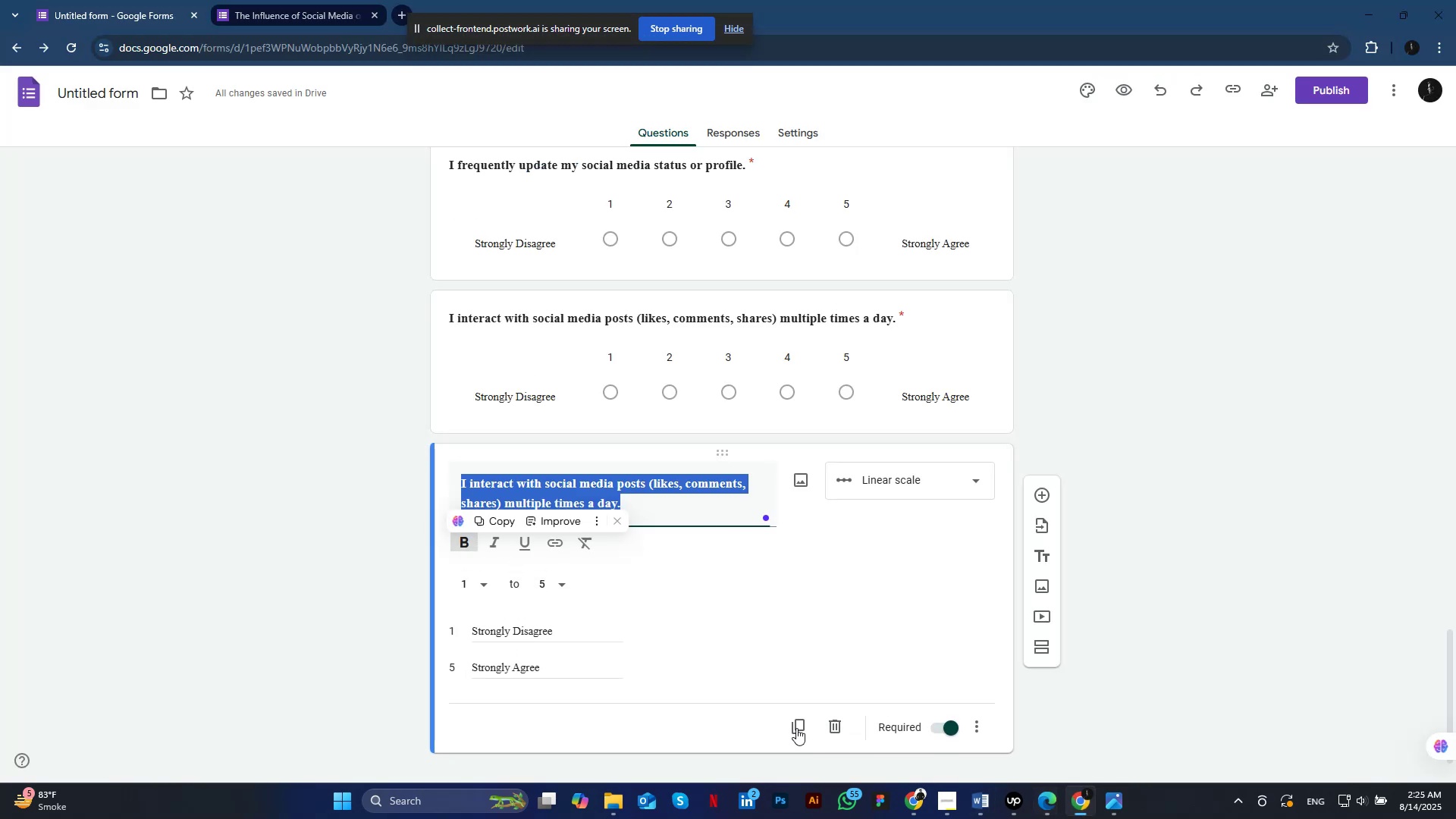 
key(Control+A)
 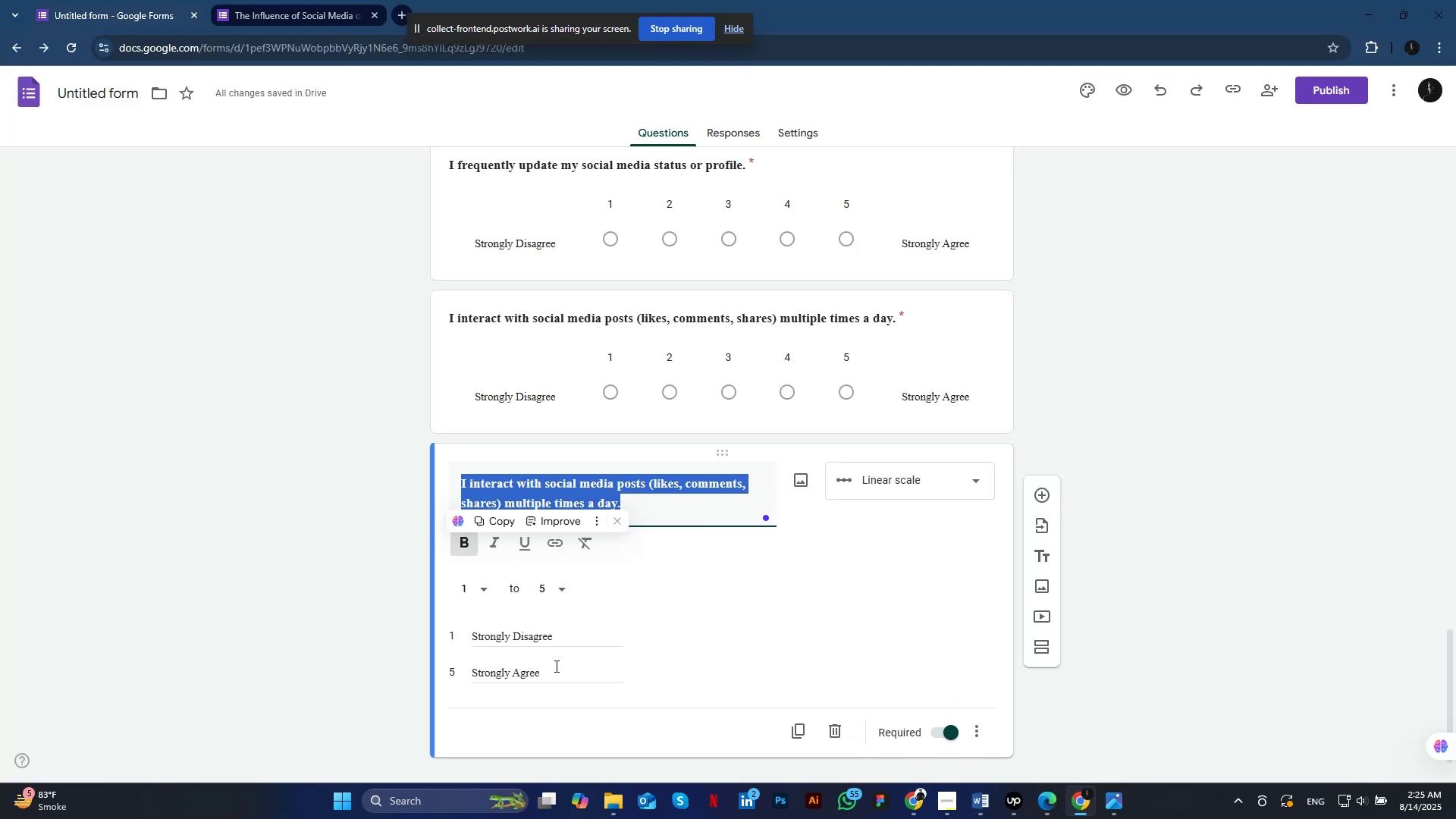 
left_click([466, 544])
 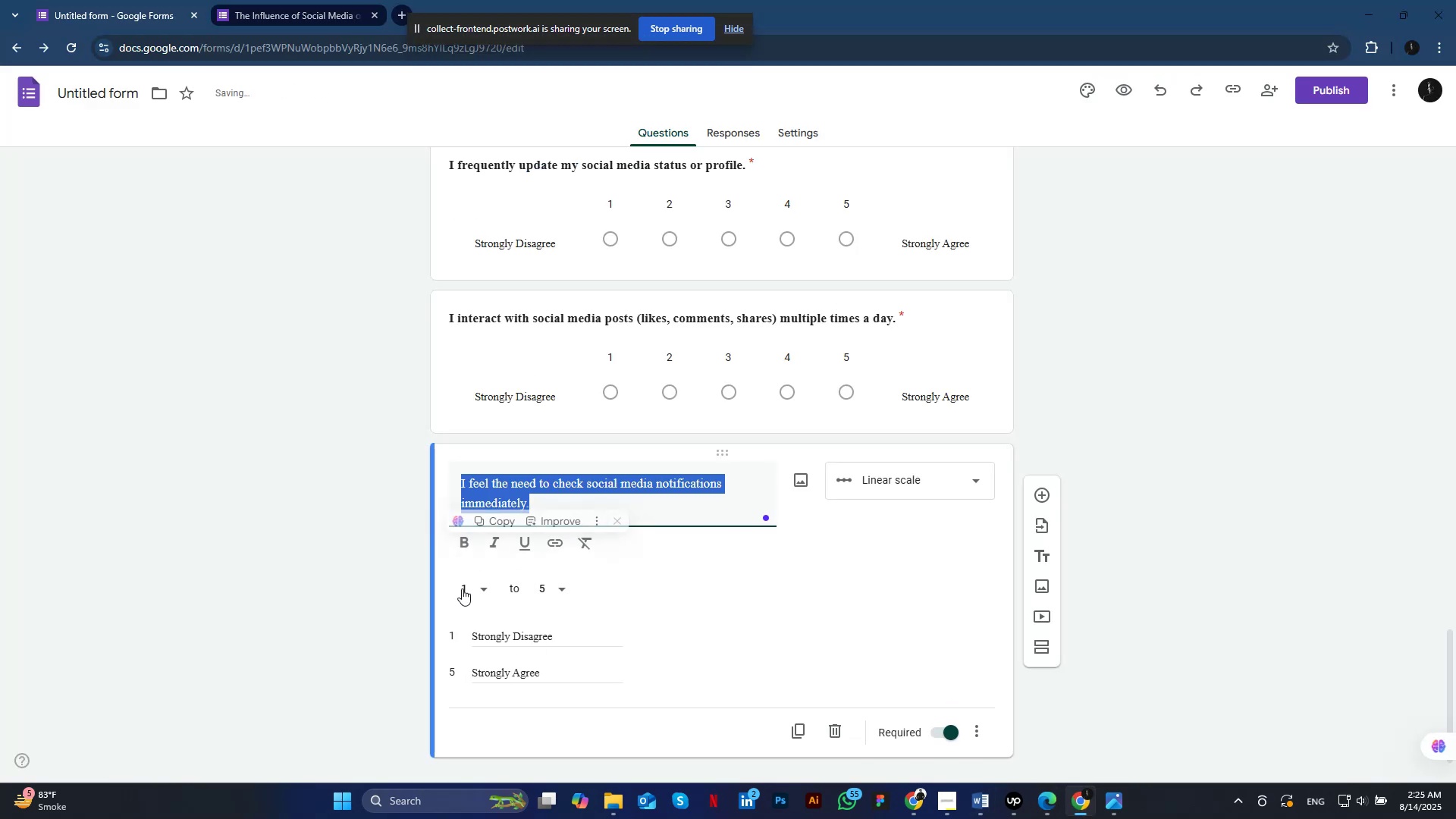 
scroll: coordinate [1027, 714], scroll_direction: down, amount: 6.0
 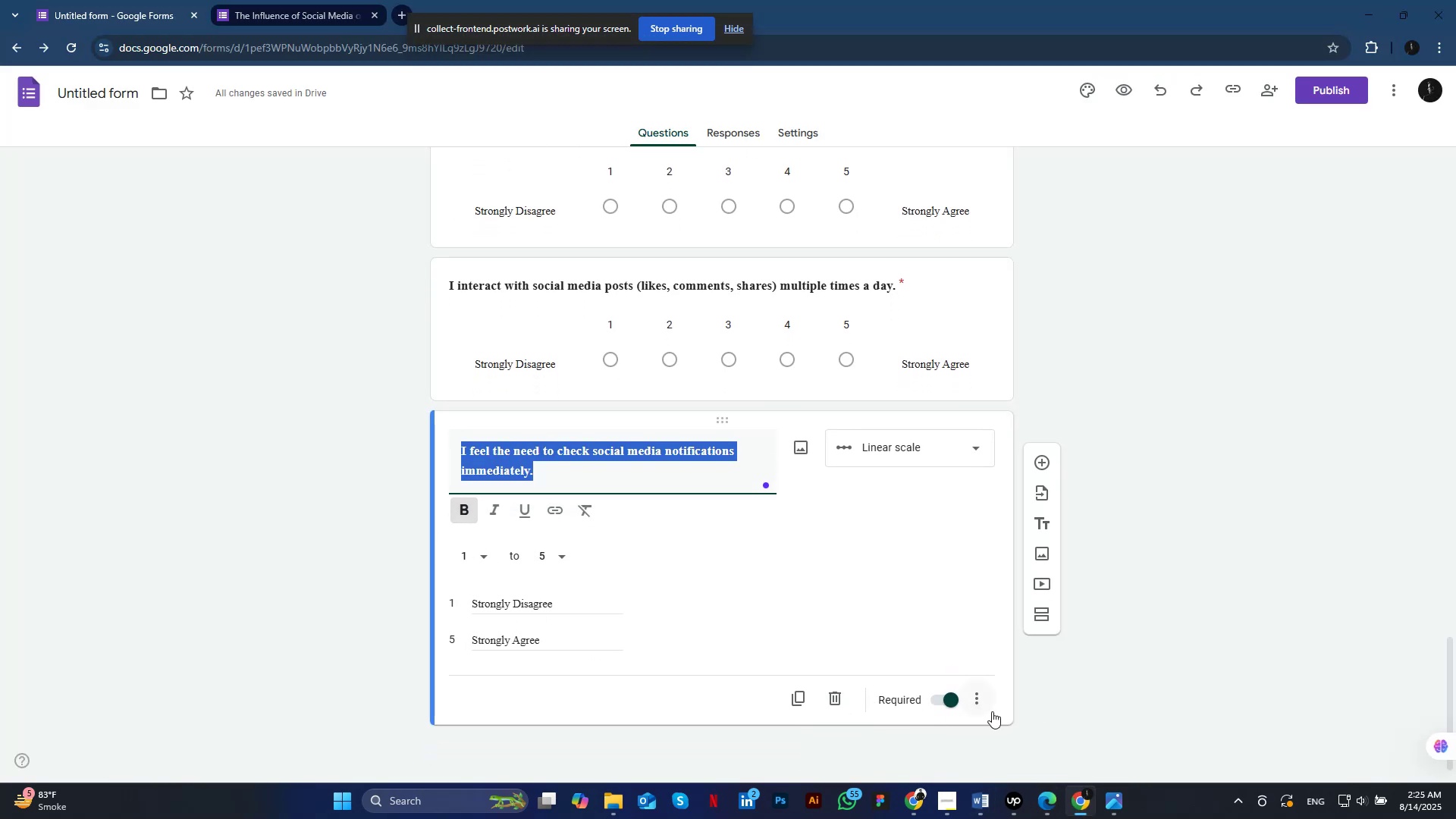 
left_click([798, 695])
 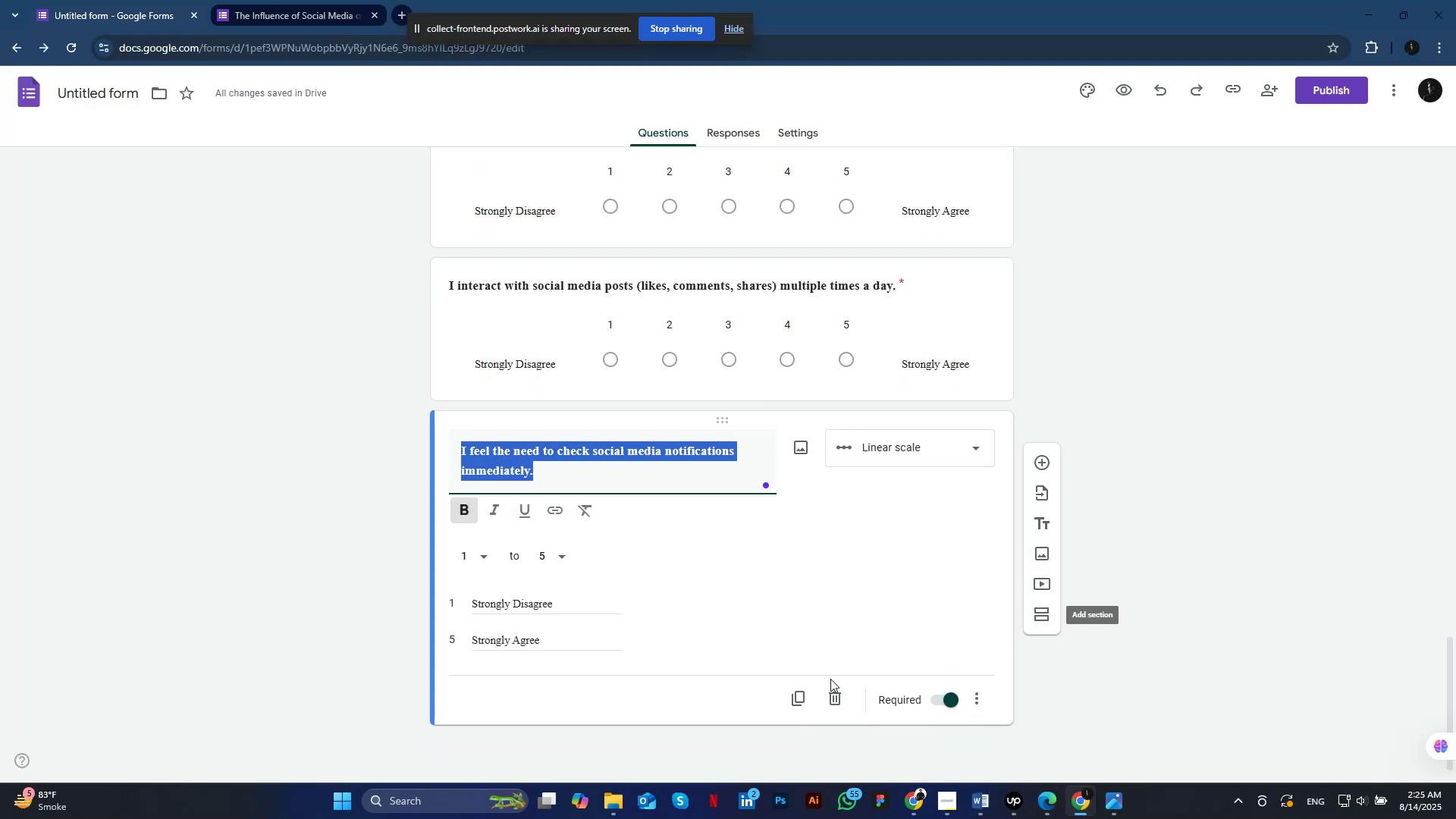 
scroll: coordinate [564, 632], scroll_direction: down, amount: 3.0
 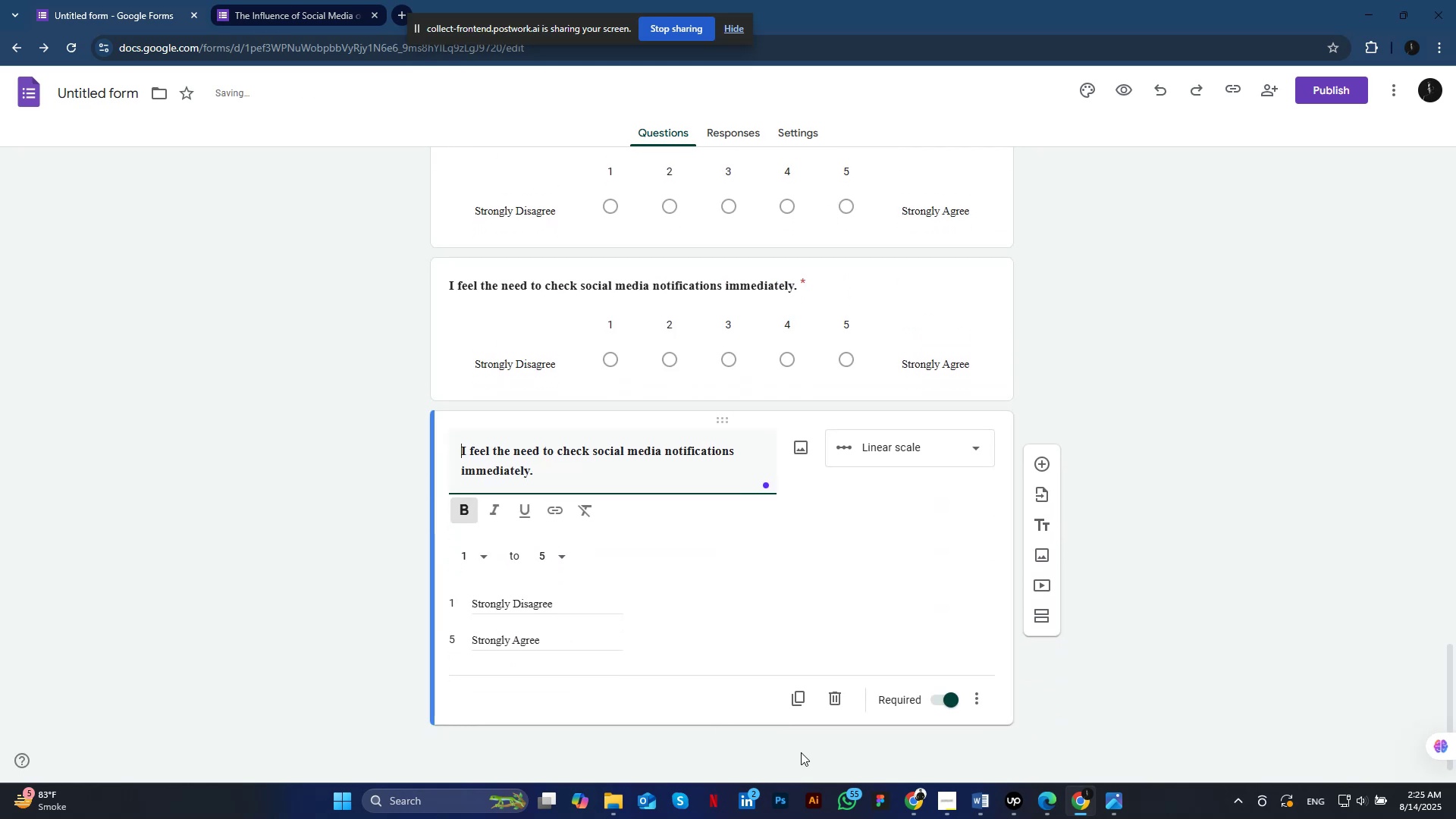 
left_click([937, 733])
 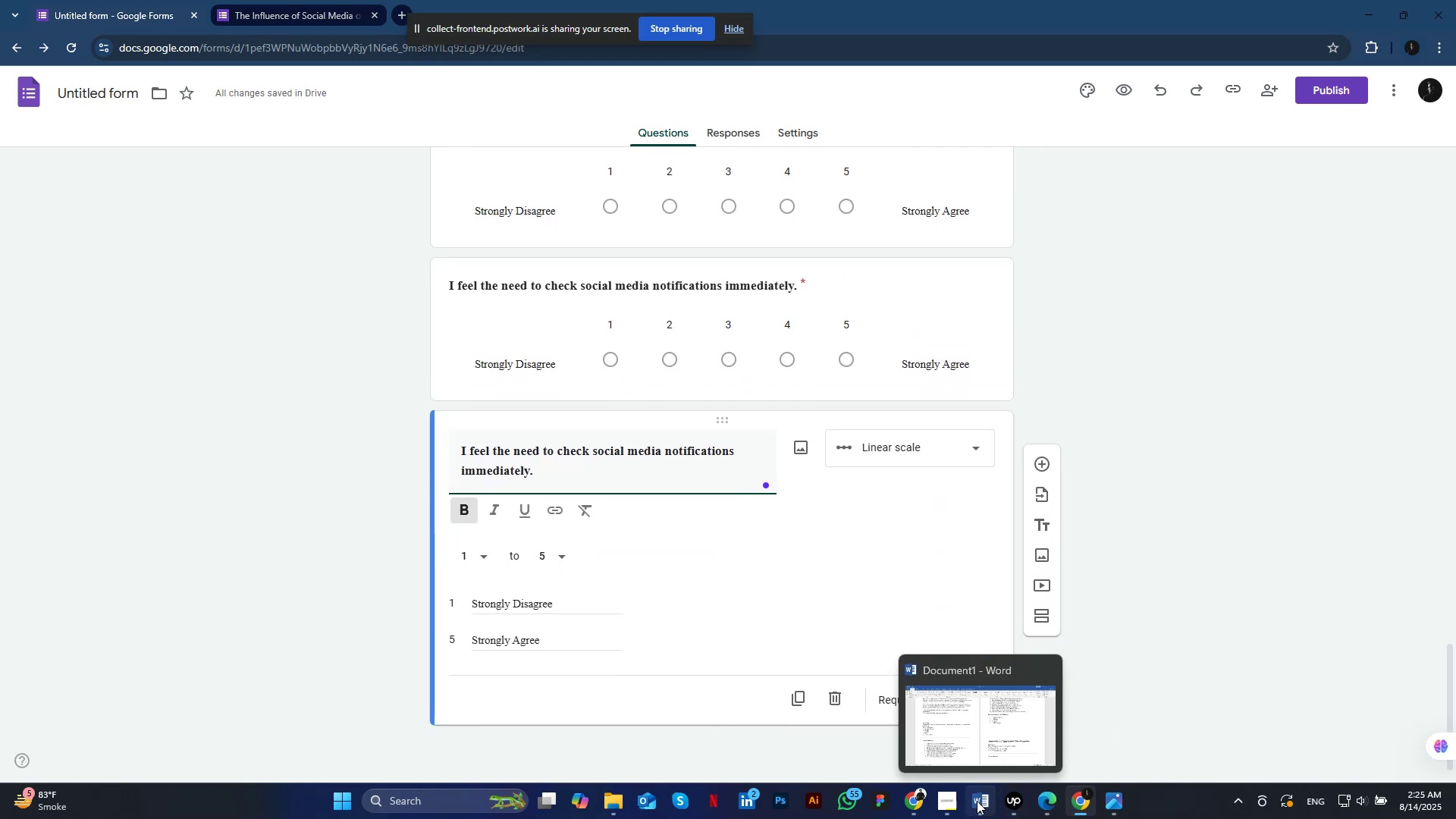 
left_click_drag(start_coordinate=[500, 636], to_coordinate=[198, 632])
 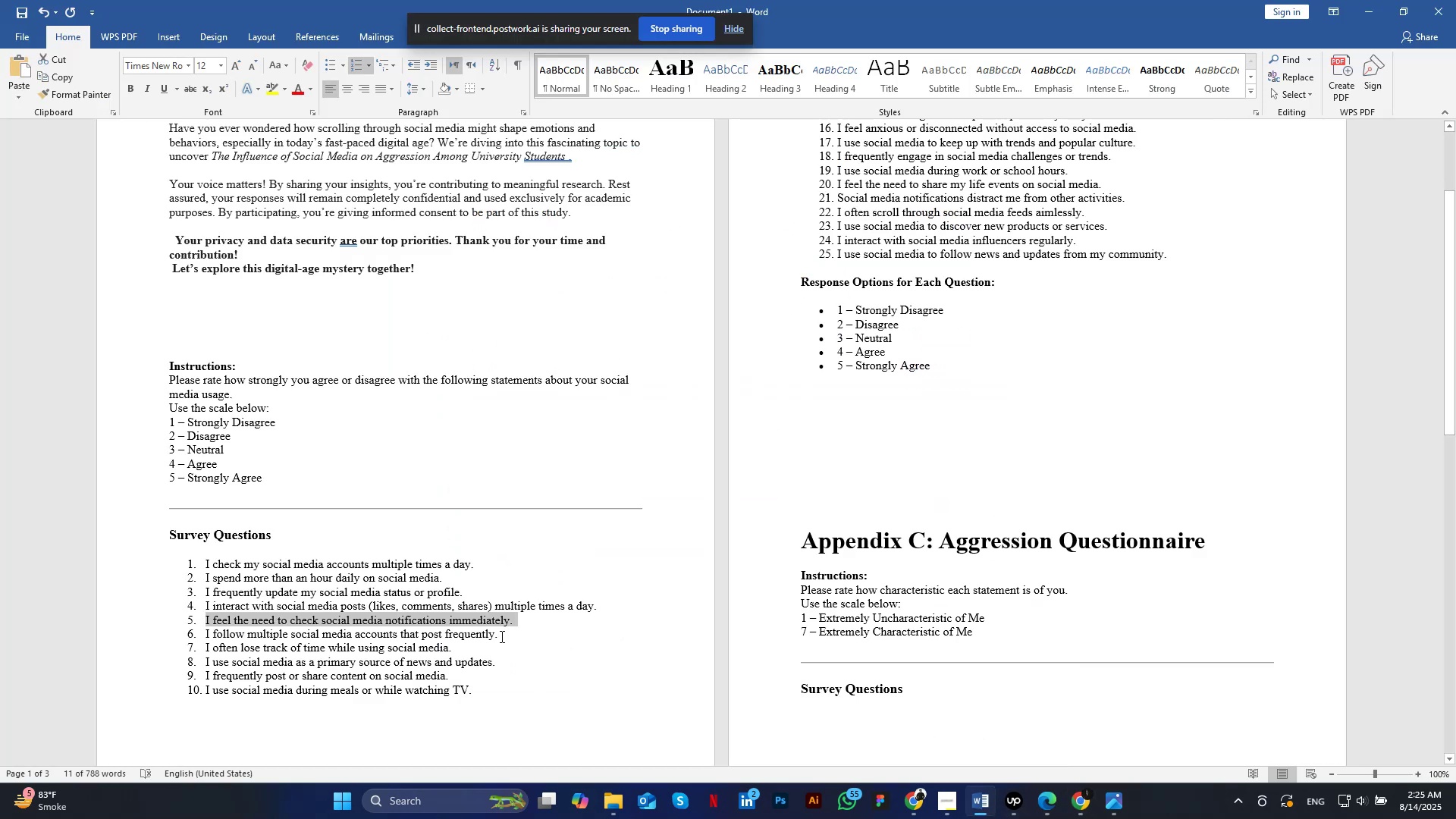 
key(Control+C)
 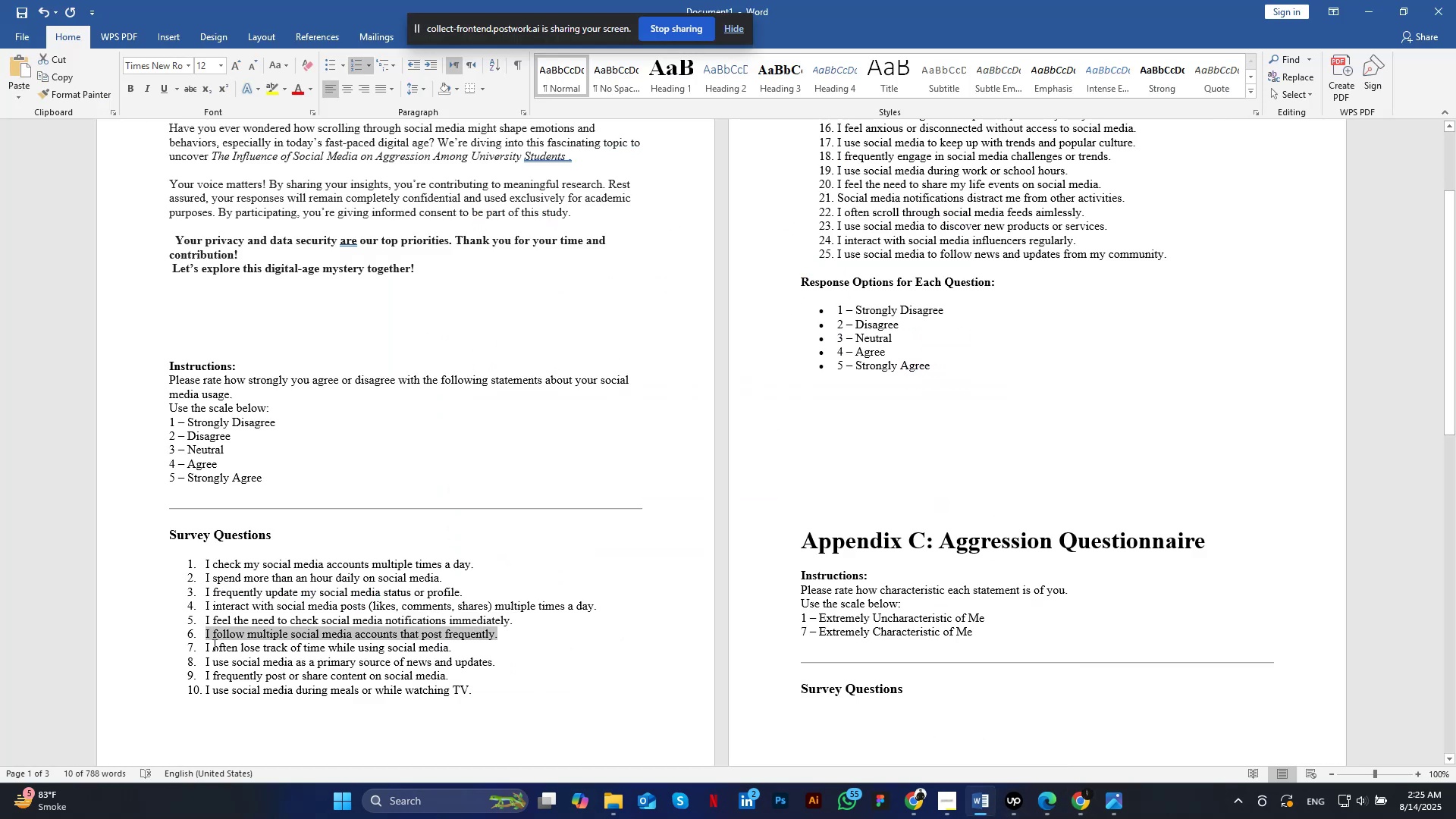 
left_click([1361, 8])
 